 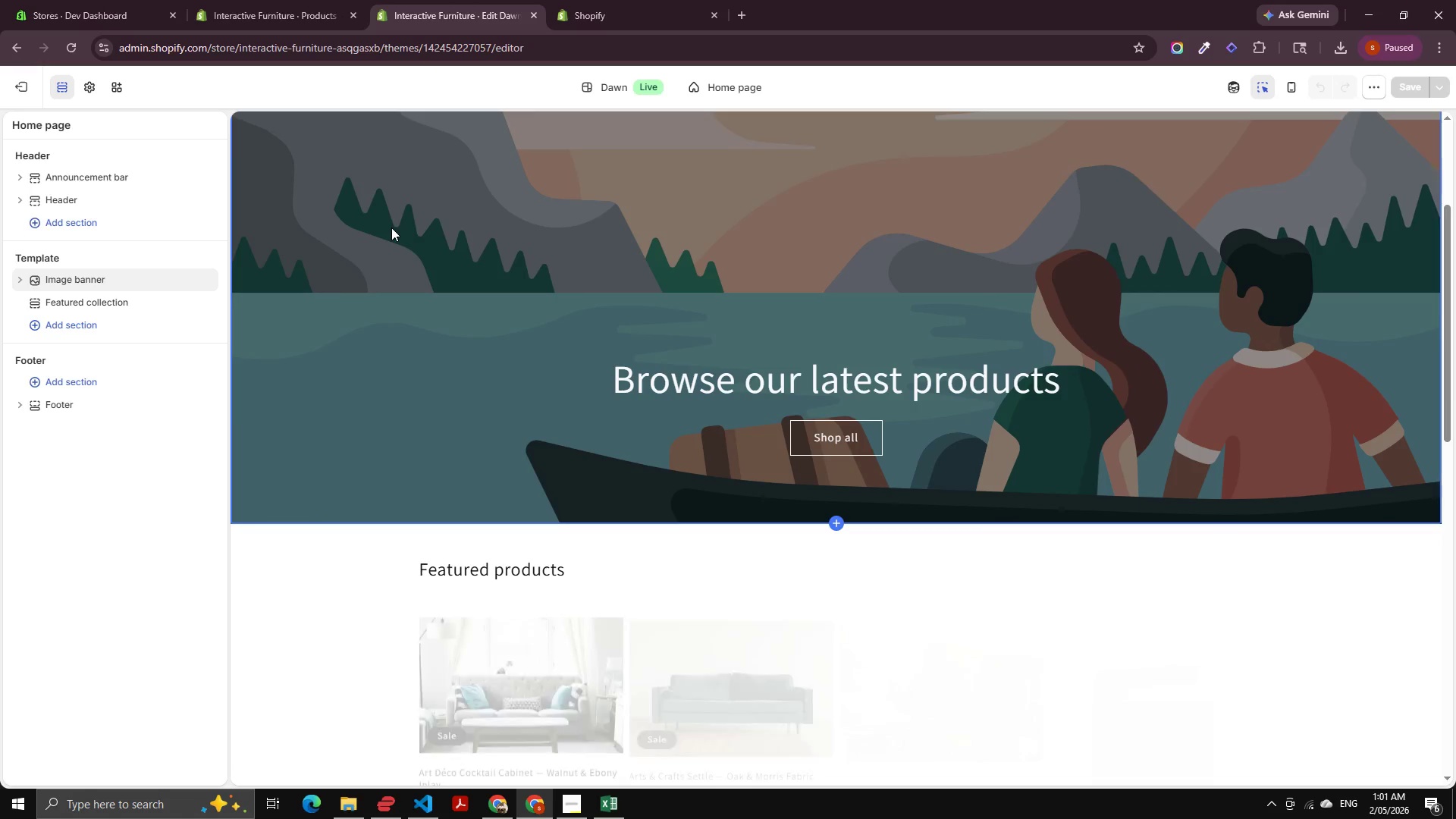 
scroll: coordinate [334, 266], scroll_direction: up, amount: 9.0
 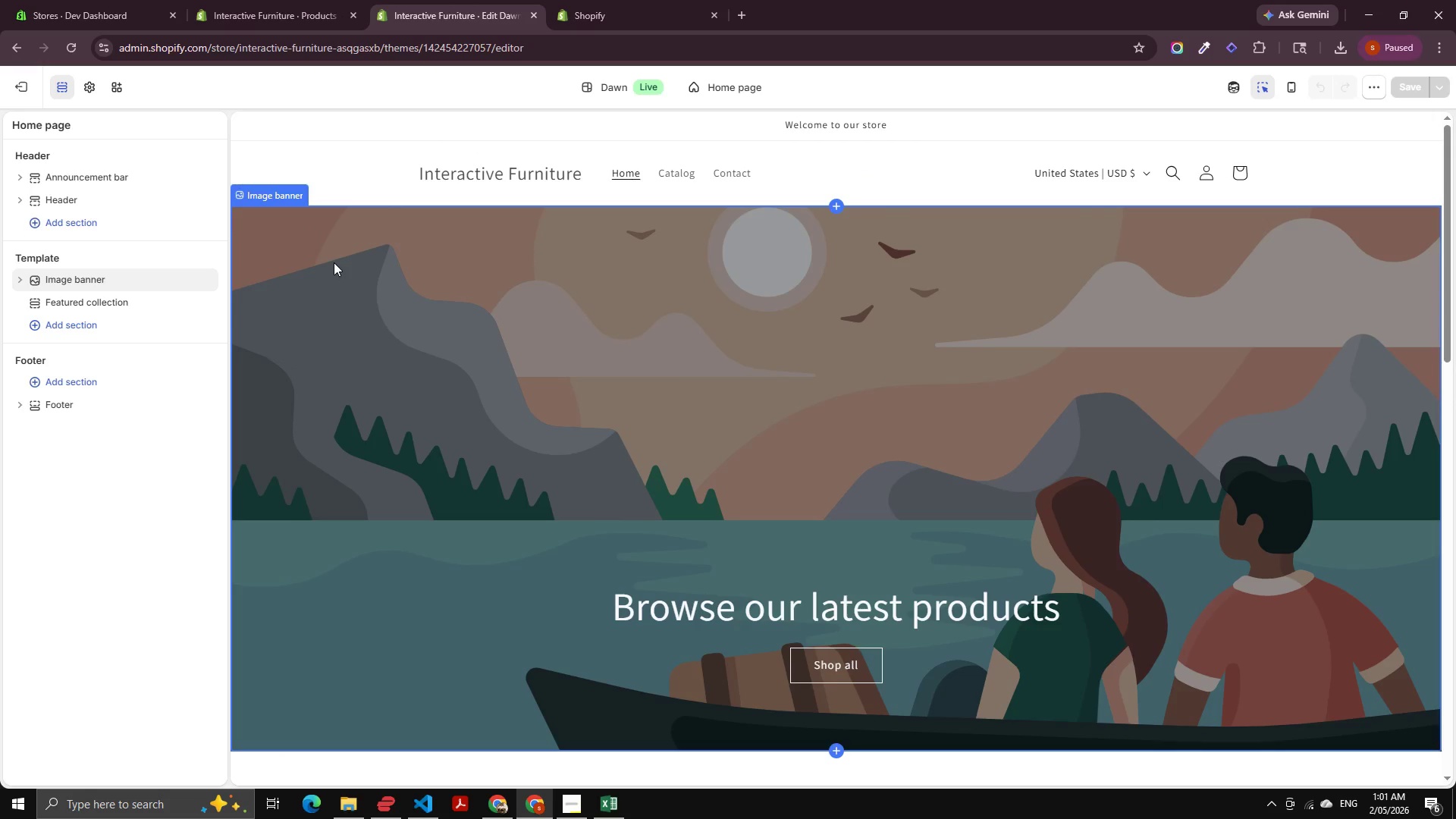 
scroll: coordinate [351, 291], scroll_direction: down, amount: 2.0
 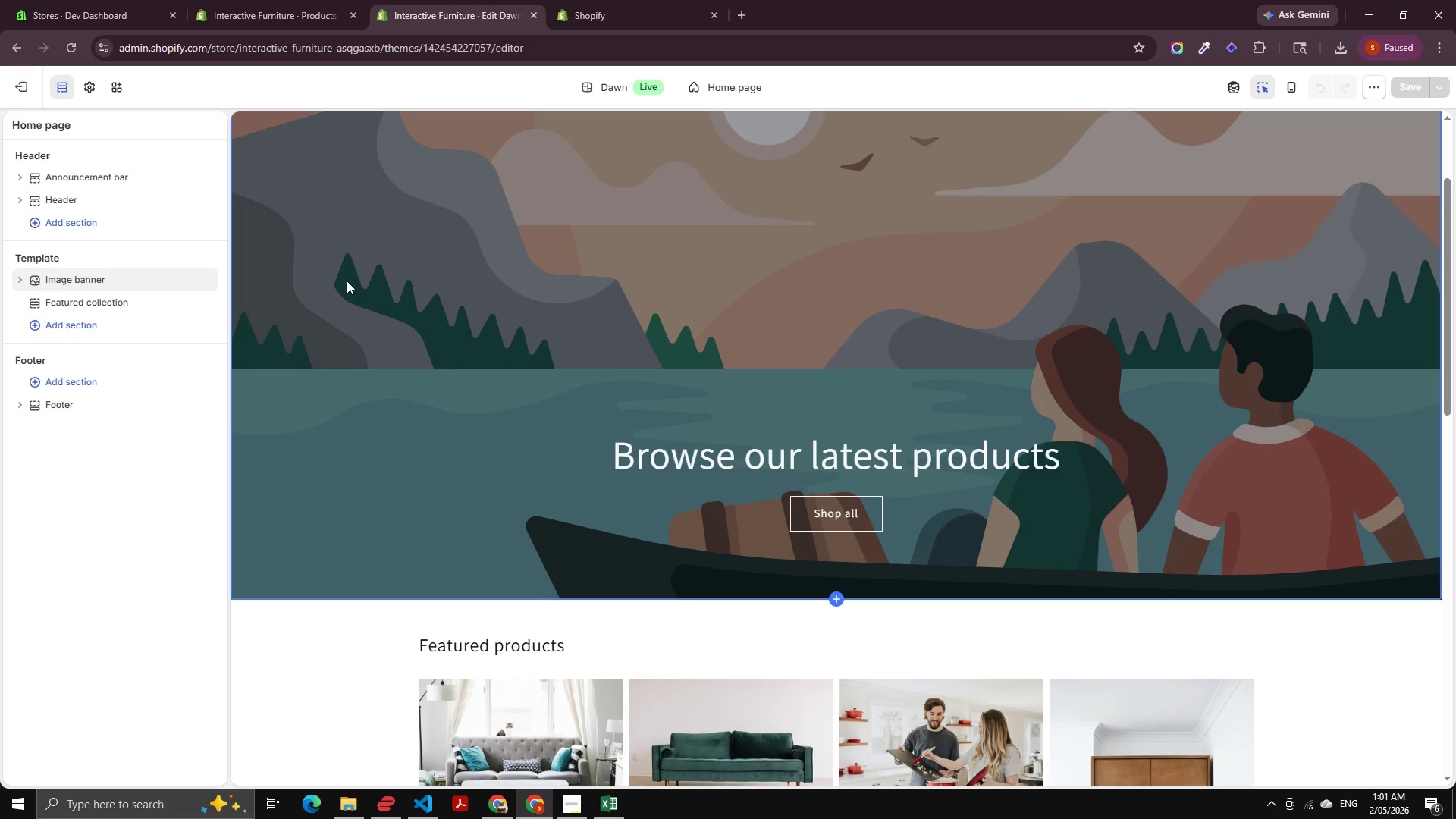 
wait(7.05)
 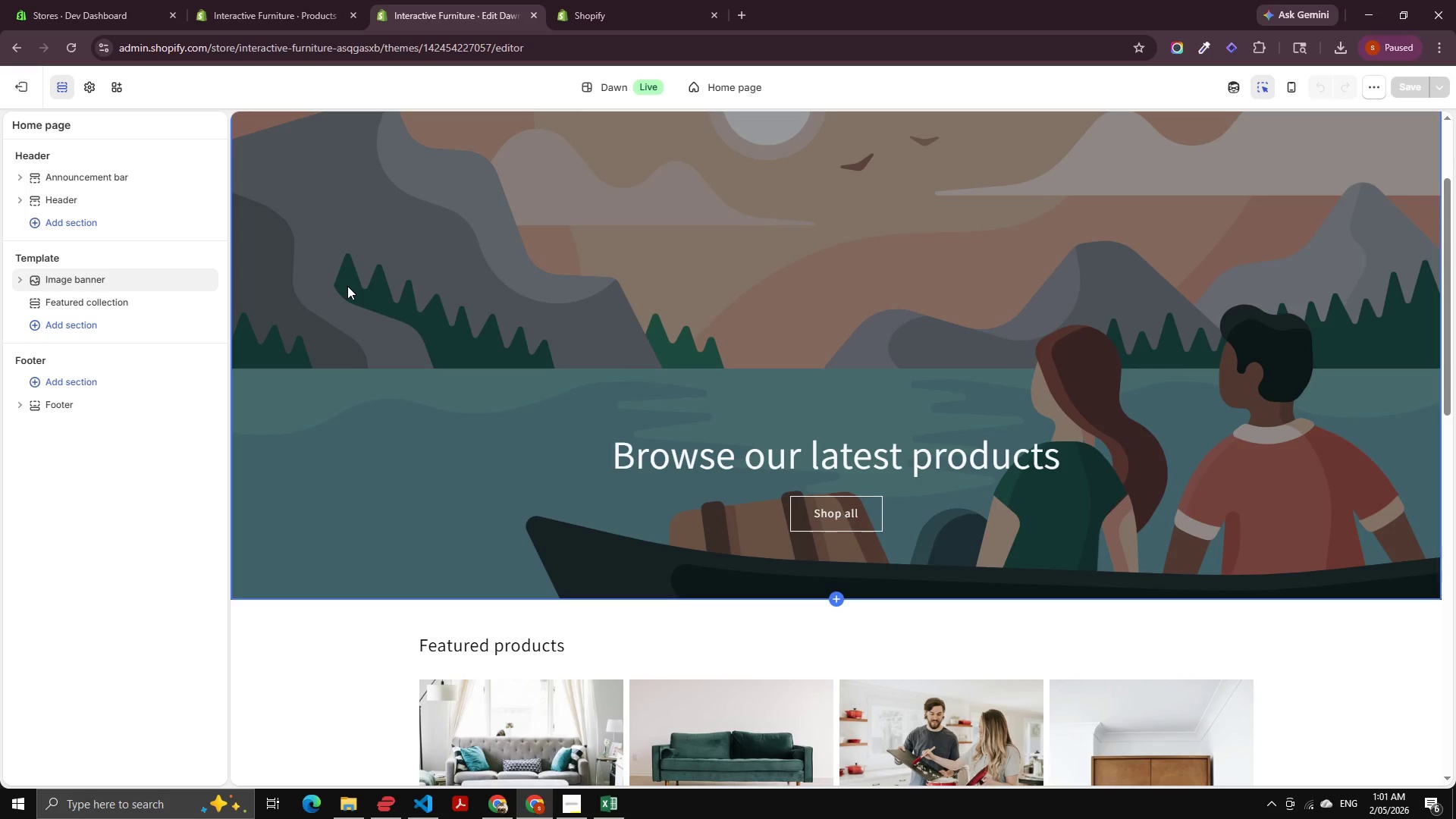 
scroll: coordinate [347, 281], scroll_direction: down, amount: 3.0
 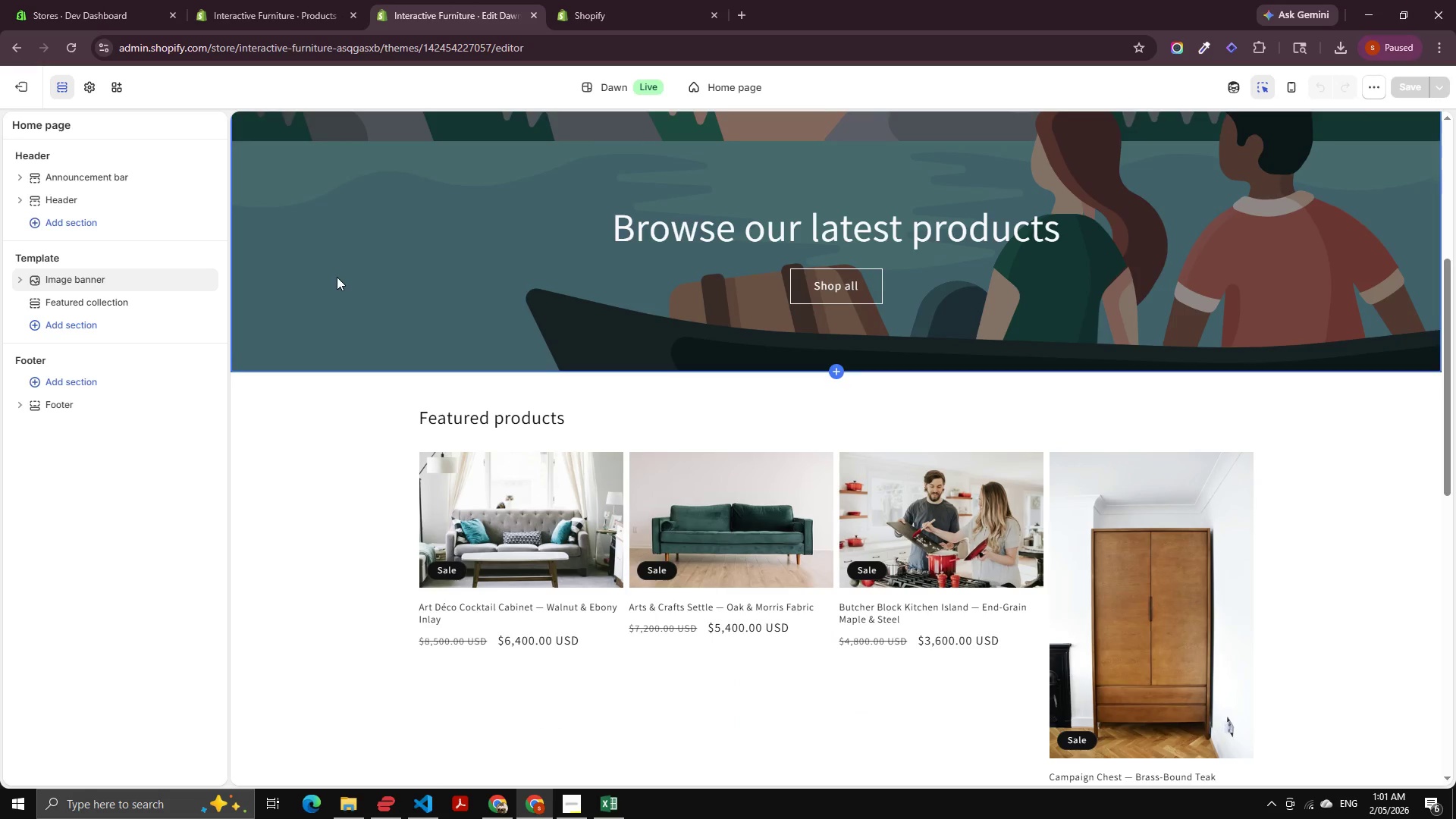 
scroll: coordinate [337, 277], scroll_direction: up, amount: 1.0
 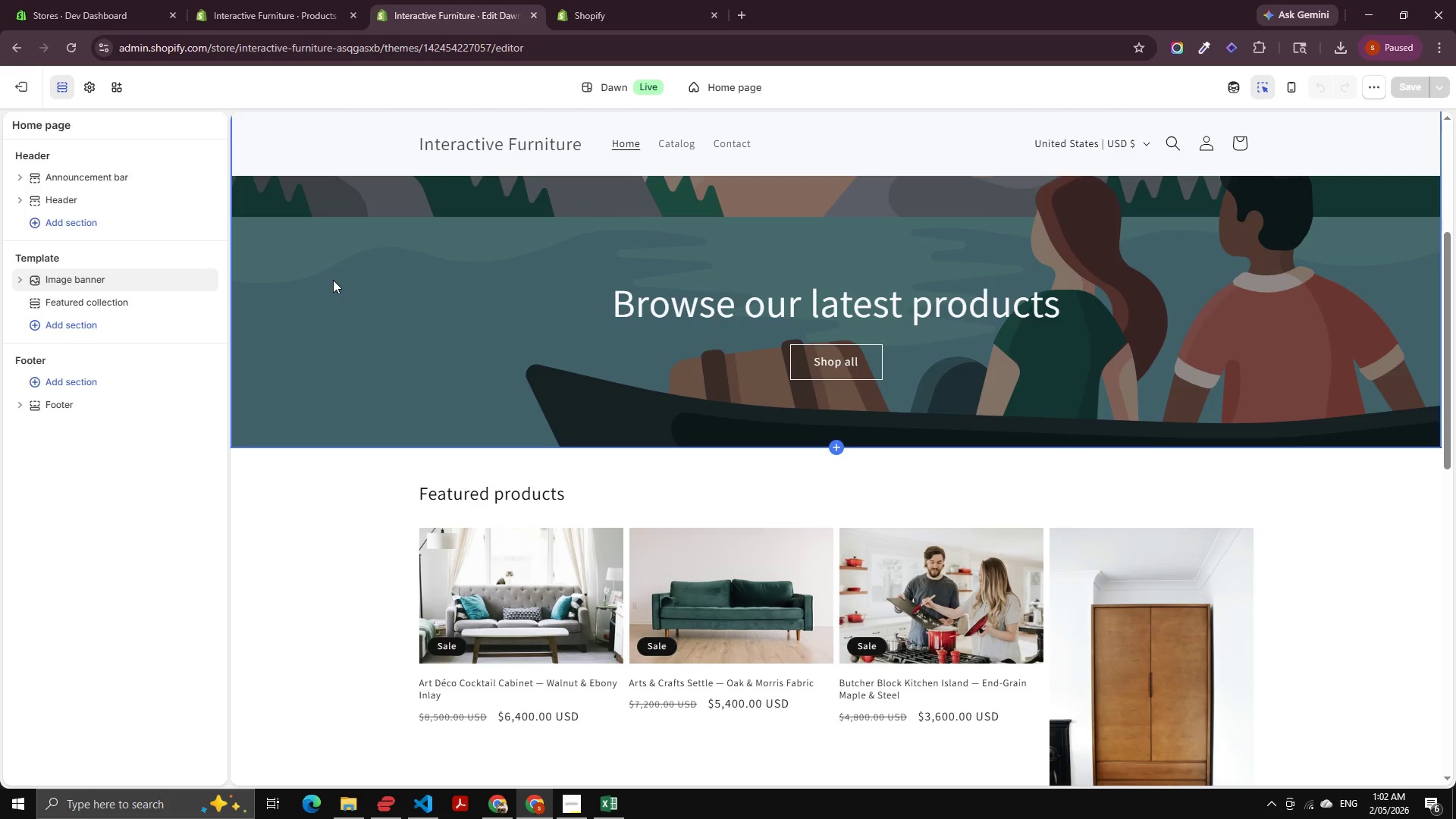 
wait(64.52)
 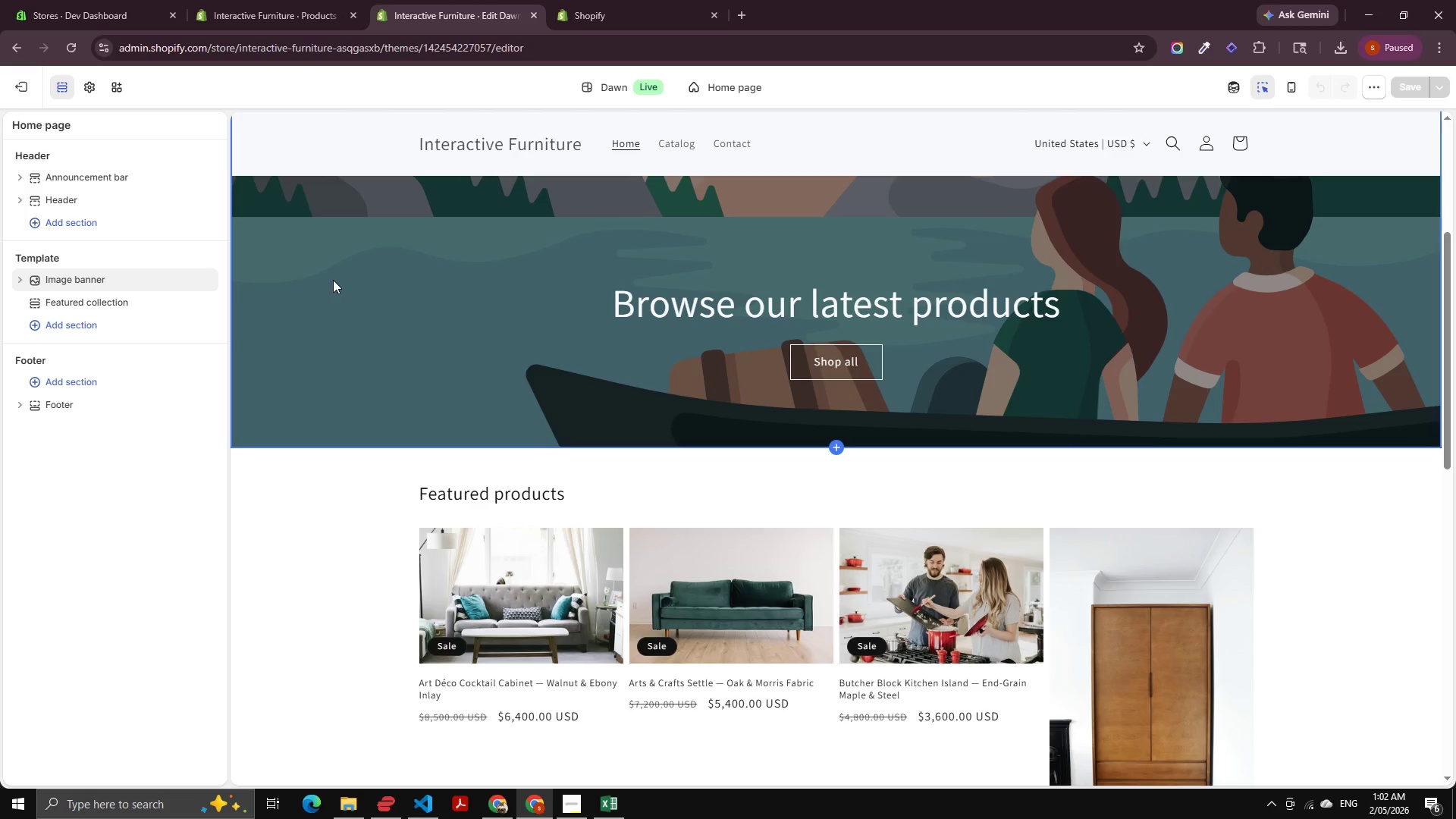 
scroll: coordinate [210, 188], scroll_direction: down, amount: 7.0
 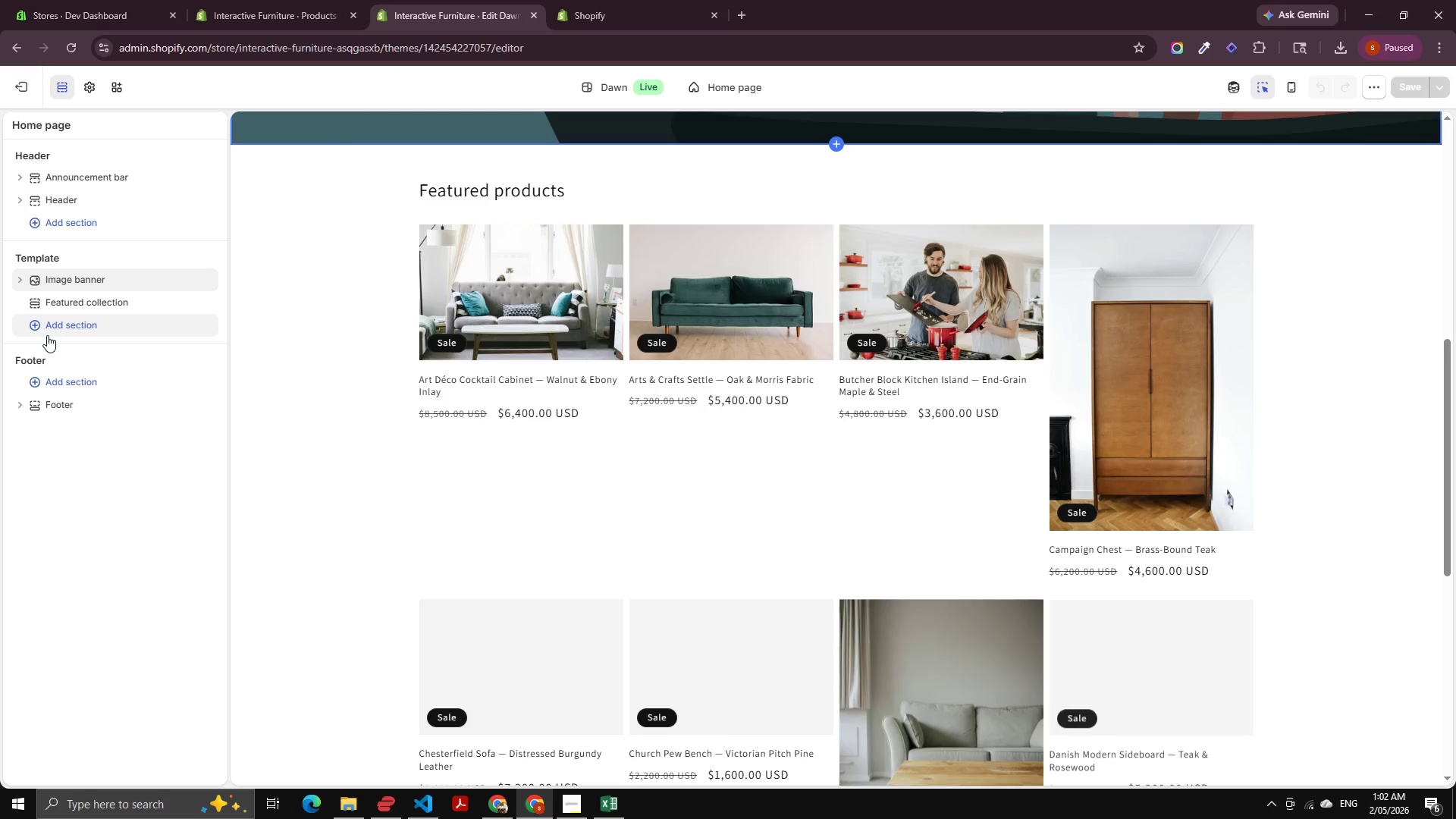 
left_click([64, 314])
 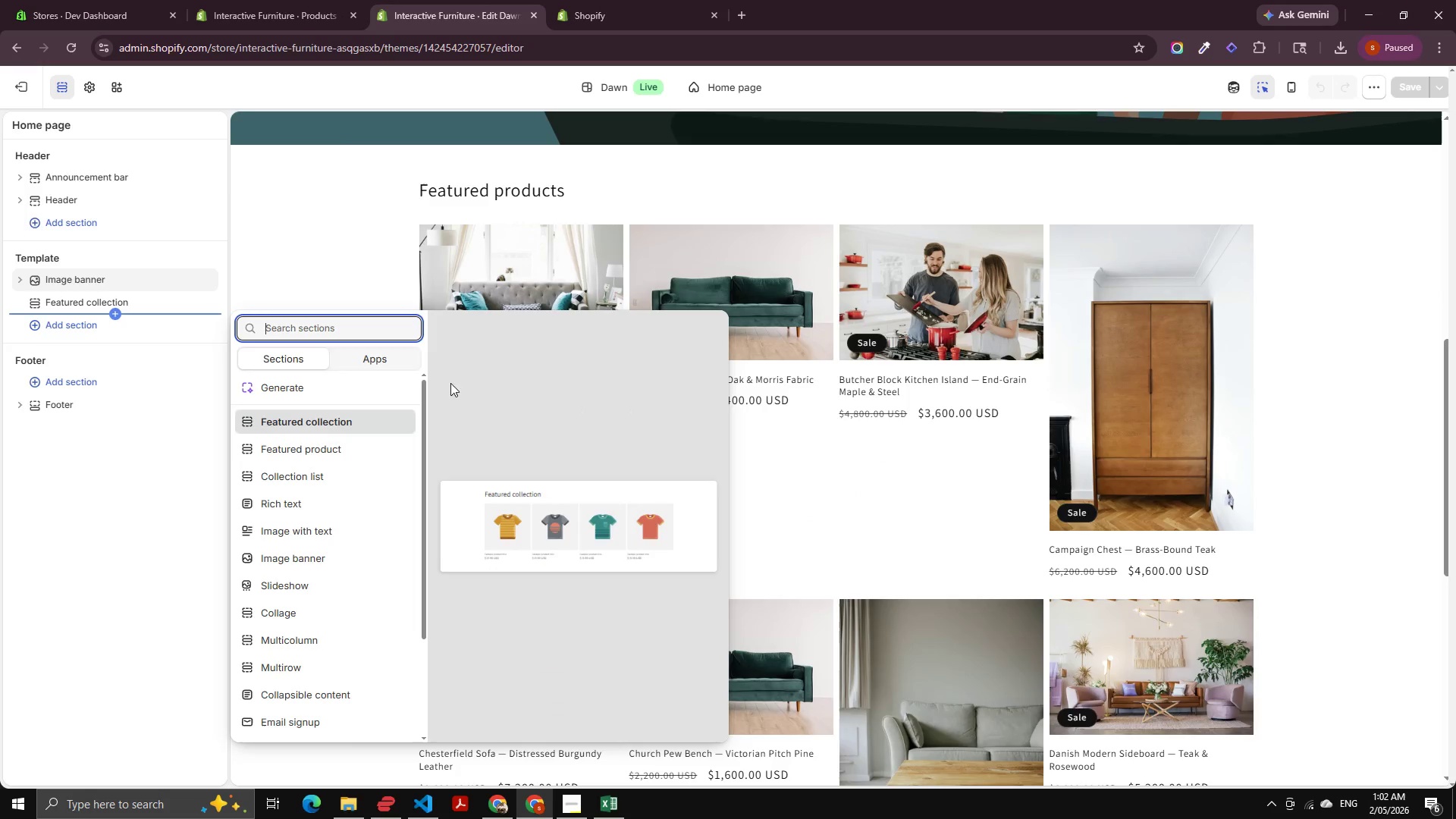 
scroll: coordinate [250, 502], scroll_direction: down, amount: 17.0
 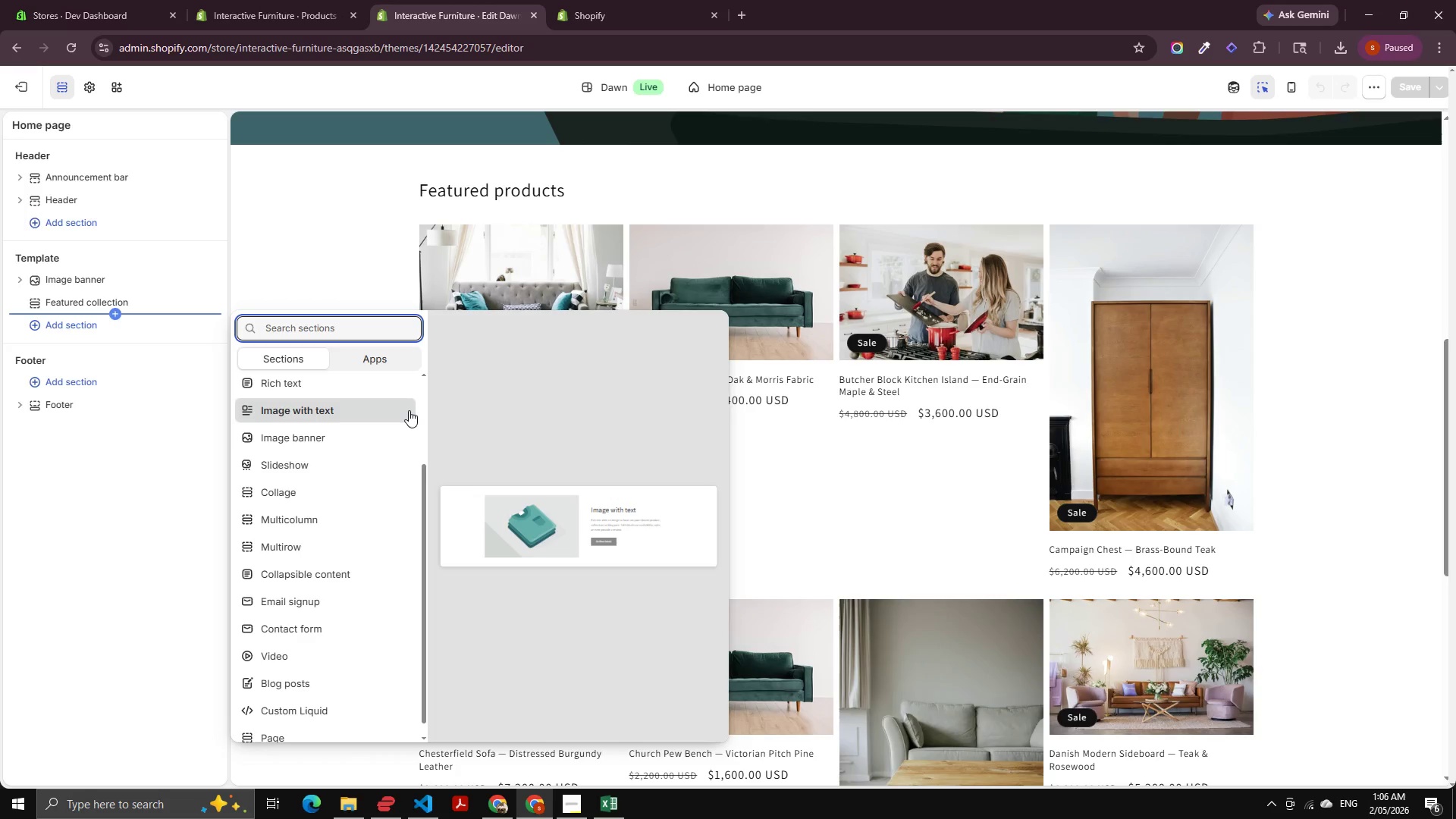 
wait(220.62)
 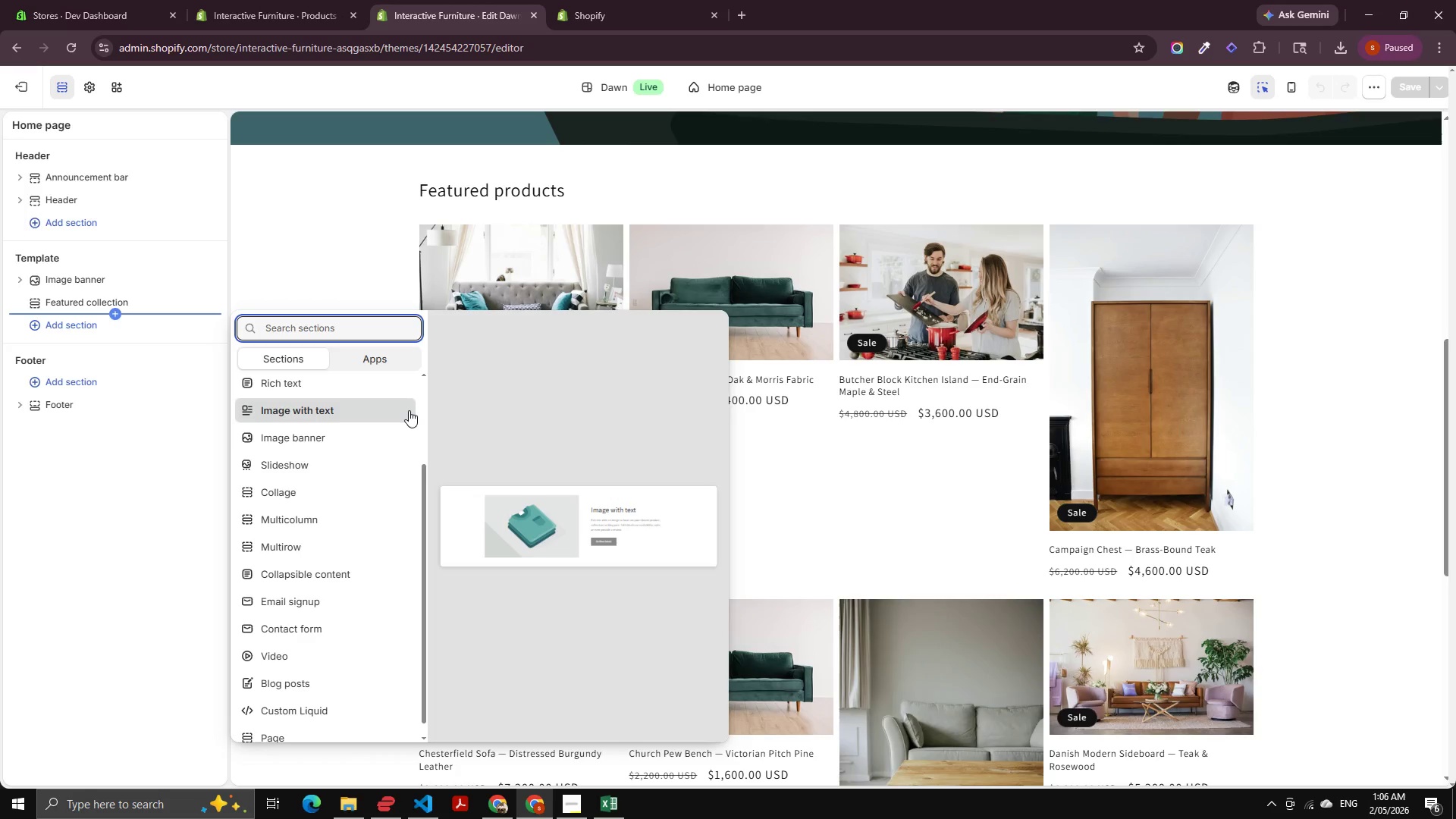 
left_click([288, 230])
 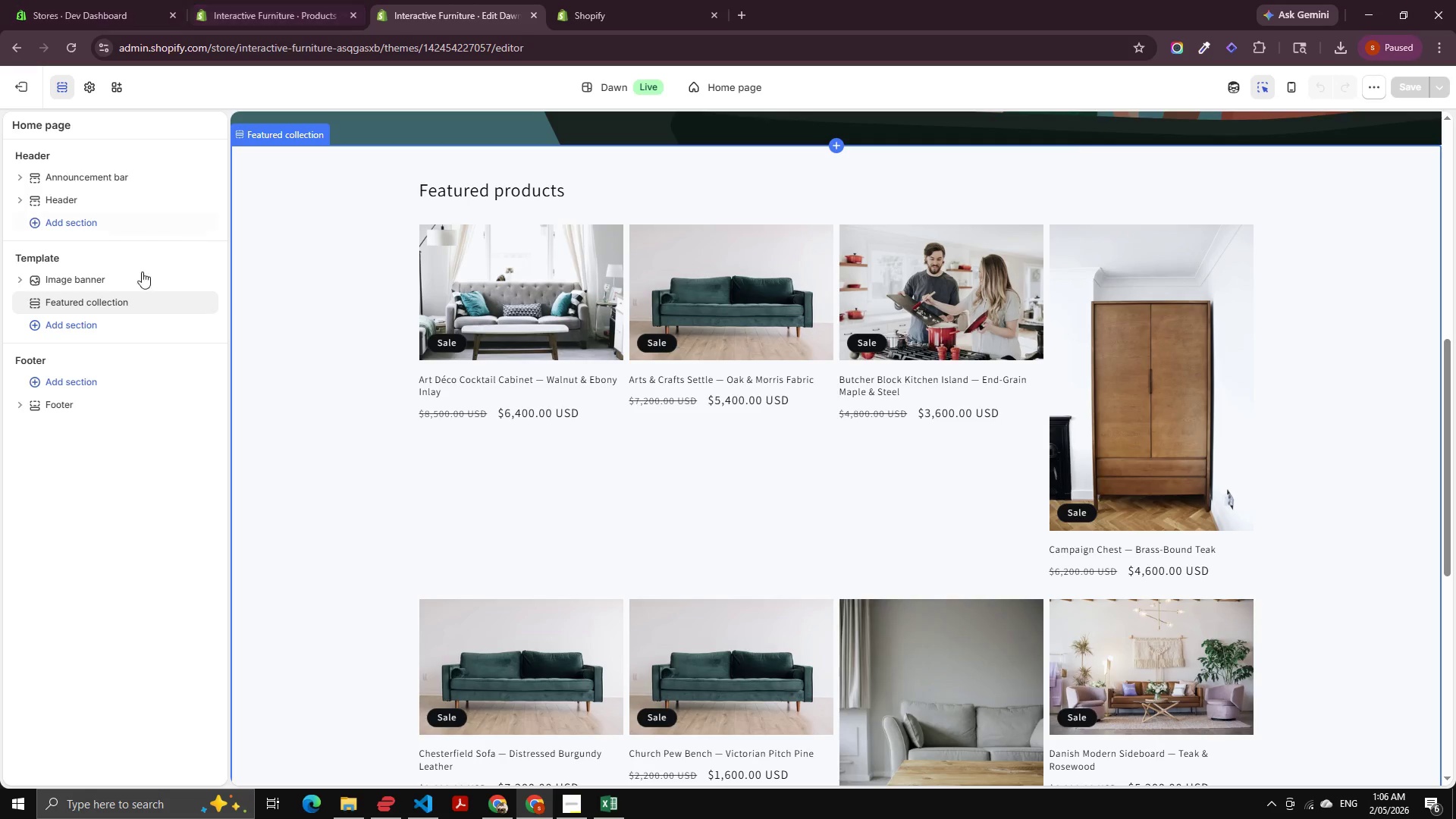 
left_click([252, 10])
 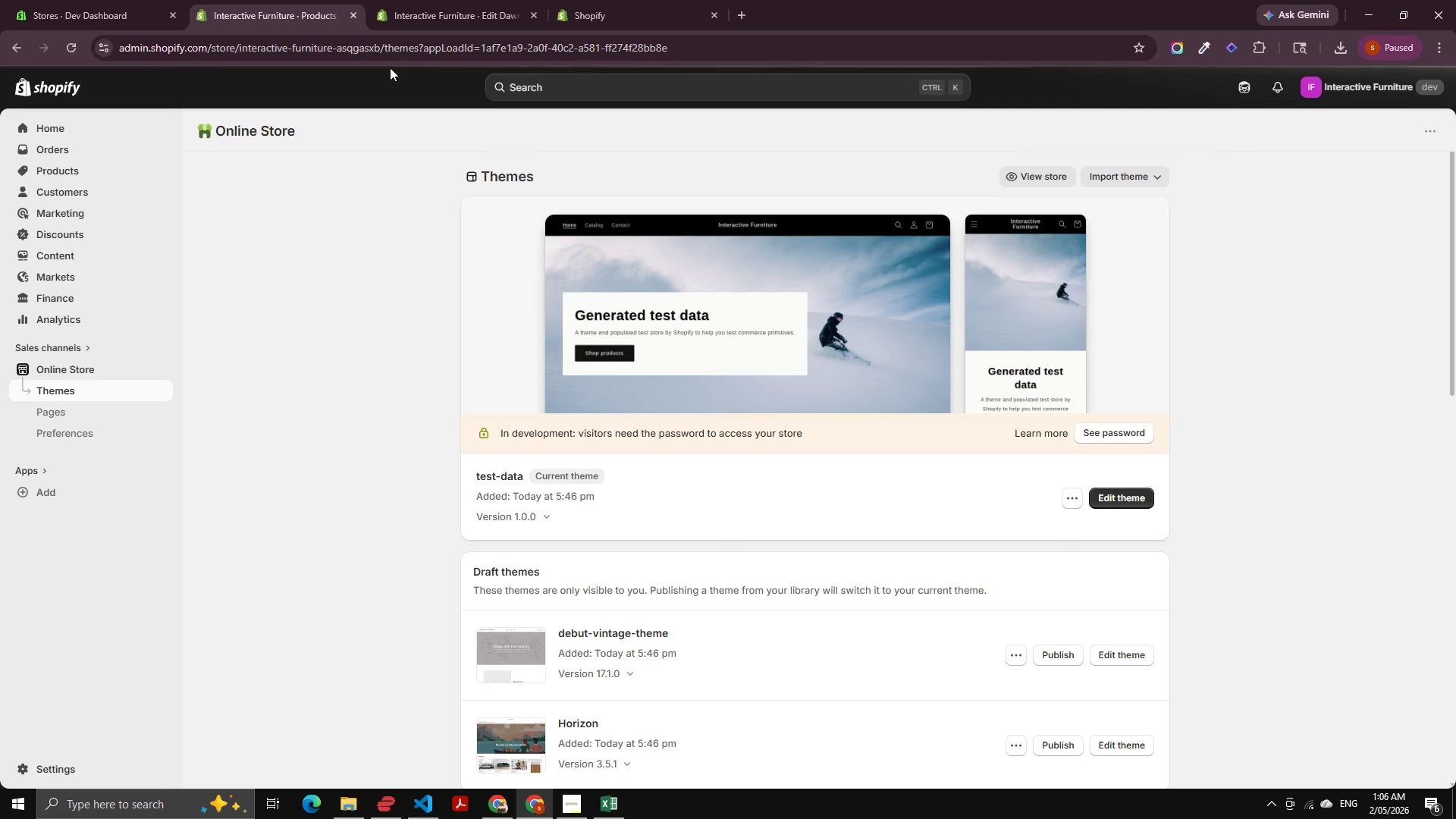 
left_click([389, 0])
 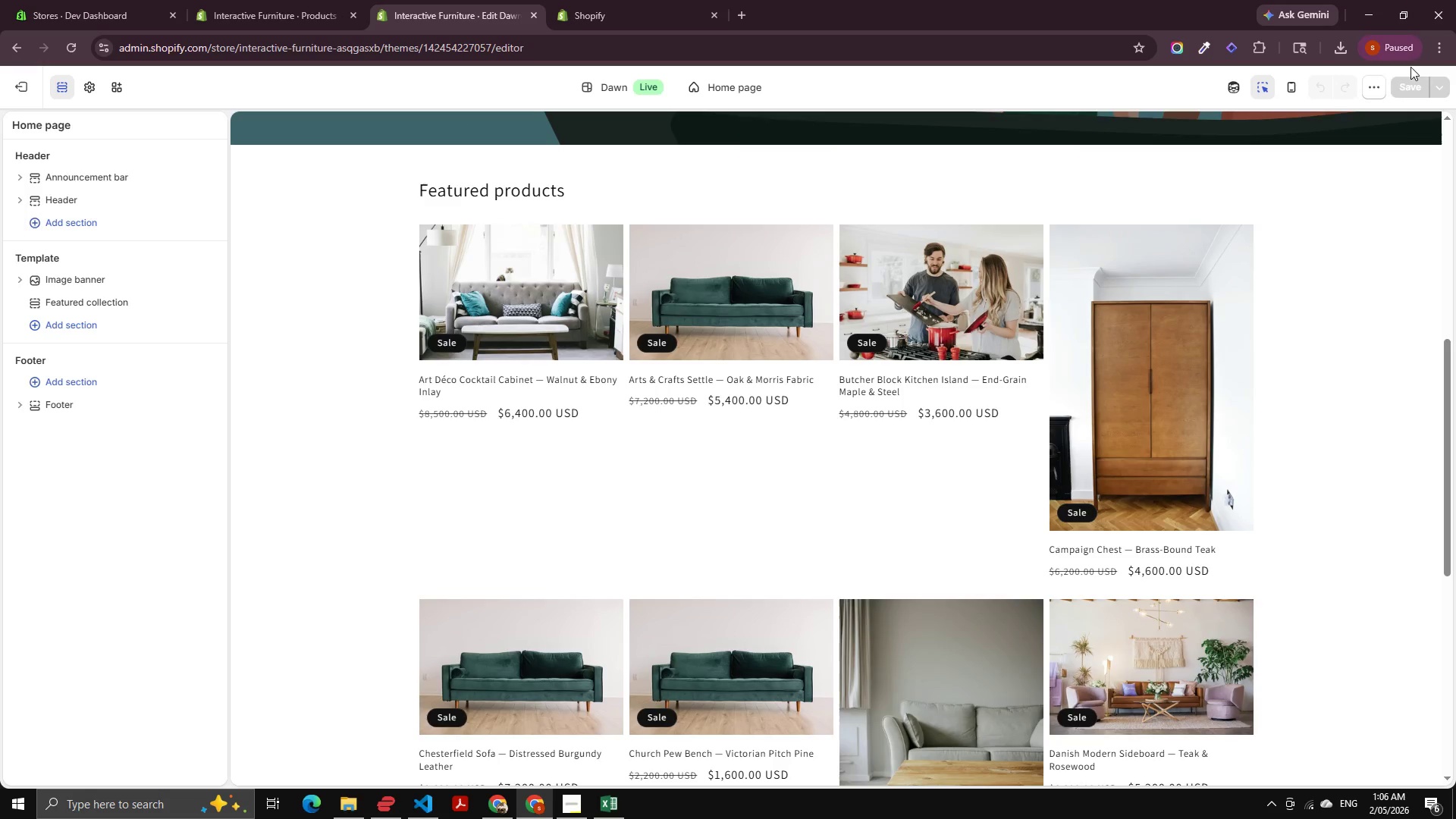 
left_click([1367, 90])
 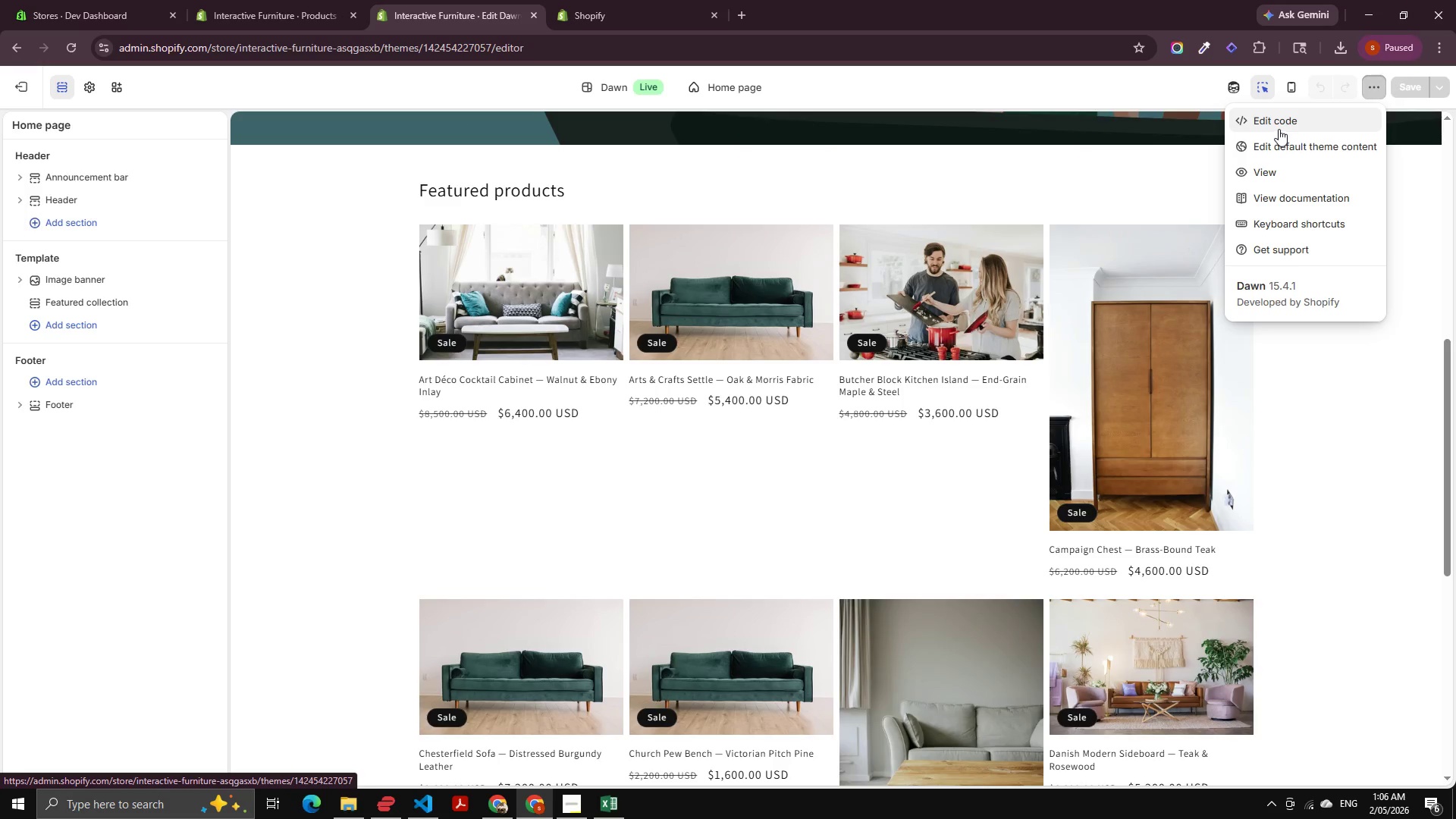 
left_click([1279, 121])
 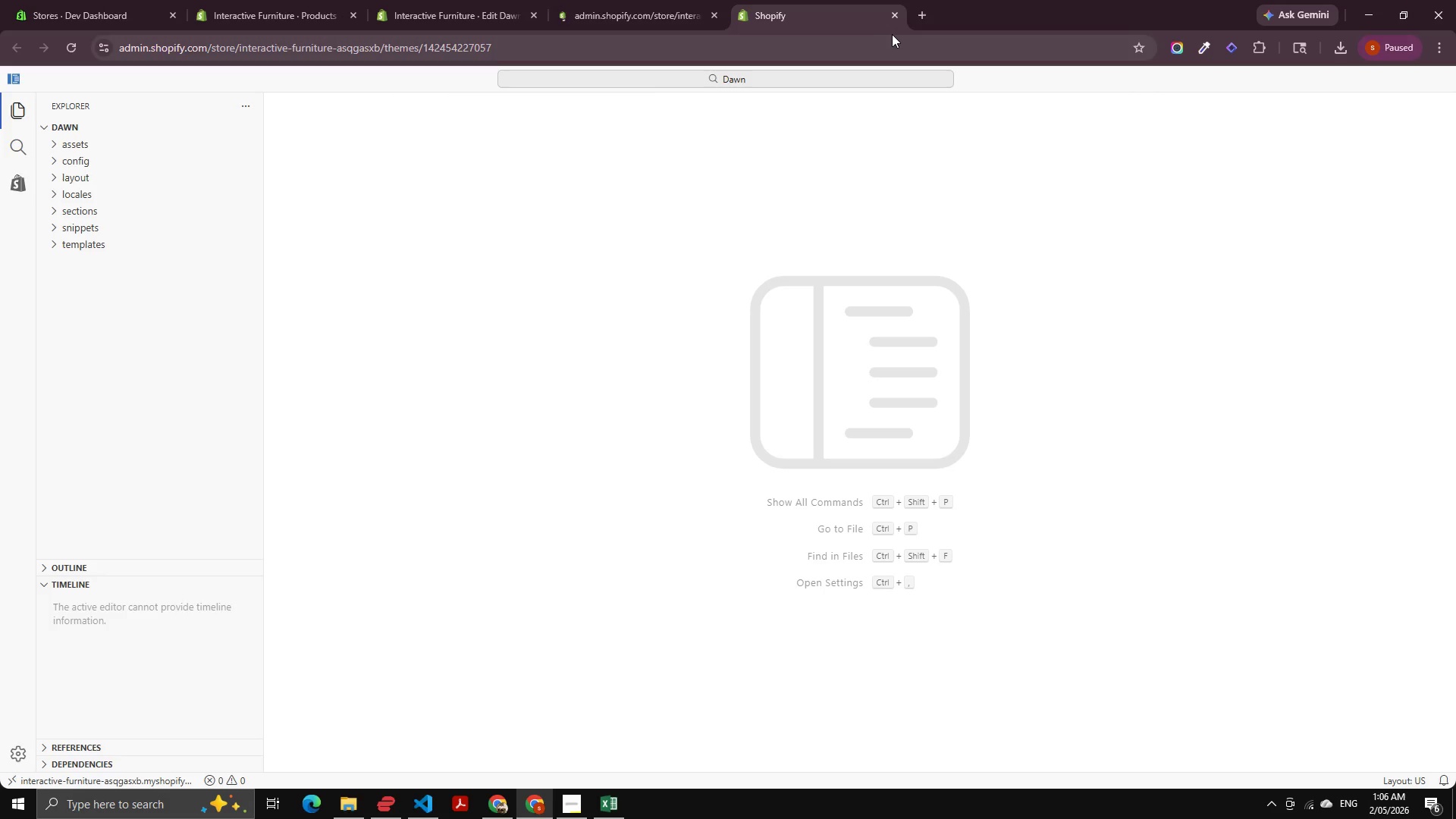 
left_click([892, 23])
 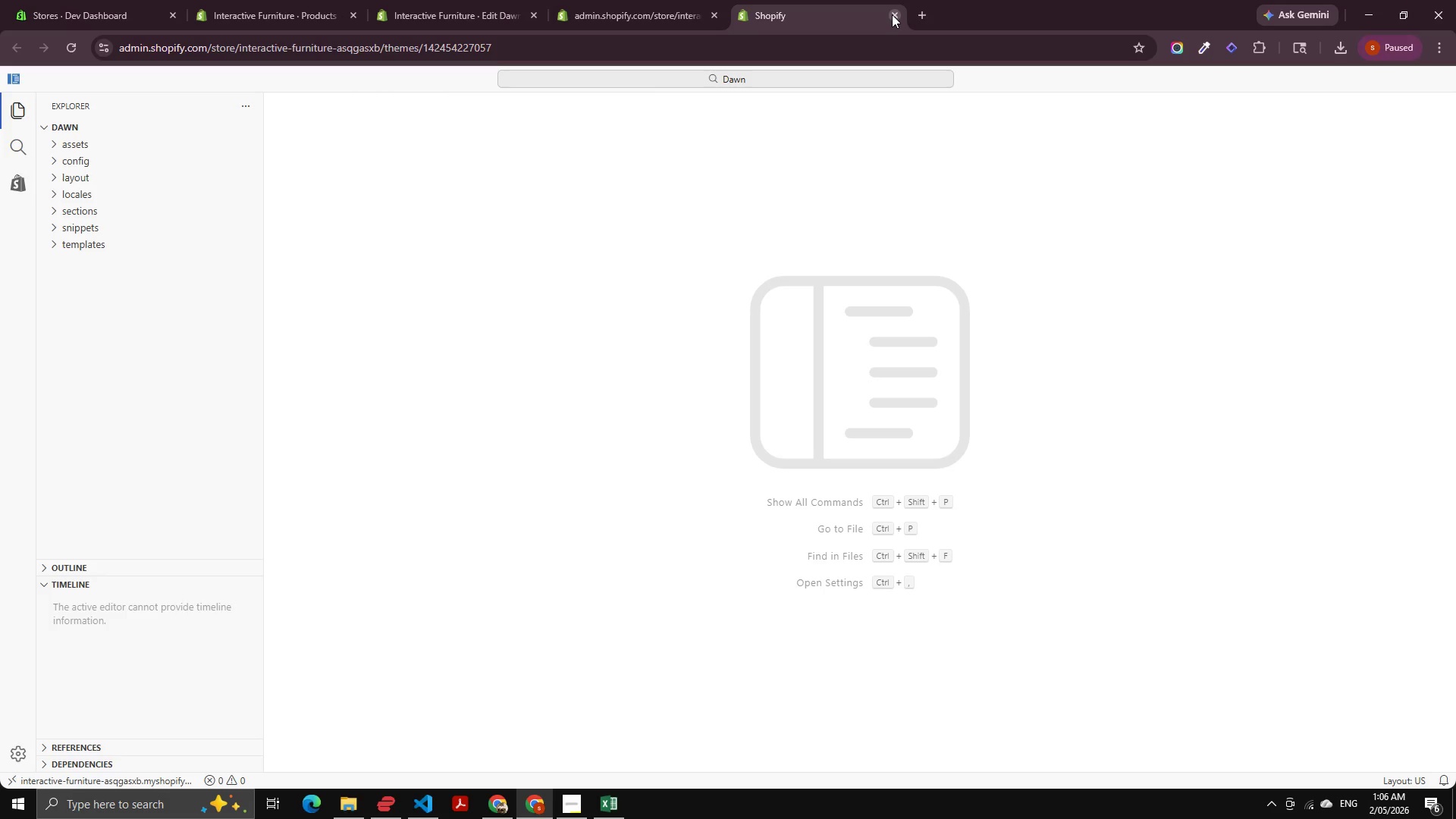 
left_click_drag(start_coordinate=[892, 14], to_coordinate=[886, 10])
 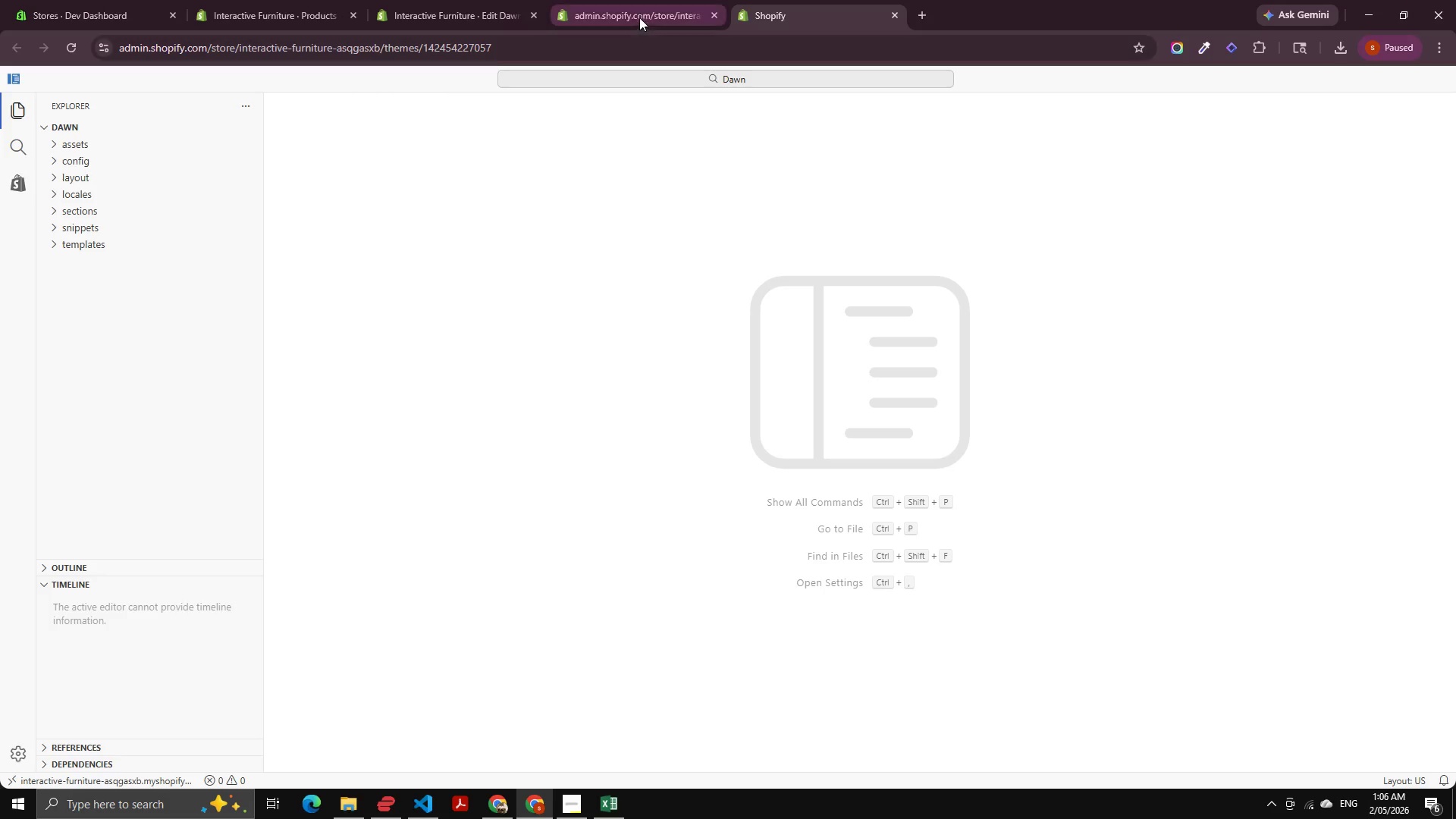 
left_click_drag(start_coordinate=[639, 15], to_coordinate=[482, 2])
 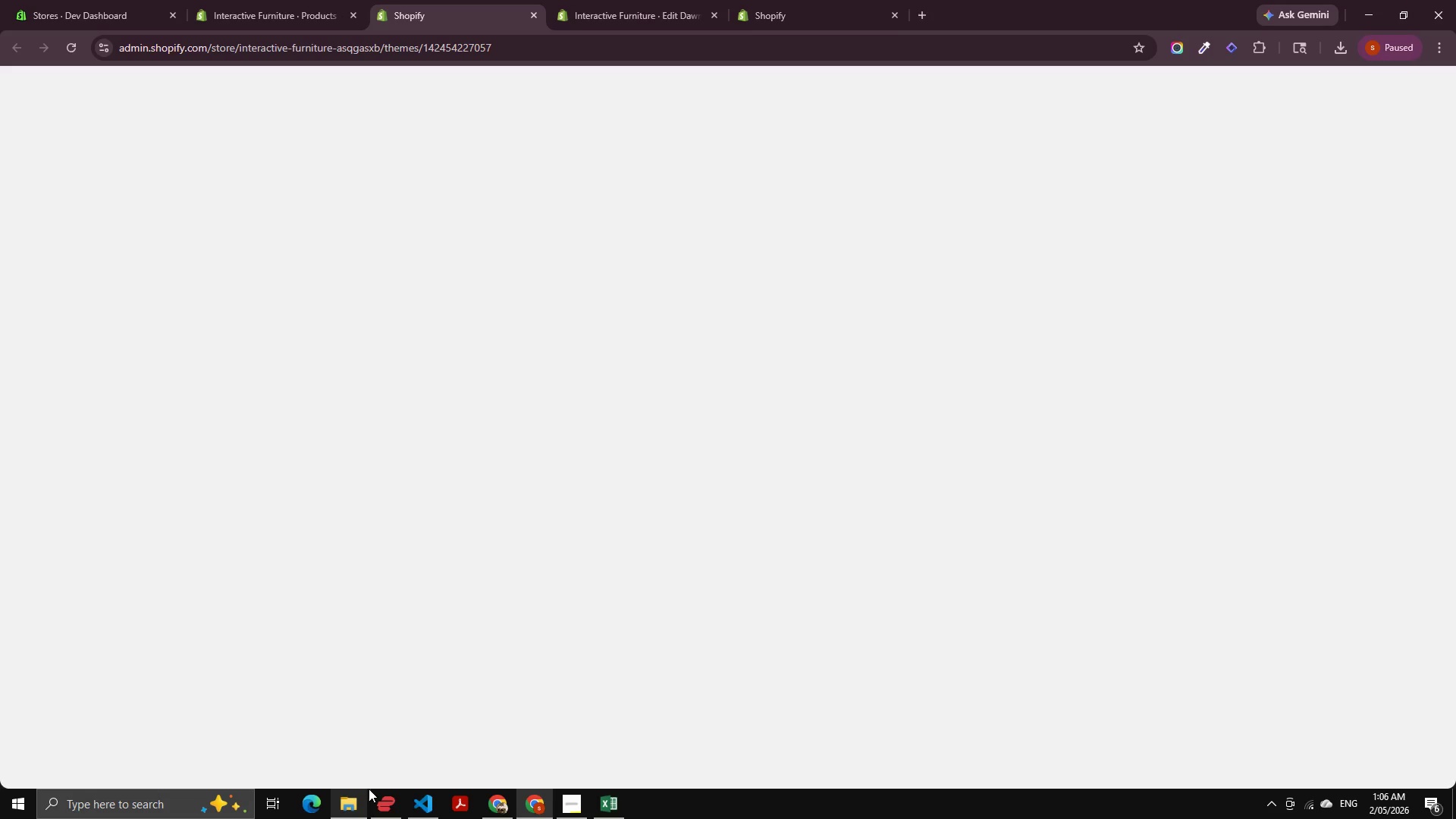 
left_click([362, 789])
 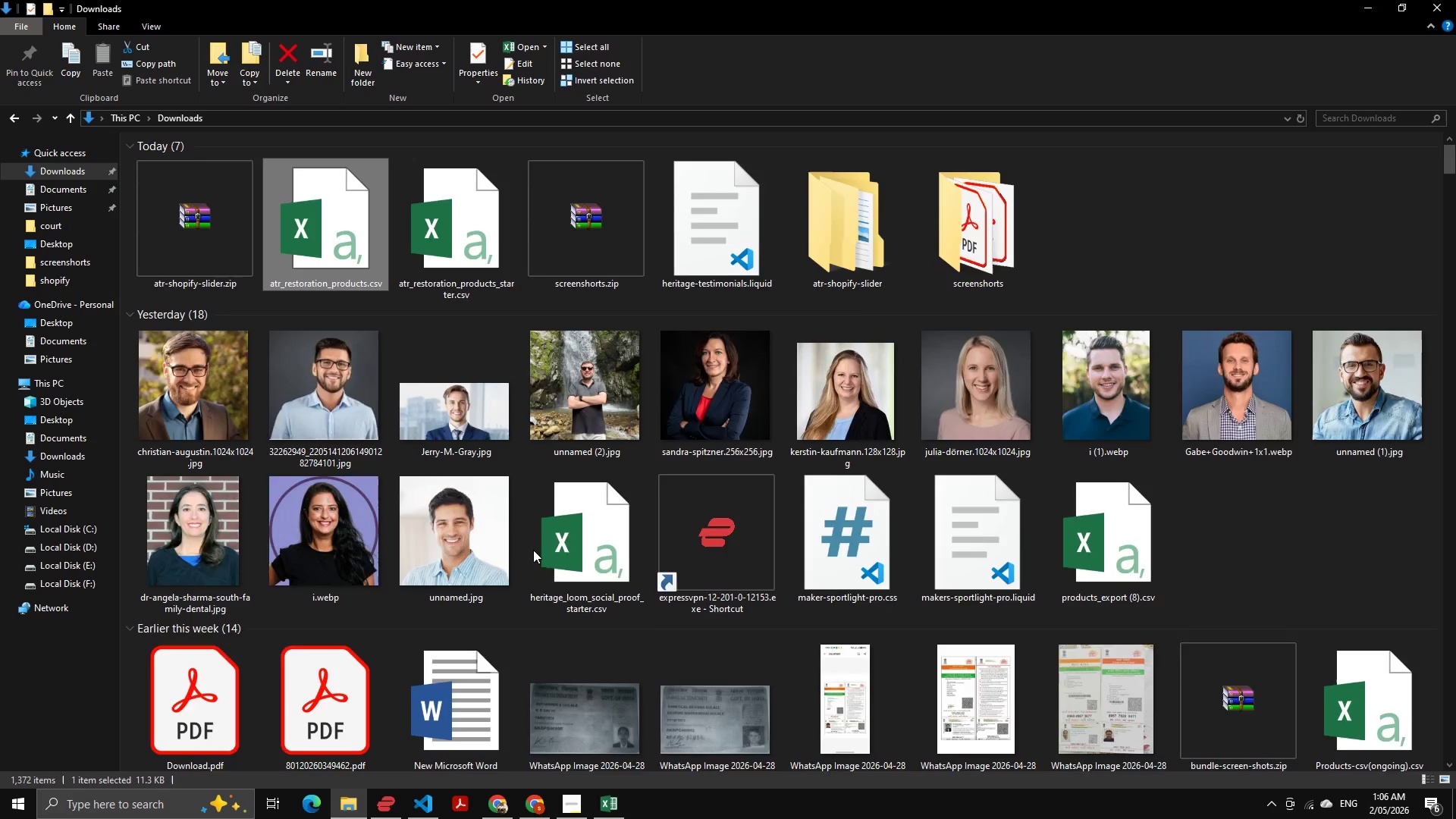 
scroll: coordinate [846, 237], scroll_direction: up, amount: 8.0
 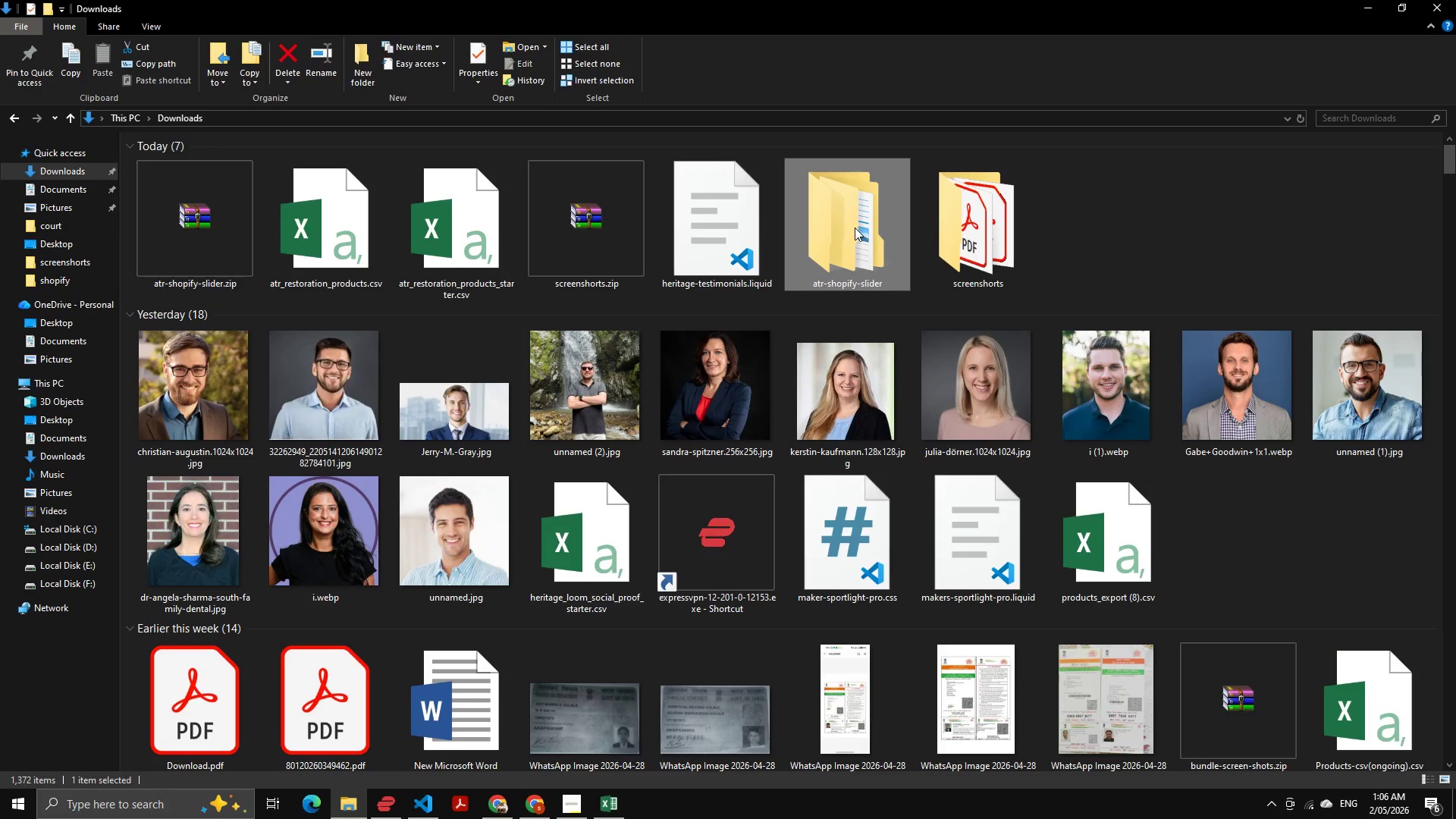 
double_click([855, 228])
 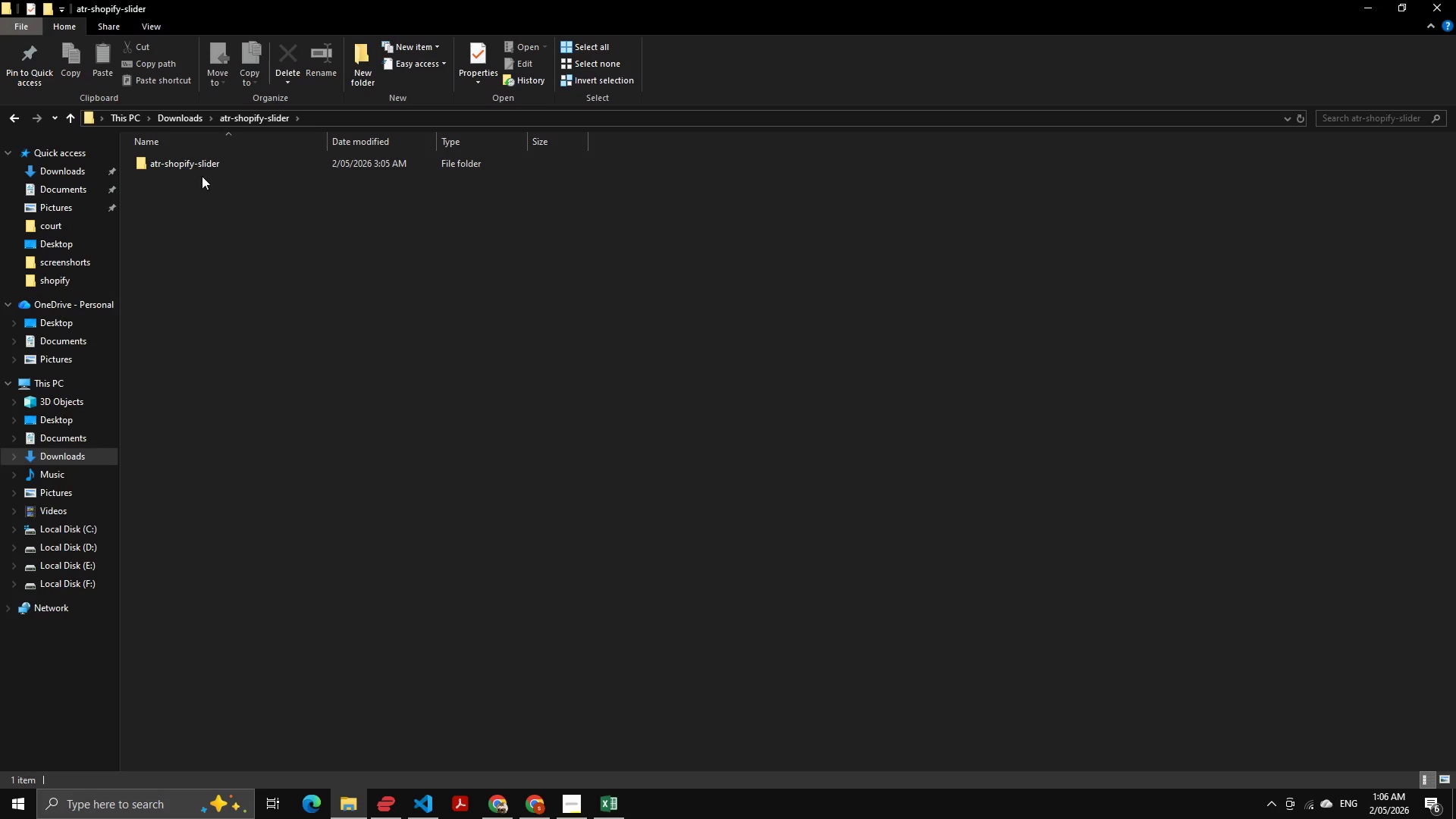 
double_click([196, 172])
 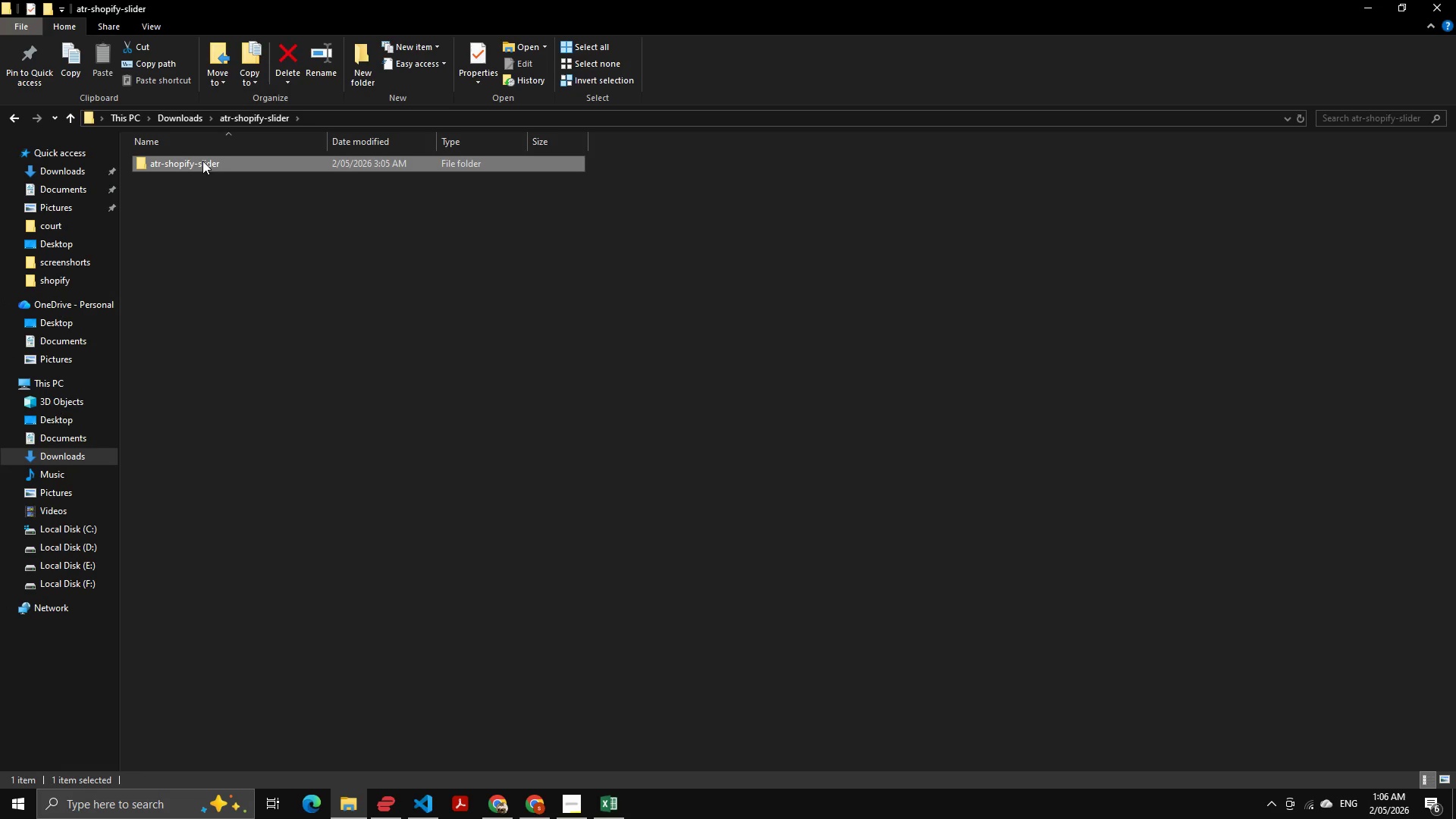 
double_click([202, 161])
 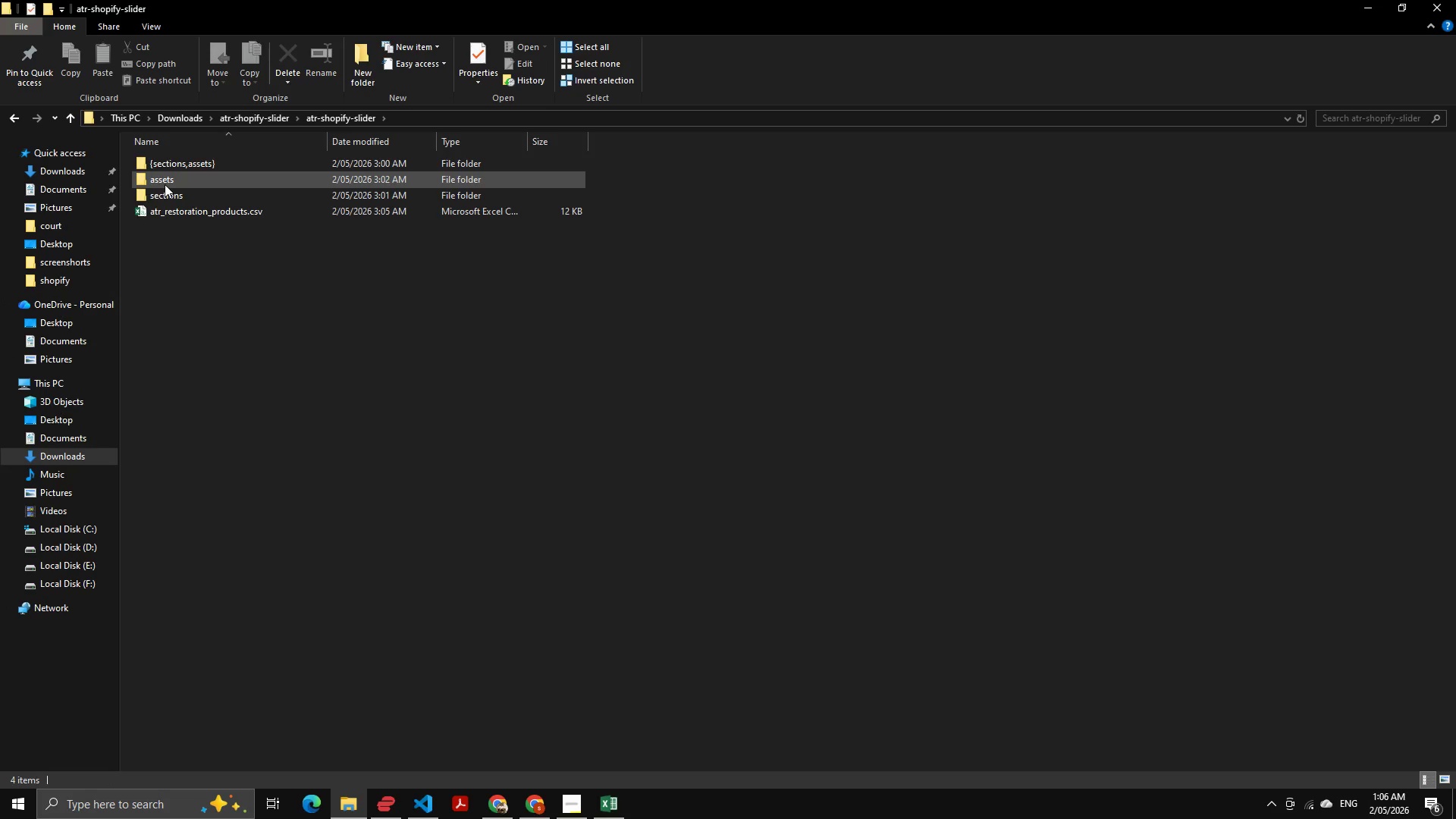 
double_click([165, 184])
 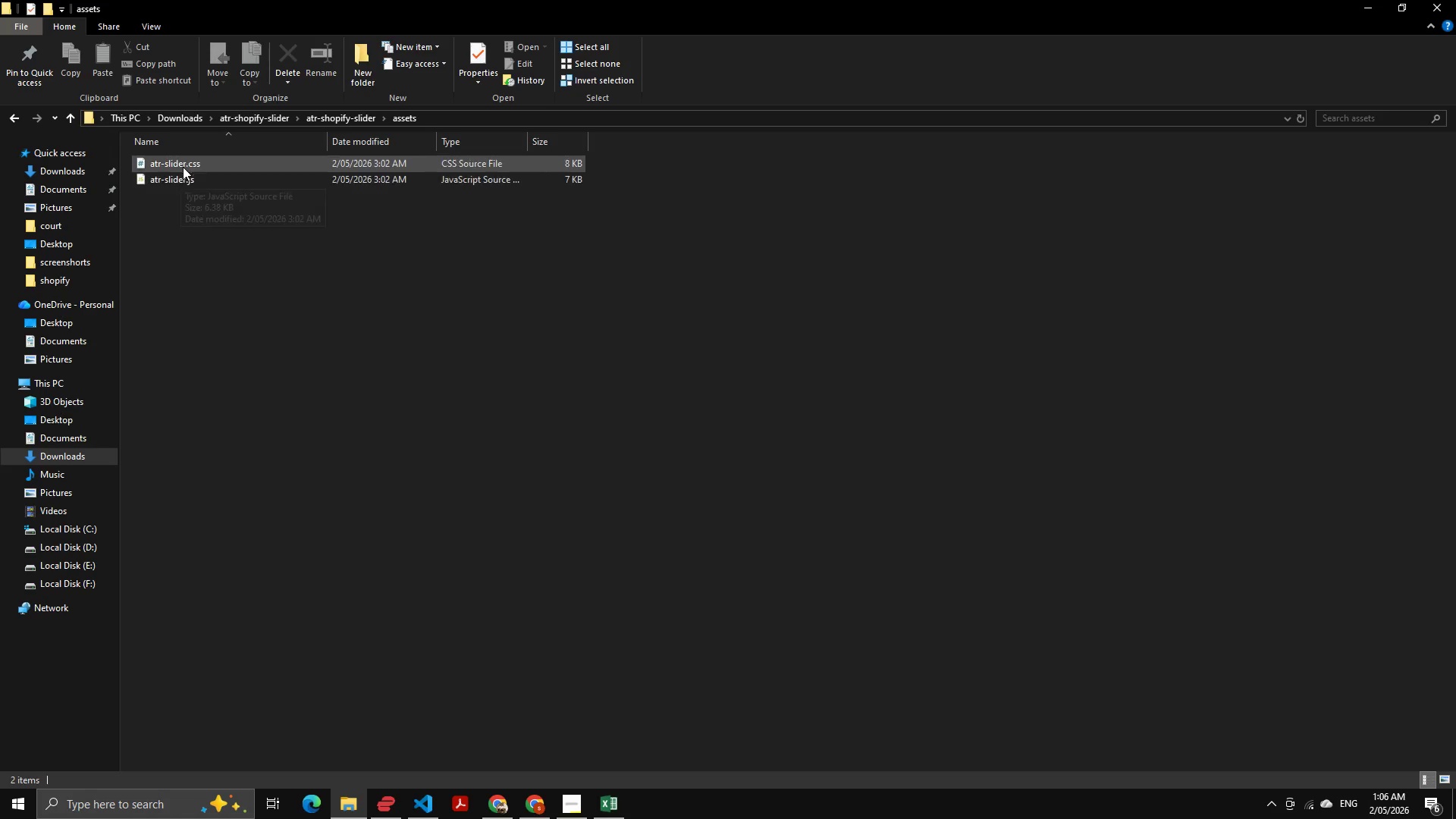 
key(Alt+AltLeft)
 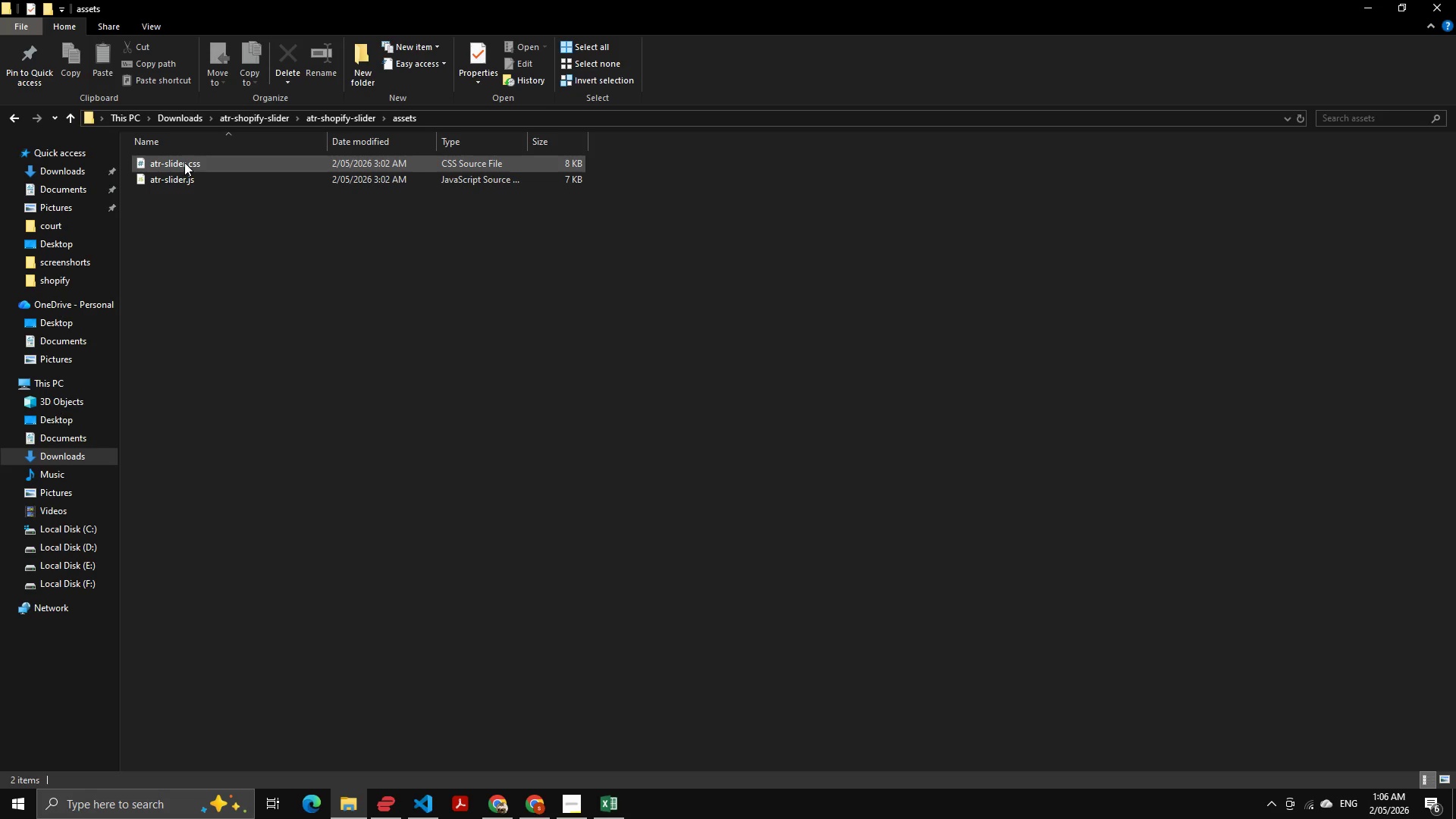 
key(Alt+Tab)
 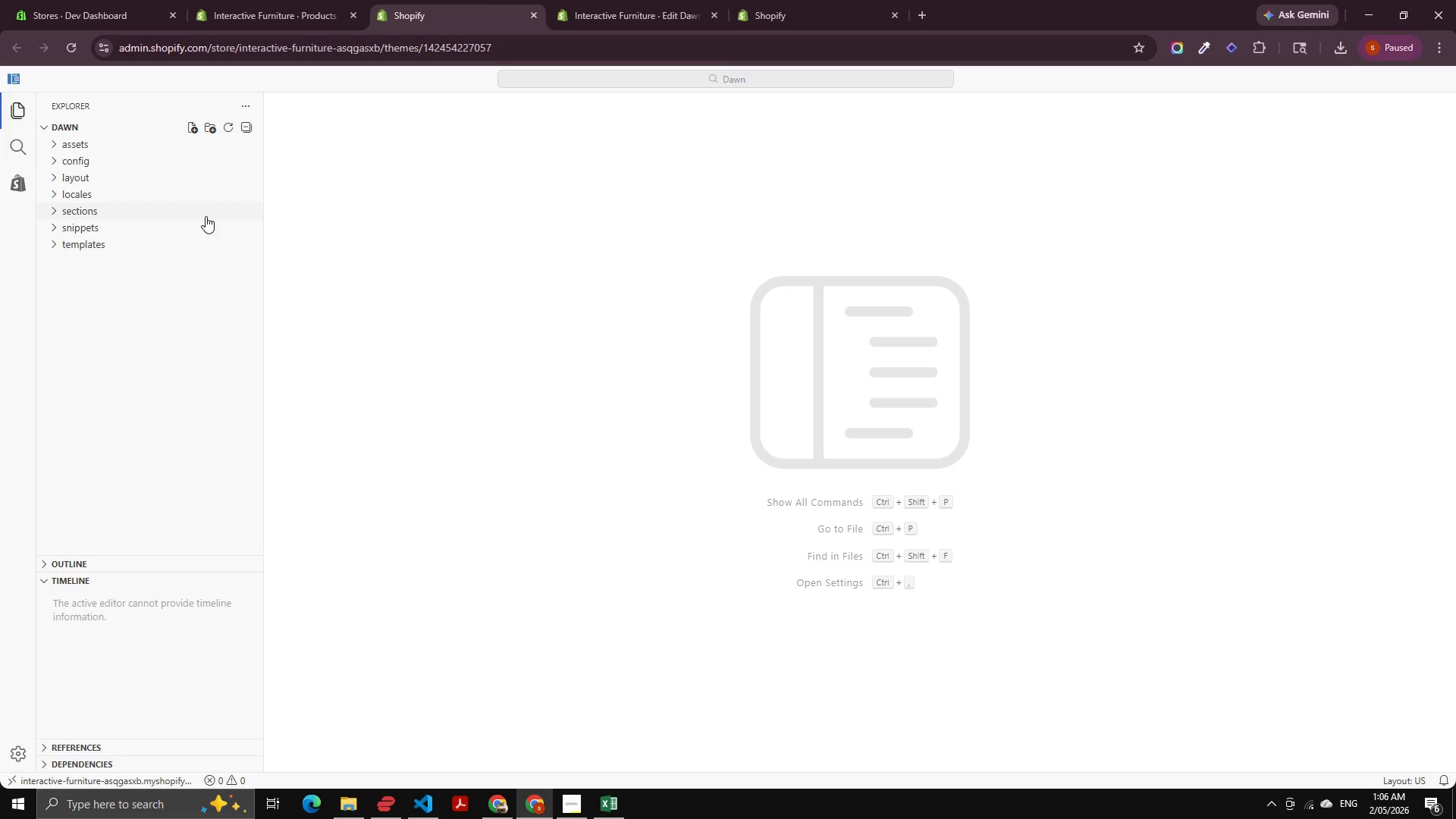 
key(Alt+AltLeft)
 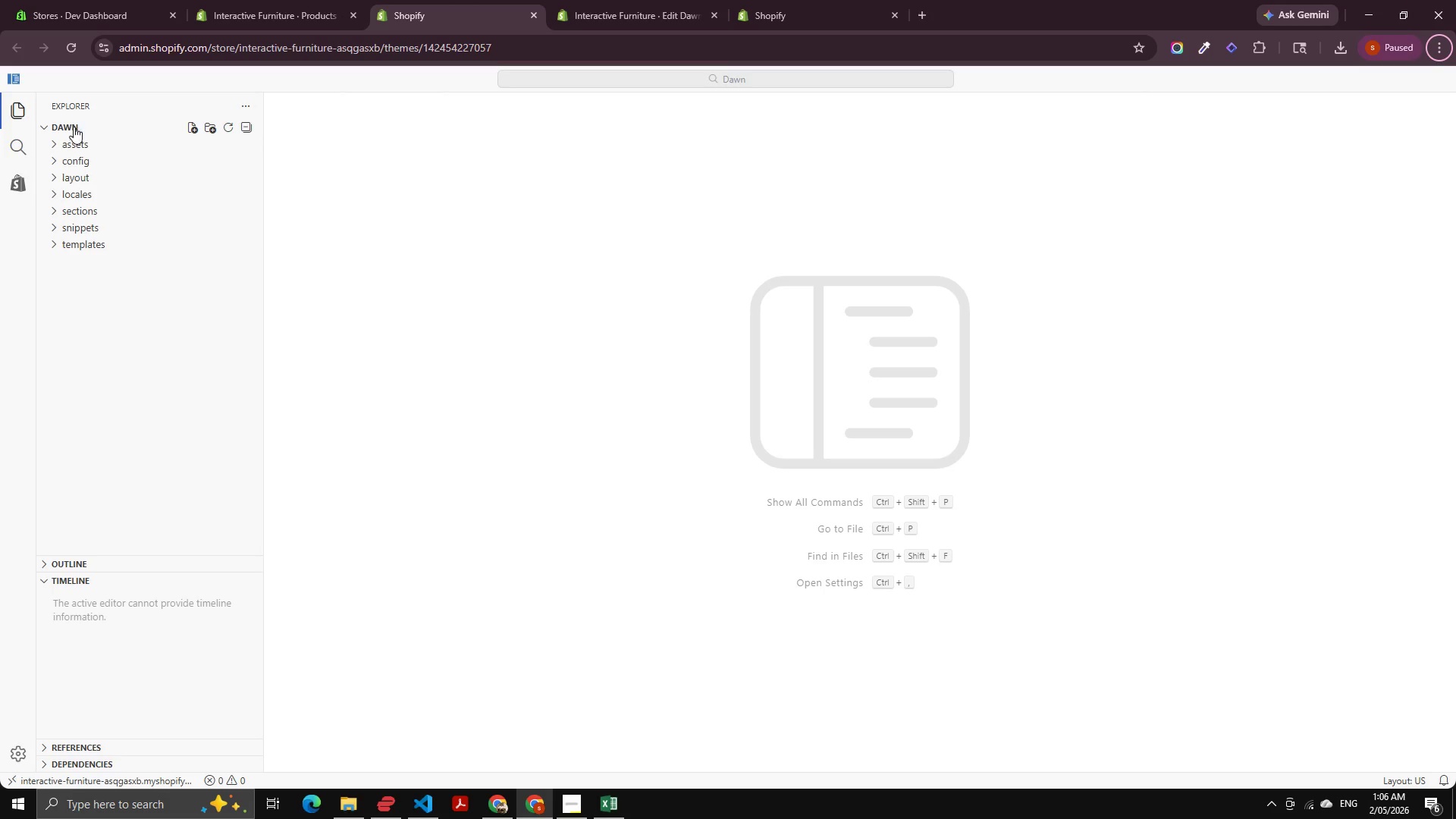 
left_click([70, 136])
 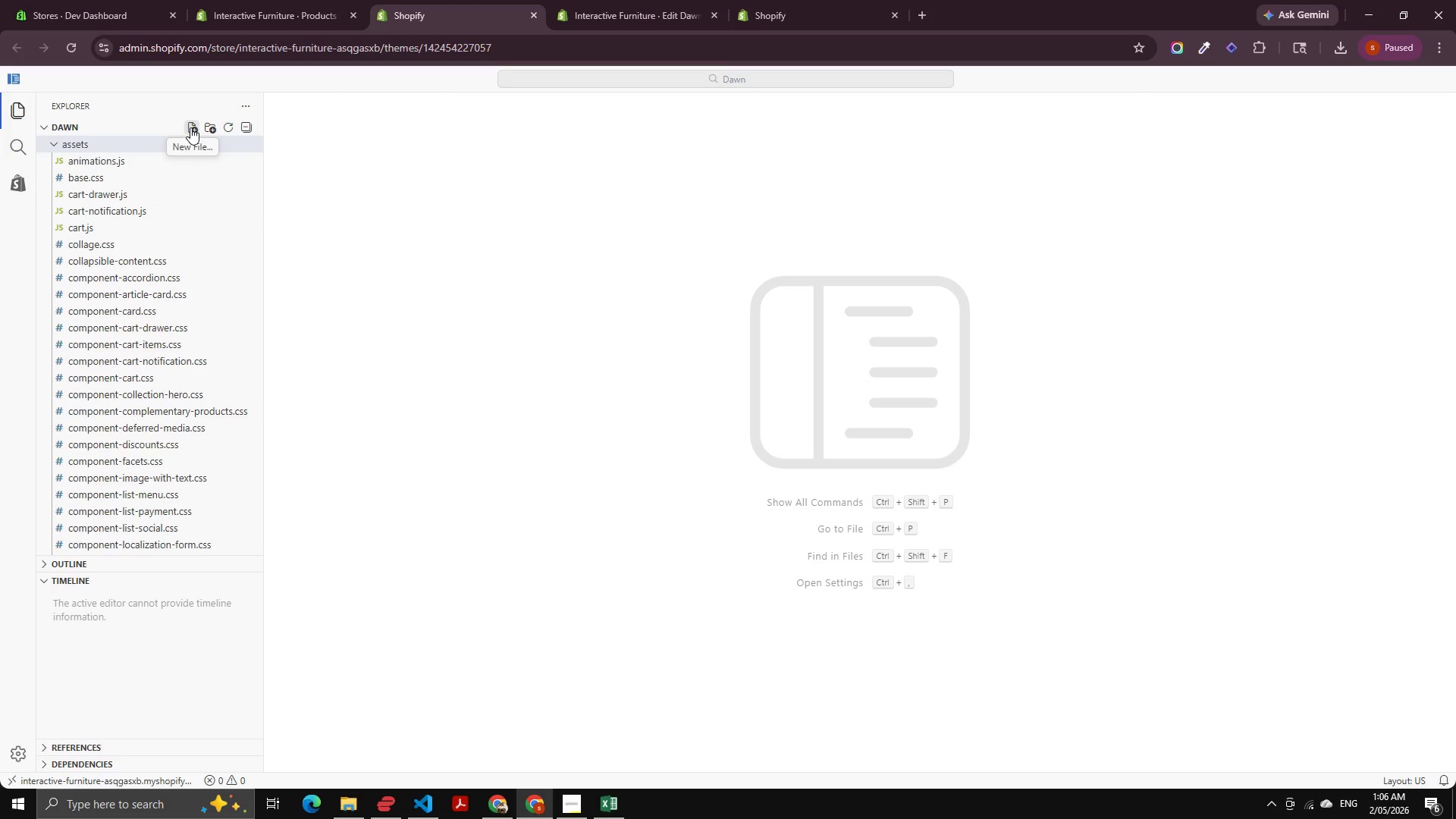 
left_click([190, 127])
 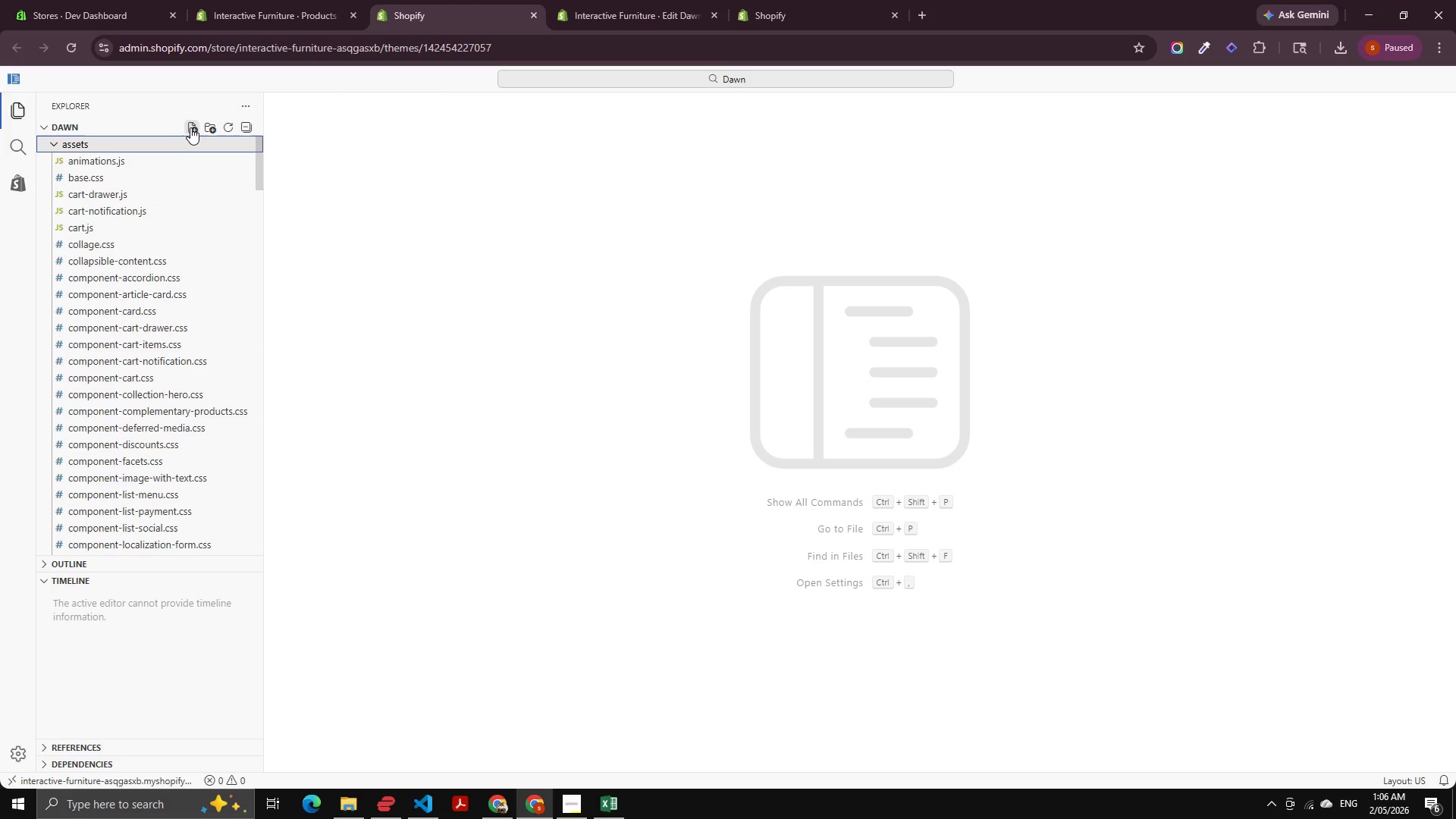 
key(Alt+AltLeft)
 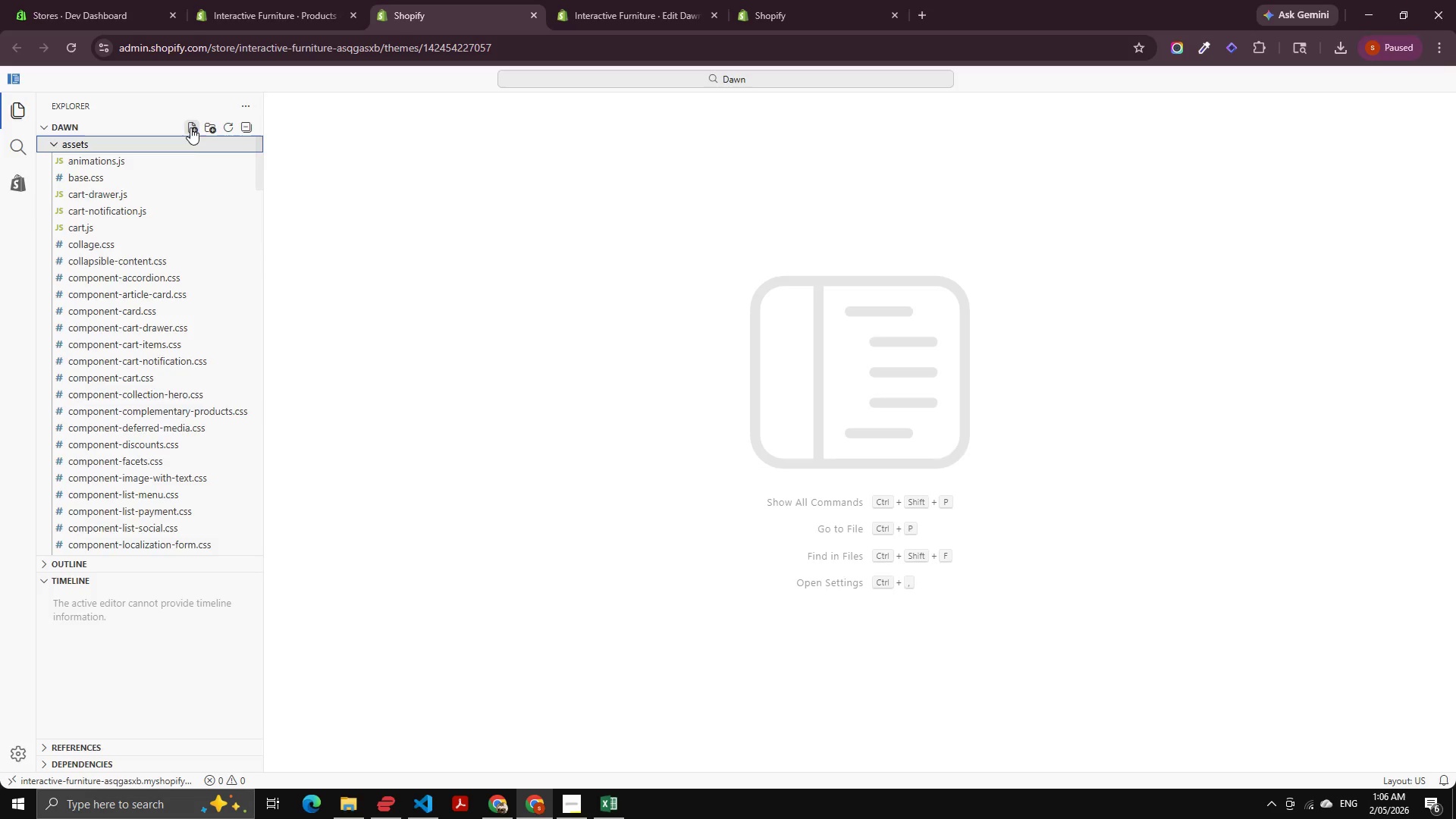 
key(Alt+Tab)
 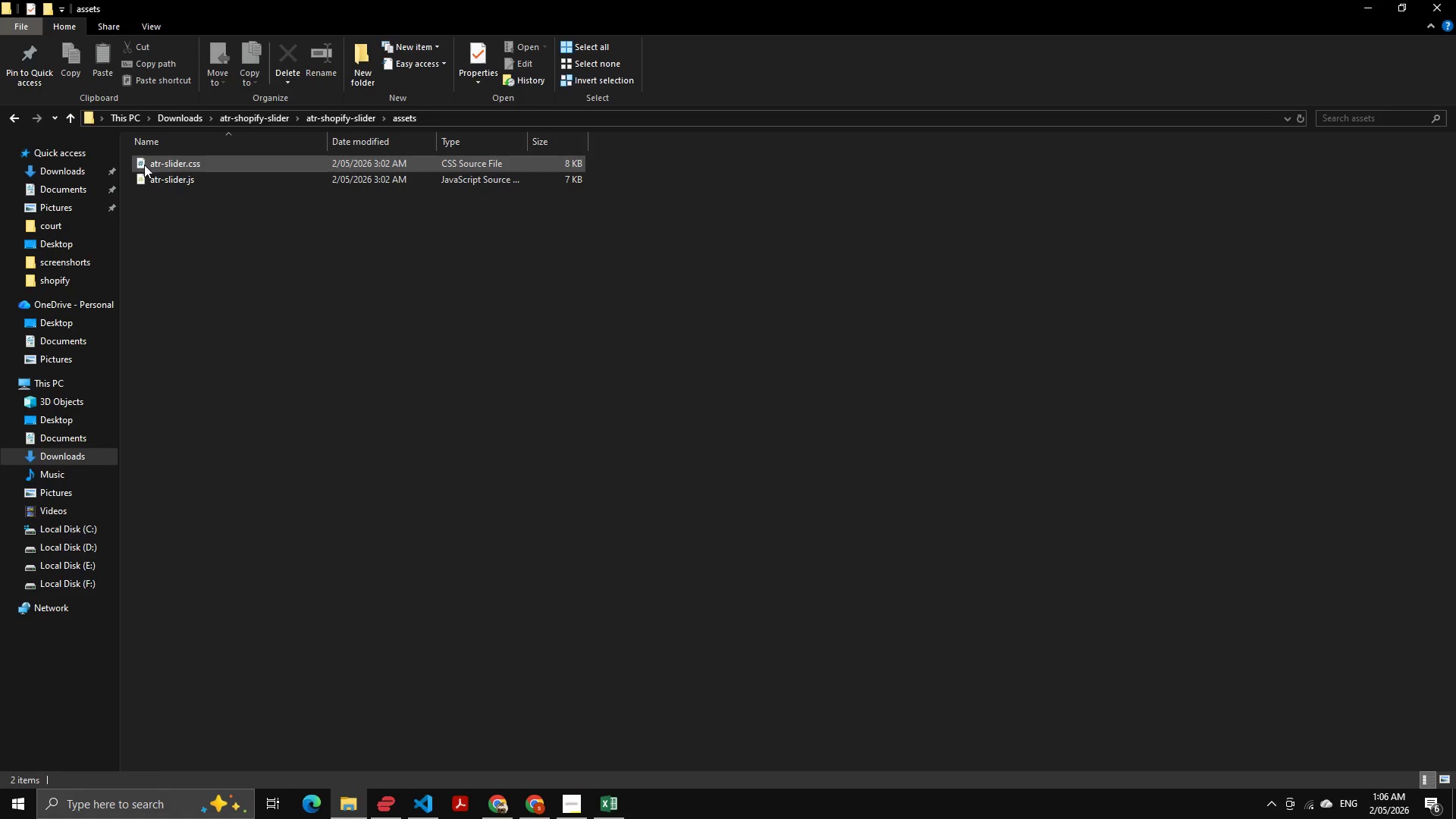 
left_click_drag(start_coordinate=[149, 165], to_coordinate=[189, 206])
 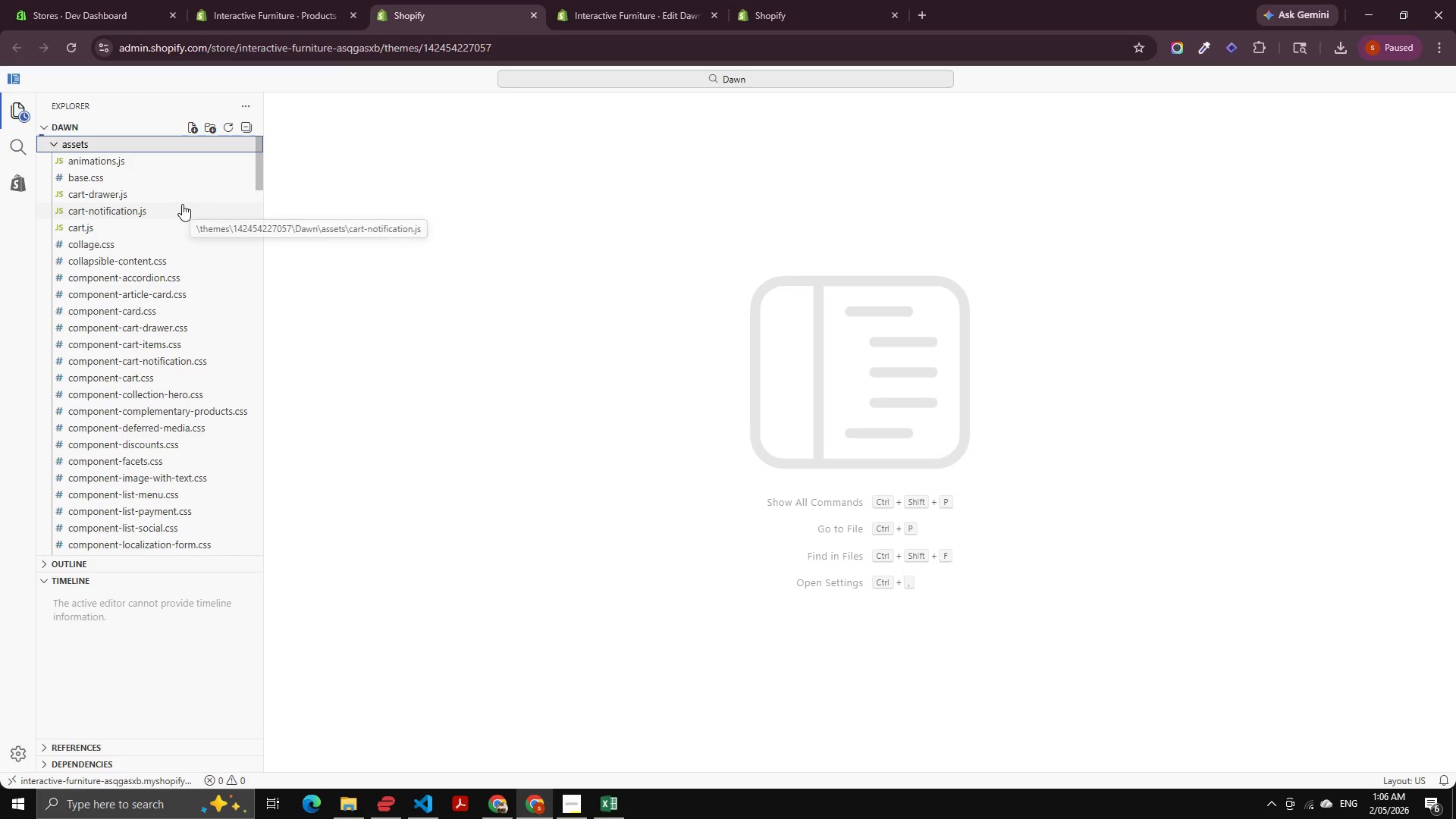 
key(Alt+AltLeft)
 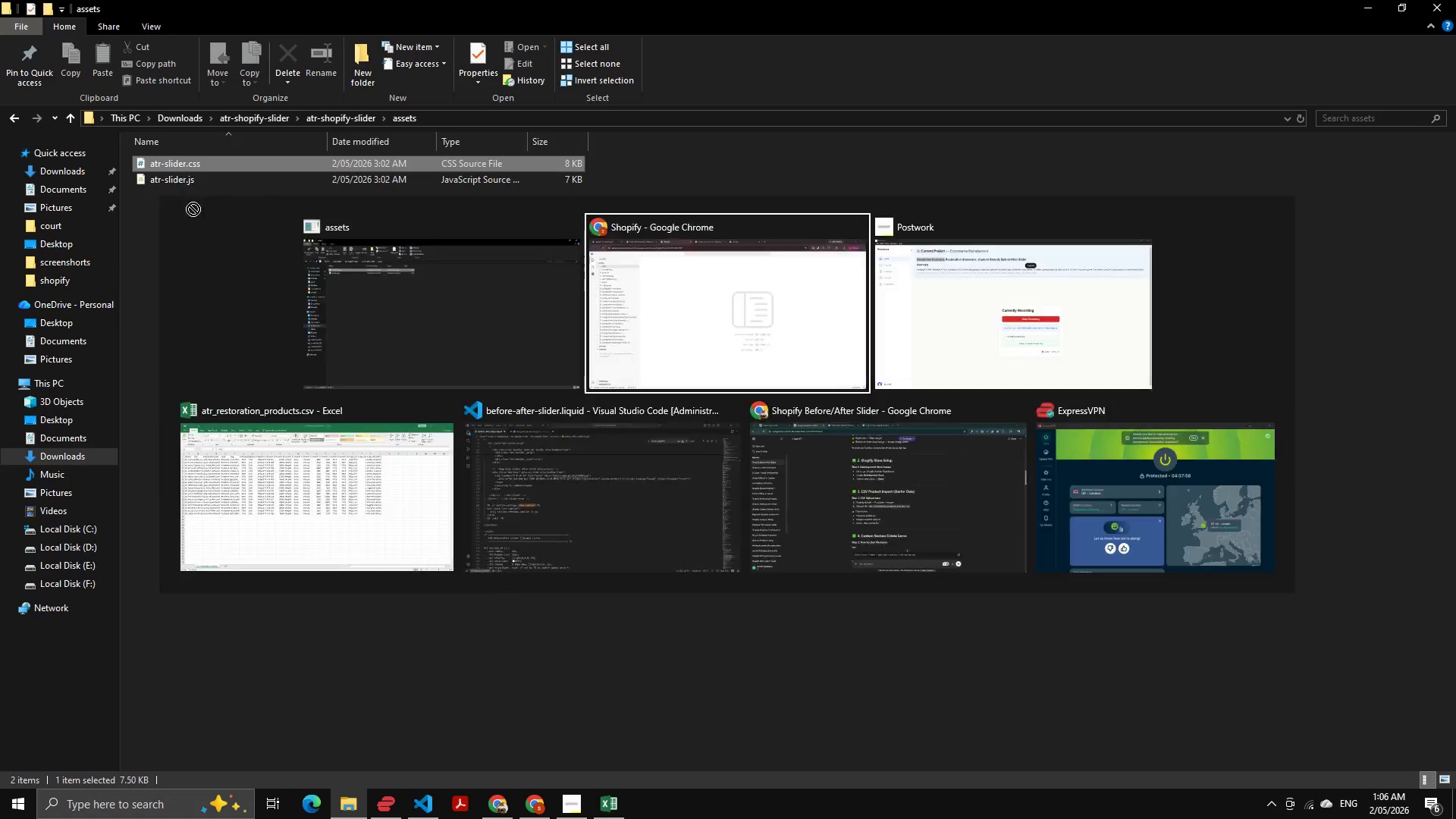 
key(Alt+Tab)
 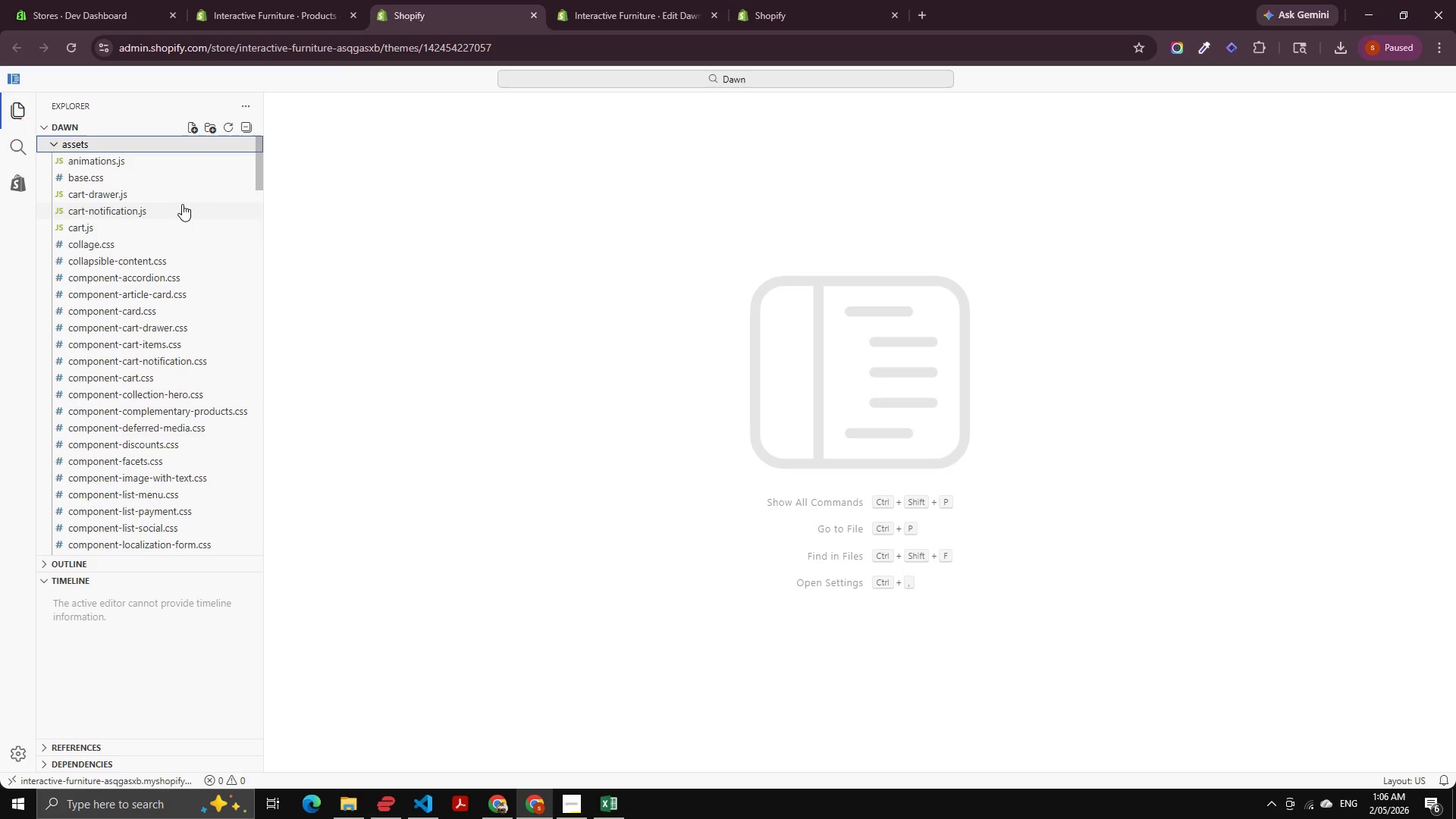 
key(Alt+AltLeft)
 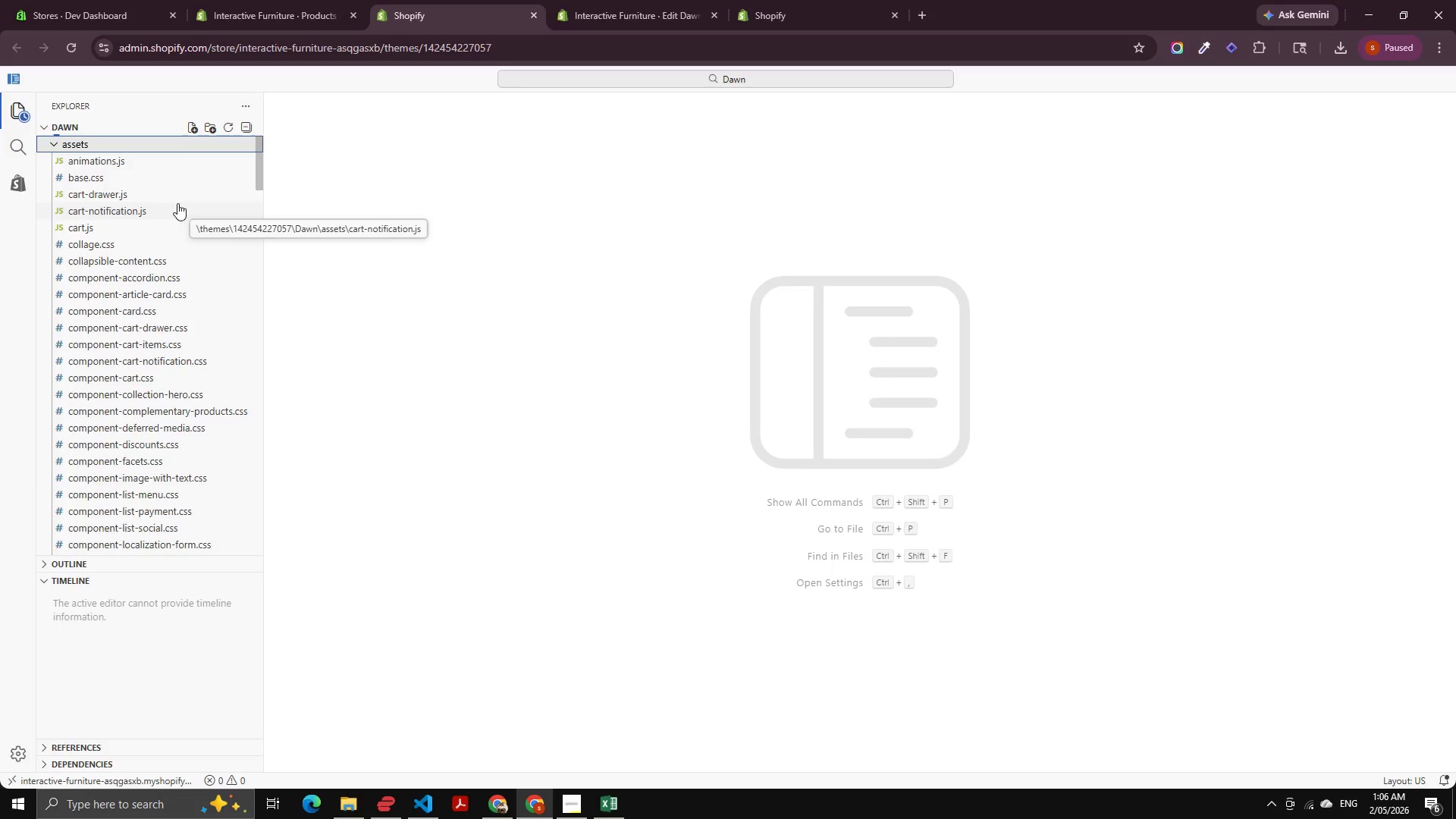 
key(Alt+Tab)
 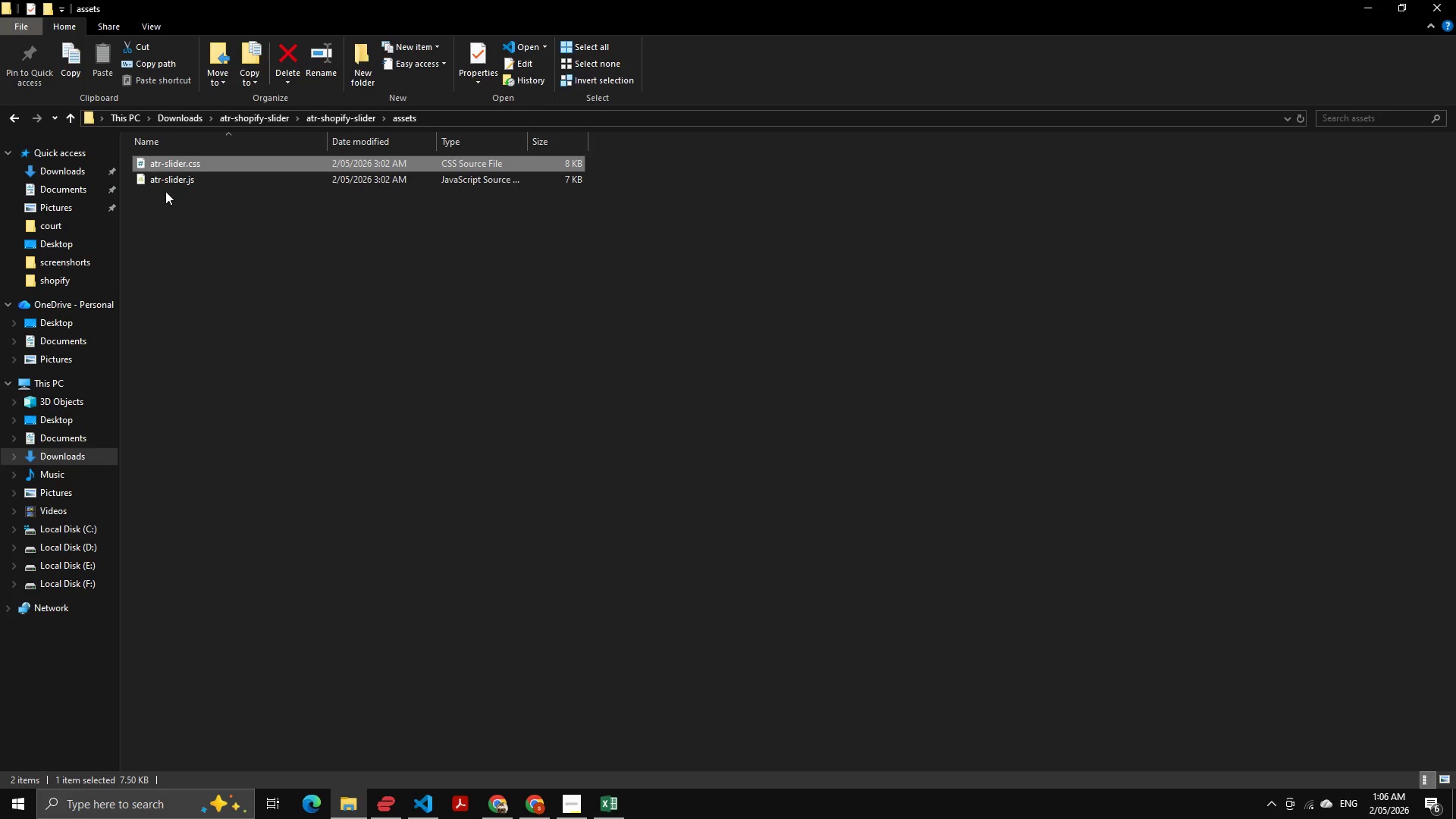 
left_click_drag(start_coordinate=[167, 180], to_coordinate=[162, 258])
 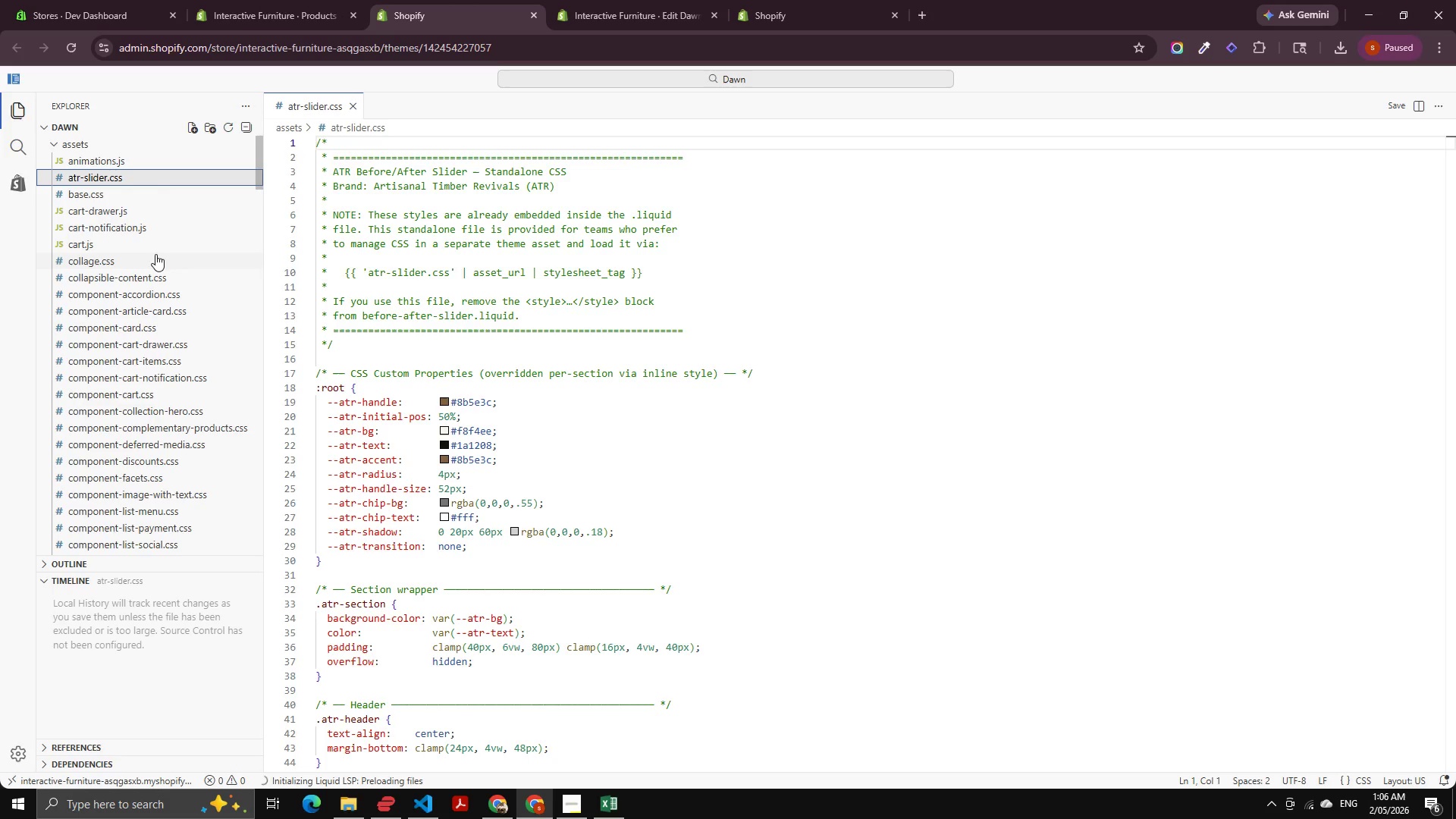 
key(Alt+AltLeft)
 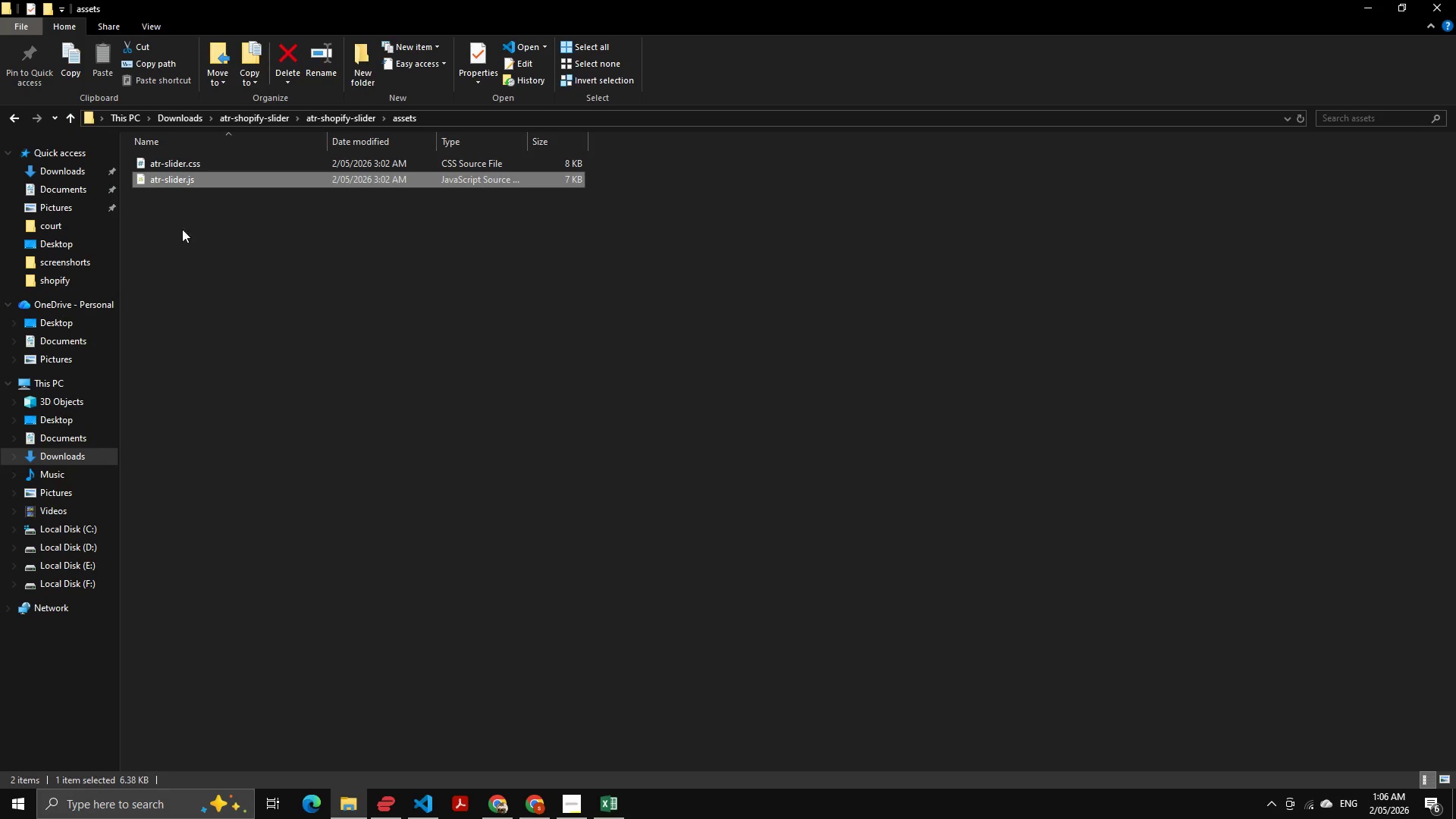 
key(Alt+Tab)
 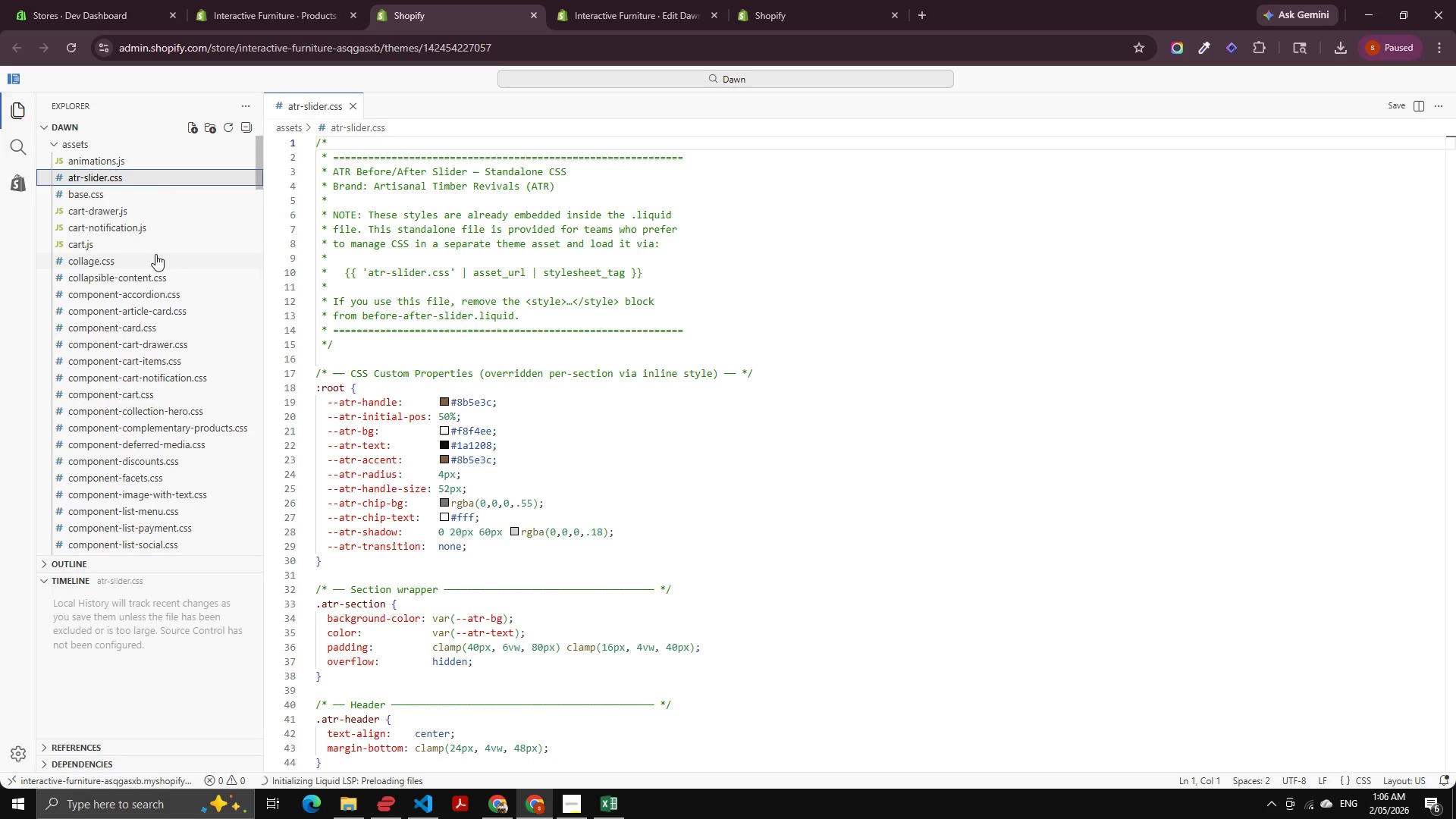 
key(Alt+AltLeft)
 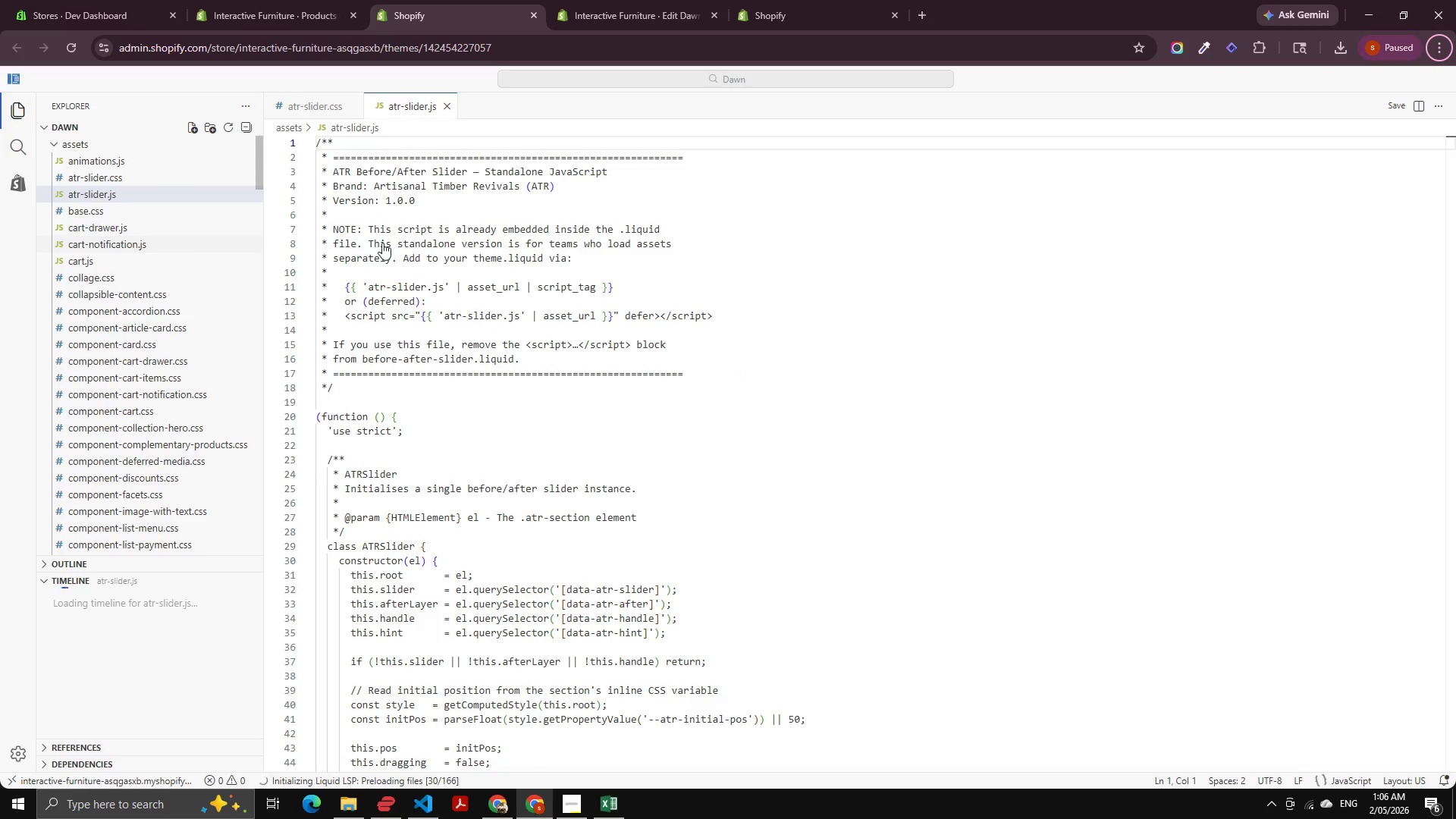 
scroll: coordinate [401, 249], scroll_direction: down, amount: 1.0
 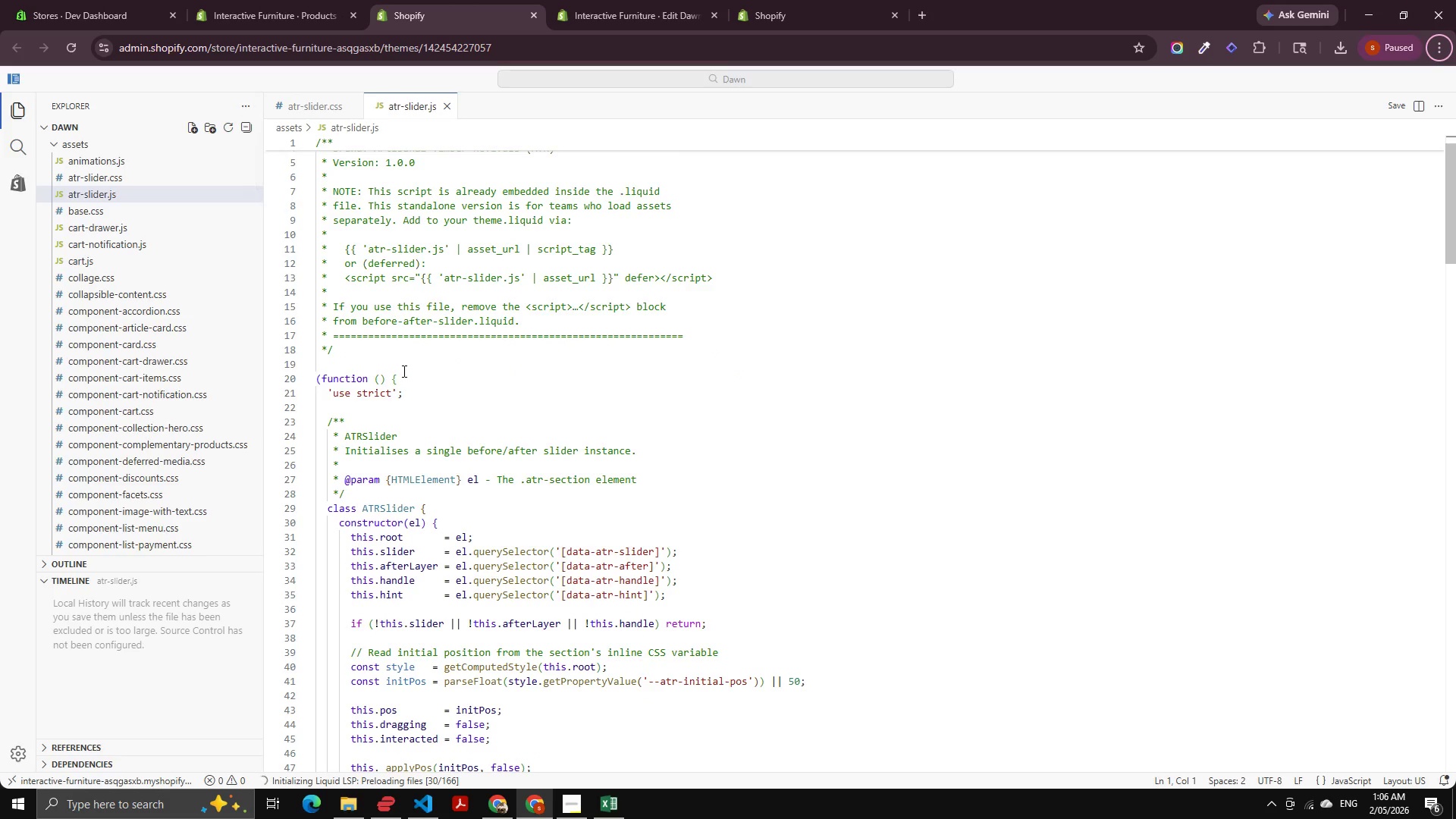 
left_click_drag(start_coordinate=[402, 366], to_coordinate=[272, 65])
 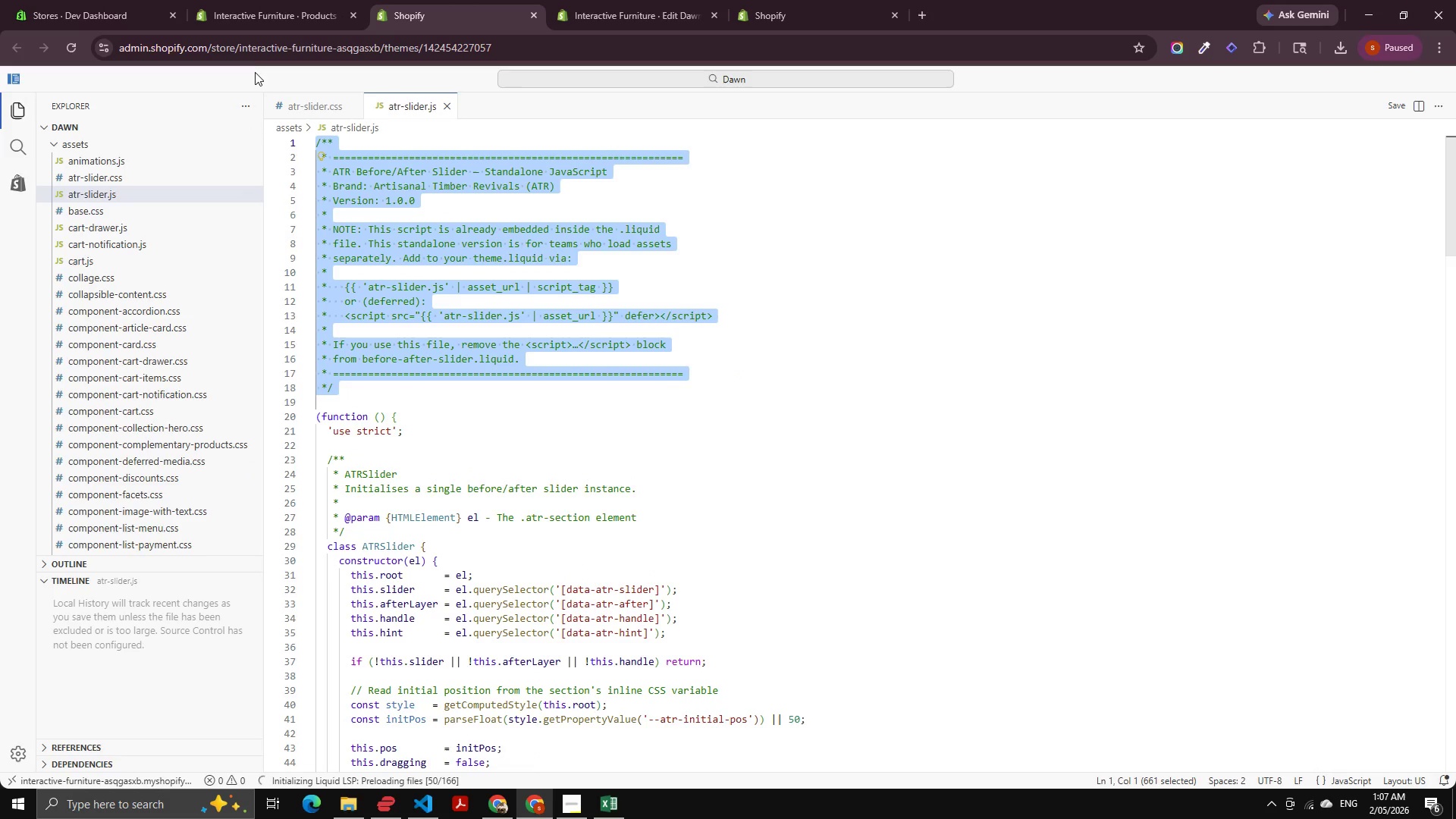 
key(Backspace)
 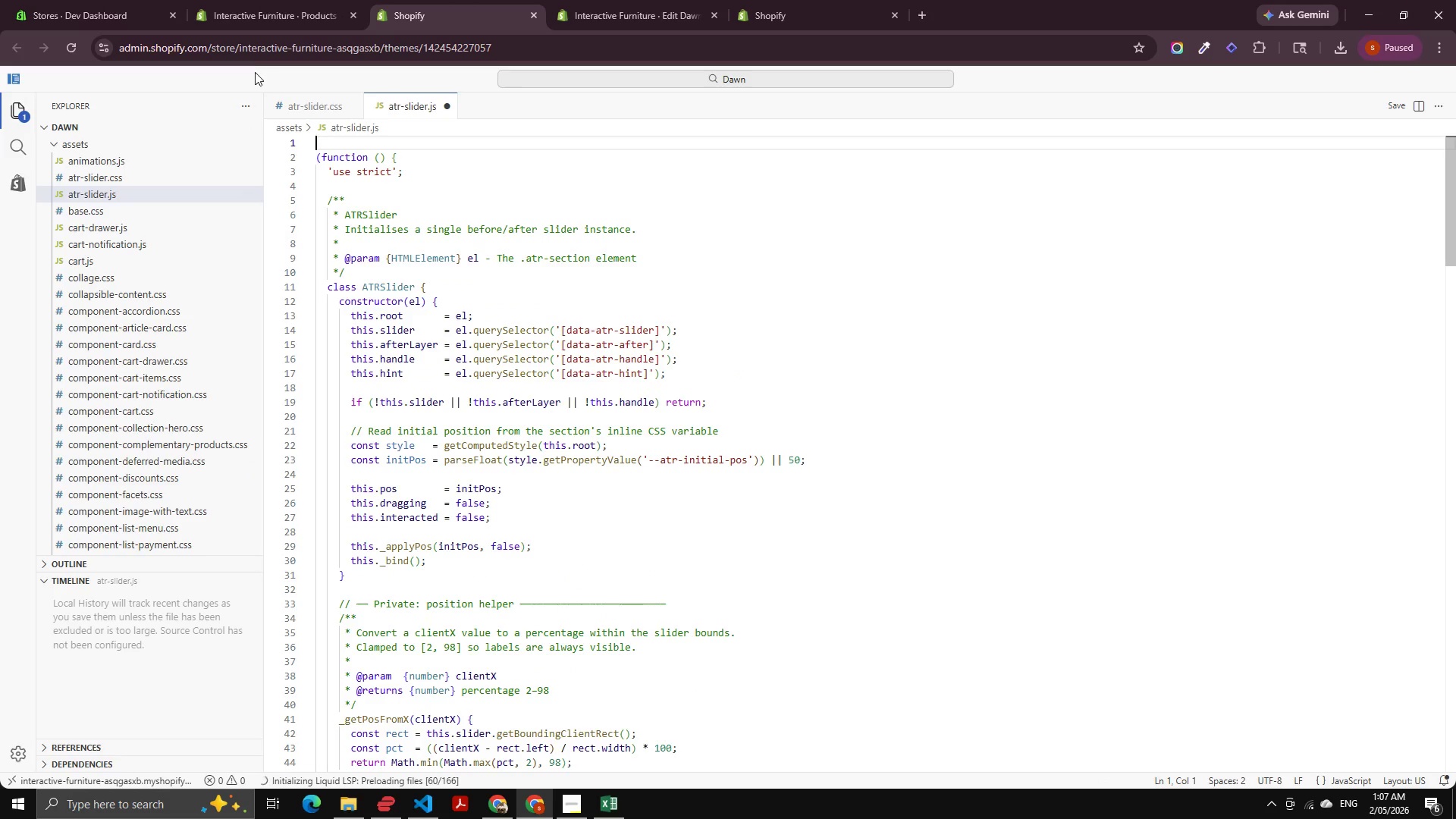 
key(Backslash)
 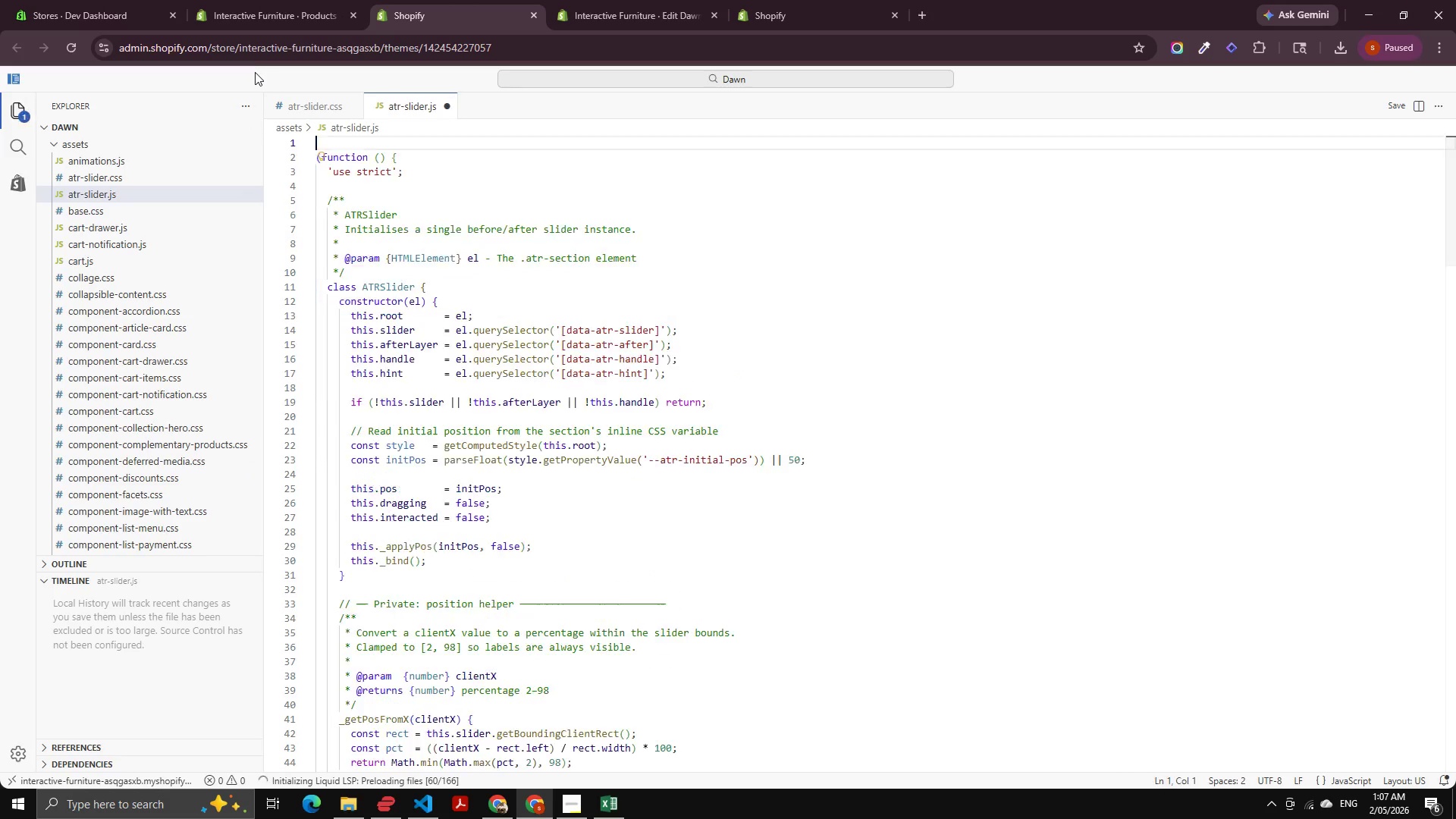 
key(Backspace)
 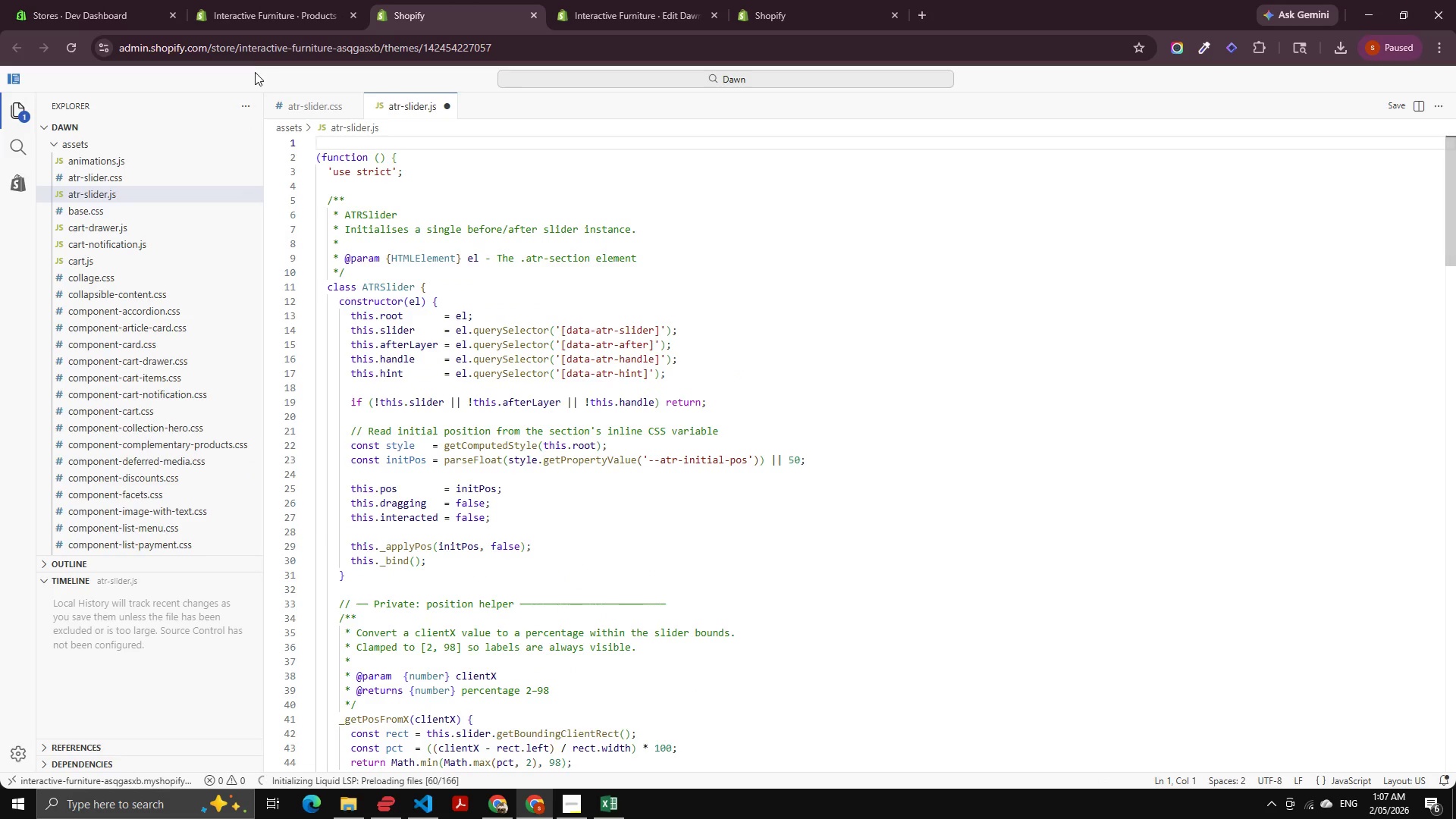 
key(Control+S)
 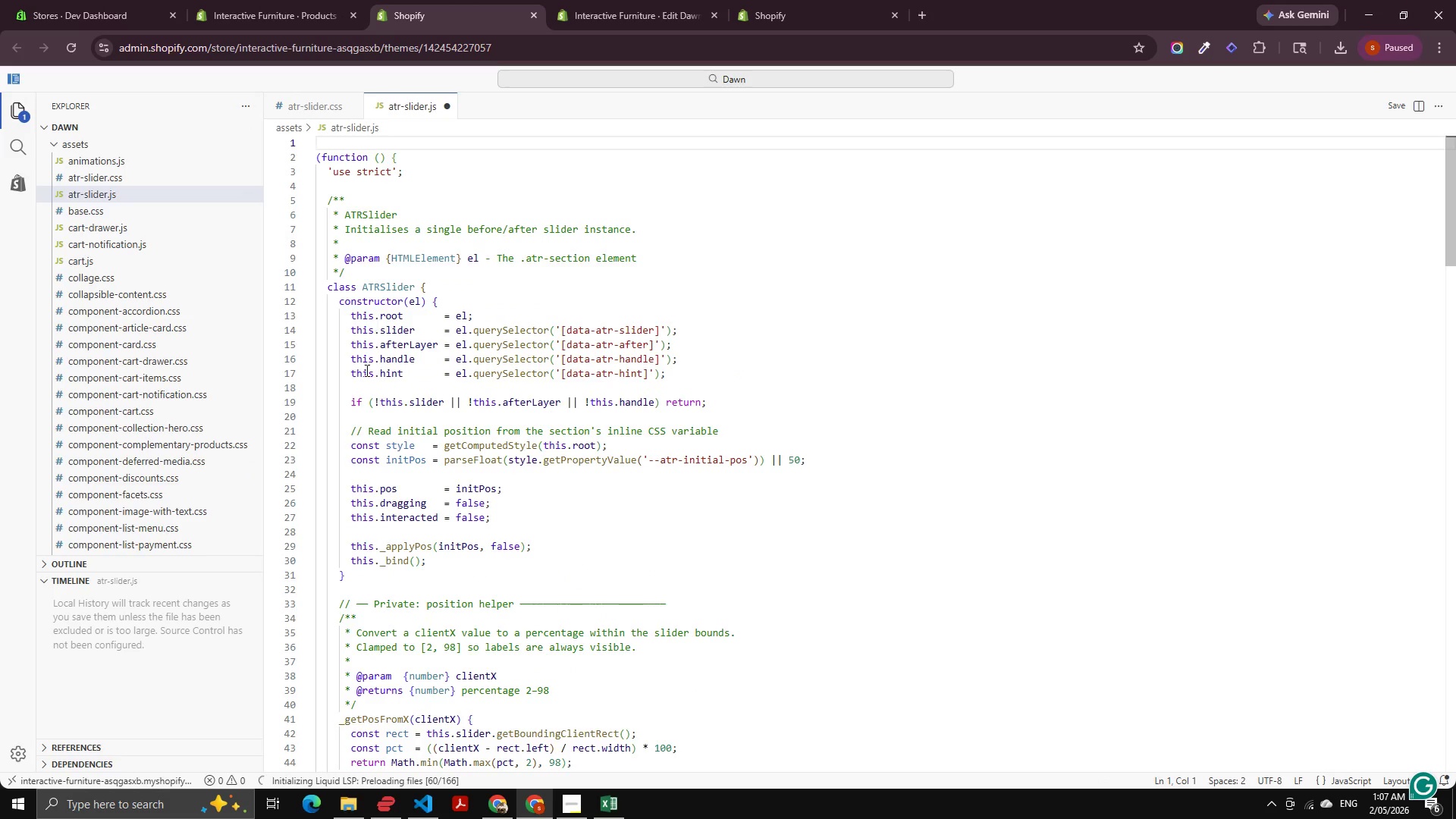 
key(Control+S)
 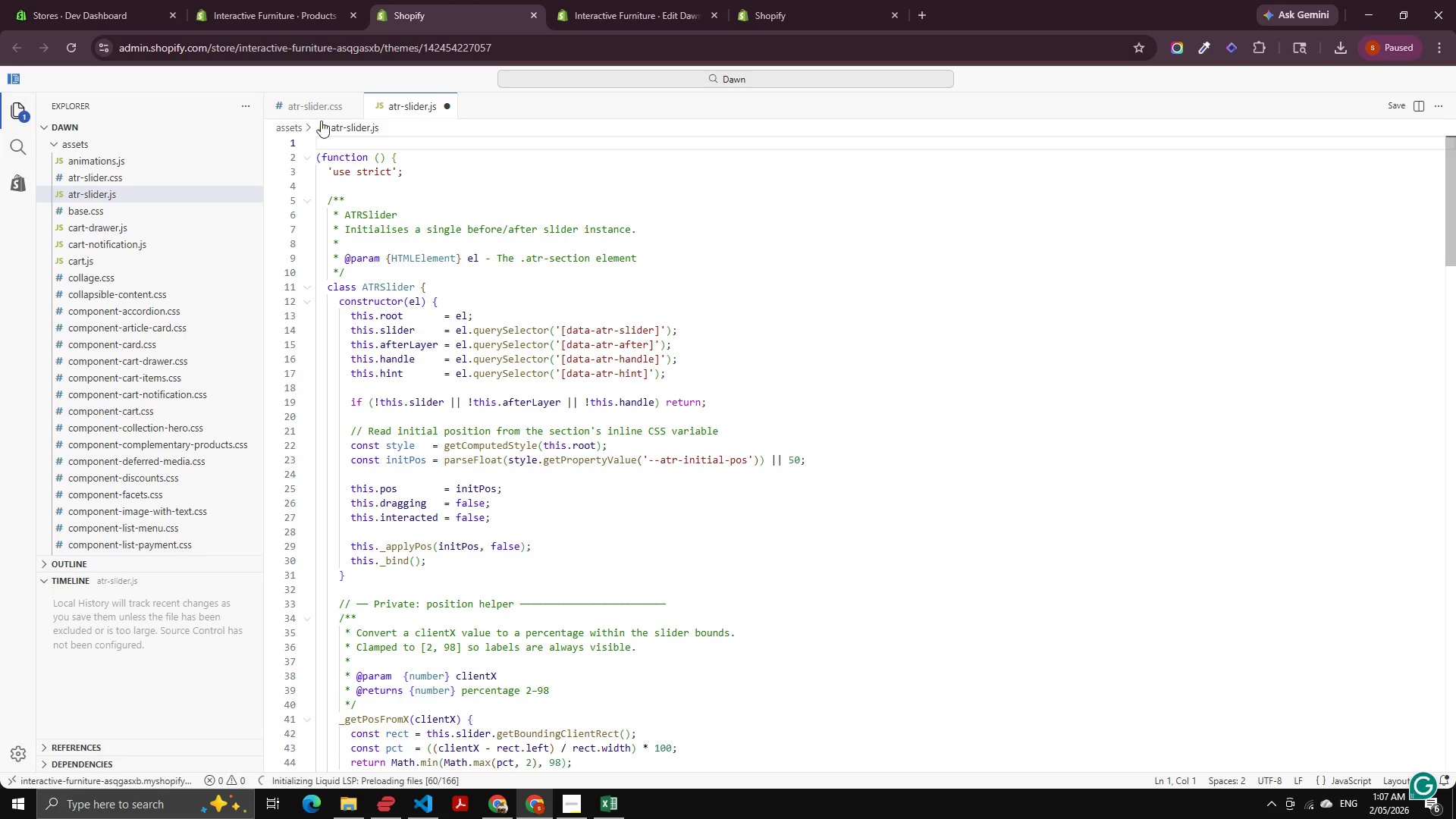 
left_click([320, 99])
 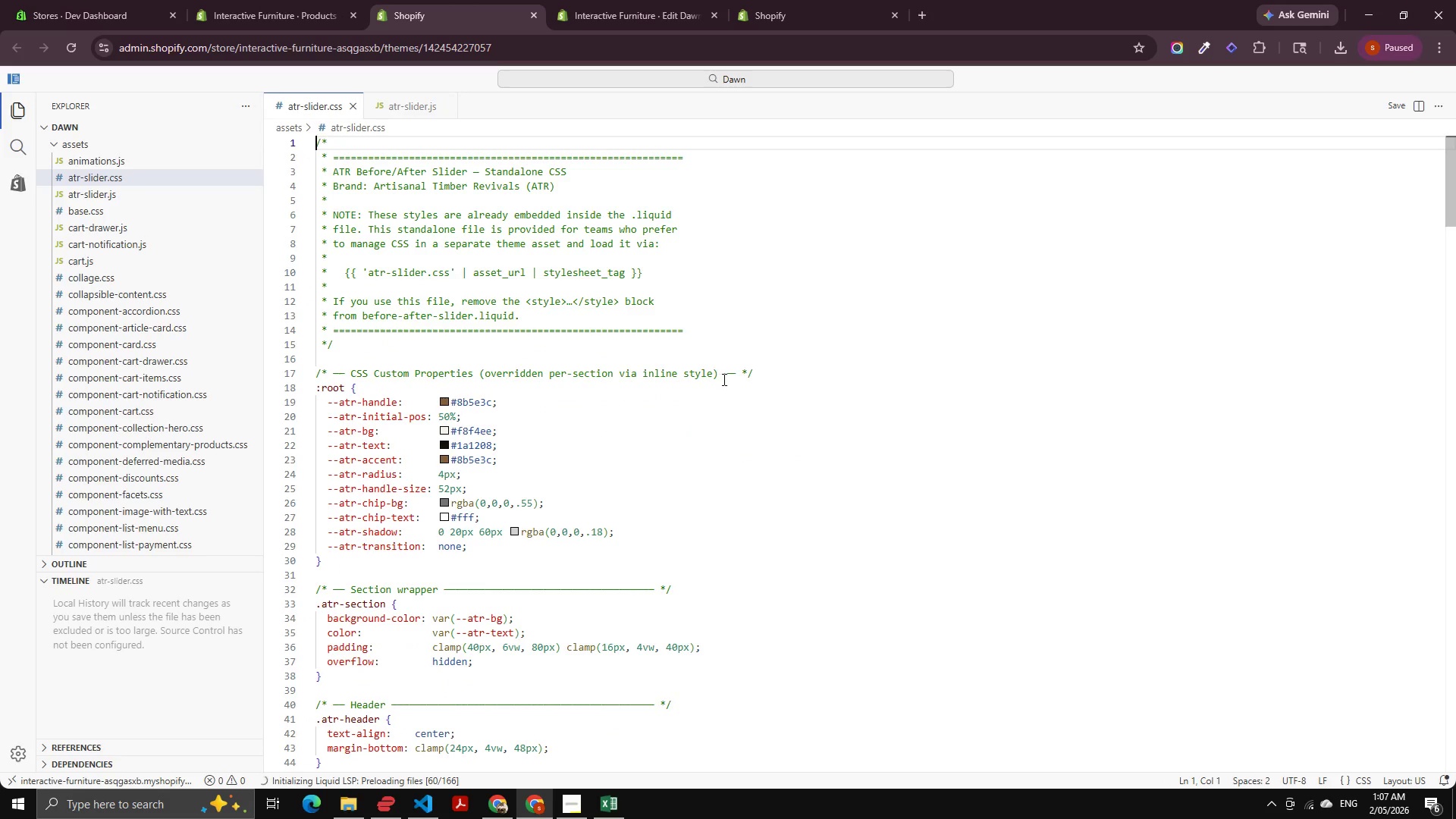 
left_click_drag(start_coordinate=[770, 378], to_coordinate=[280, 30])
 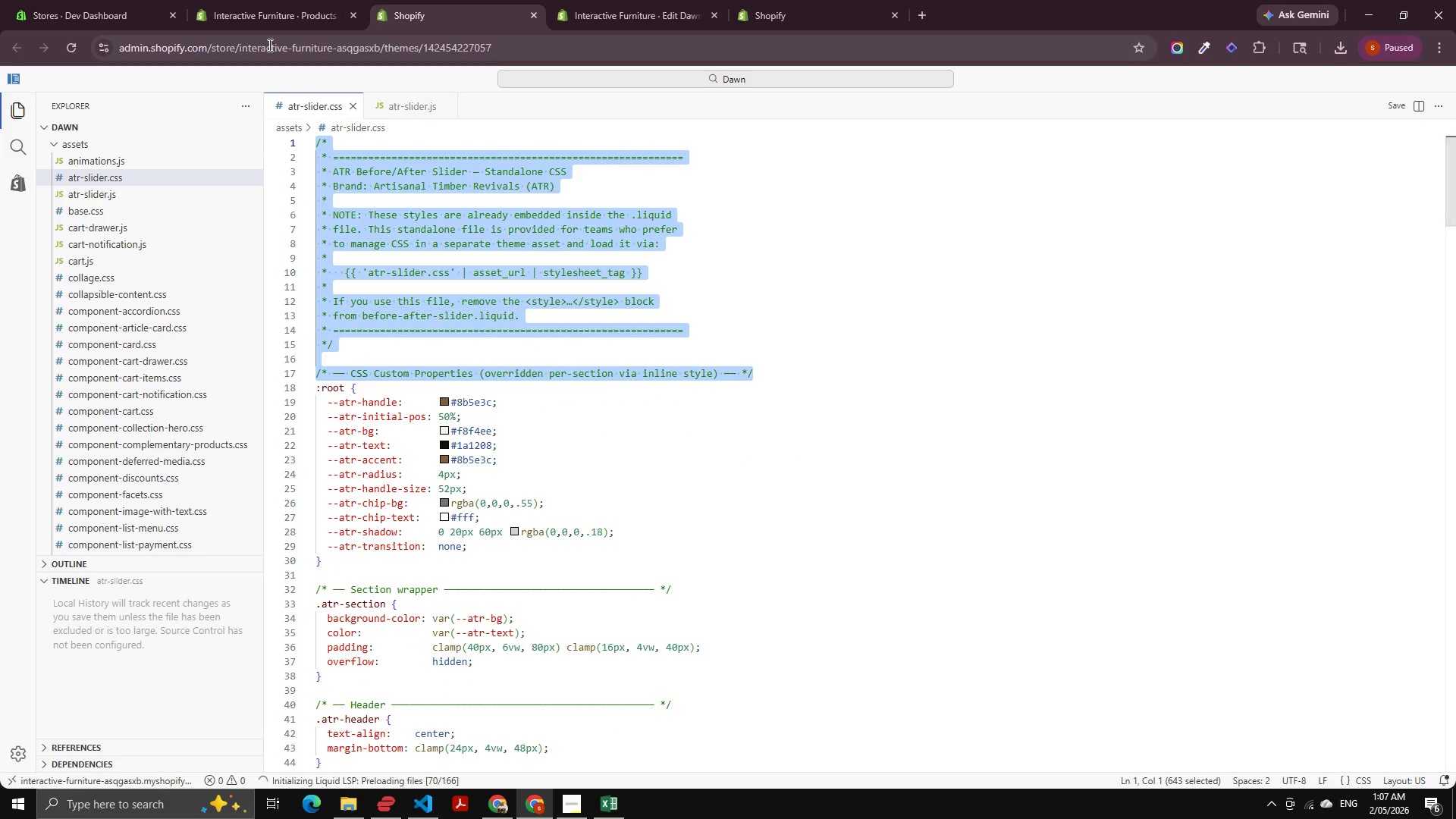 
key(Backspace)
 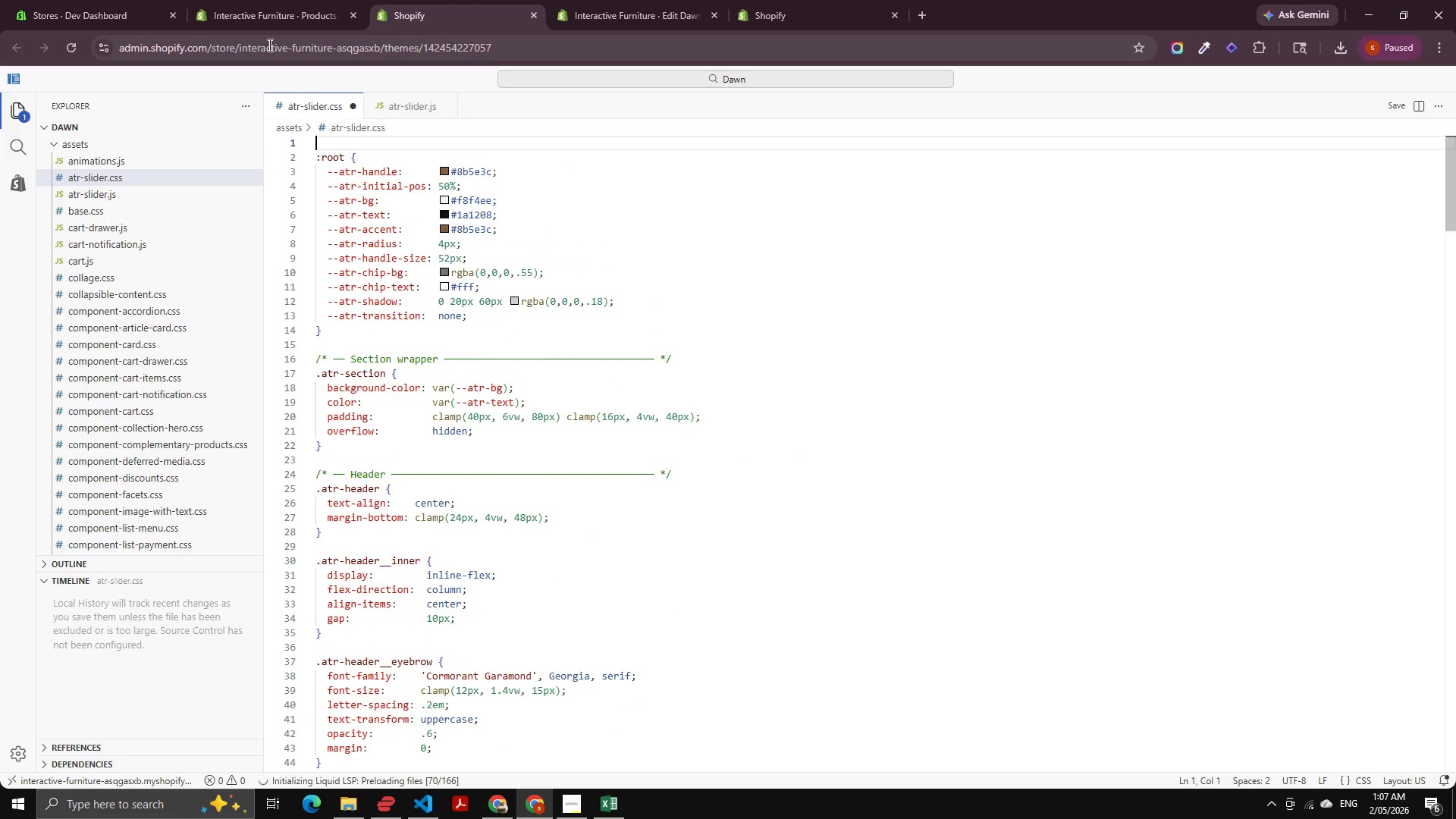 
key(Backspace)
 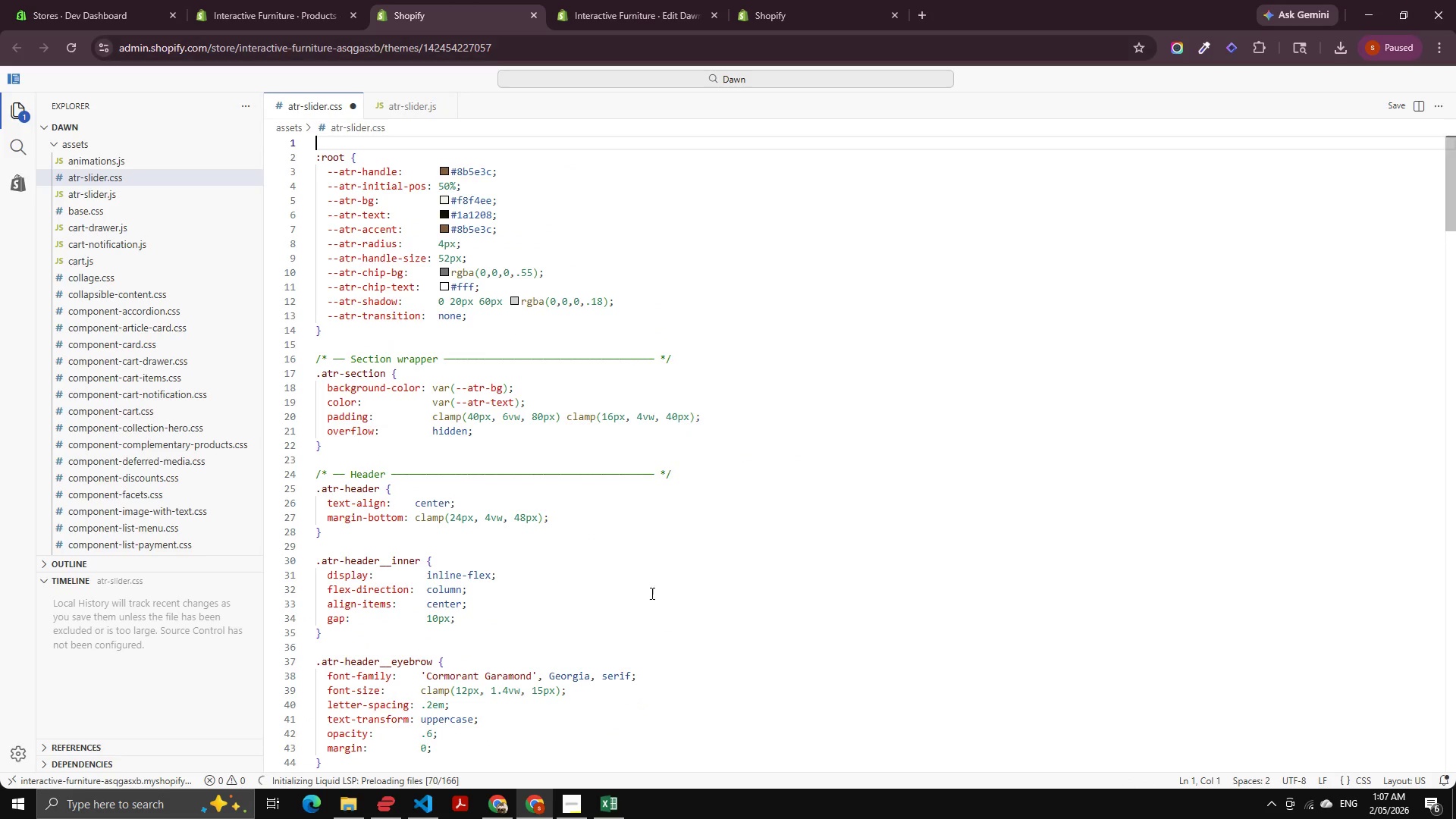 
right_click([640, 463])
 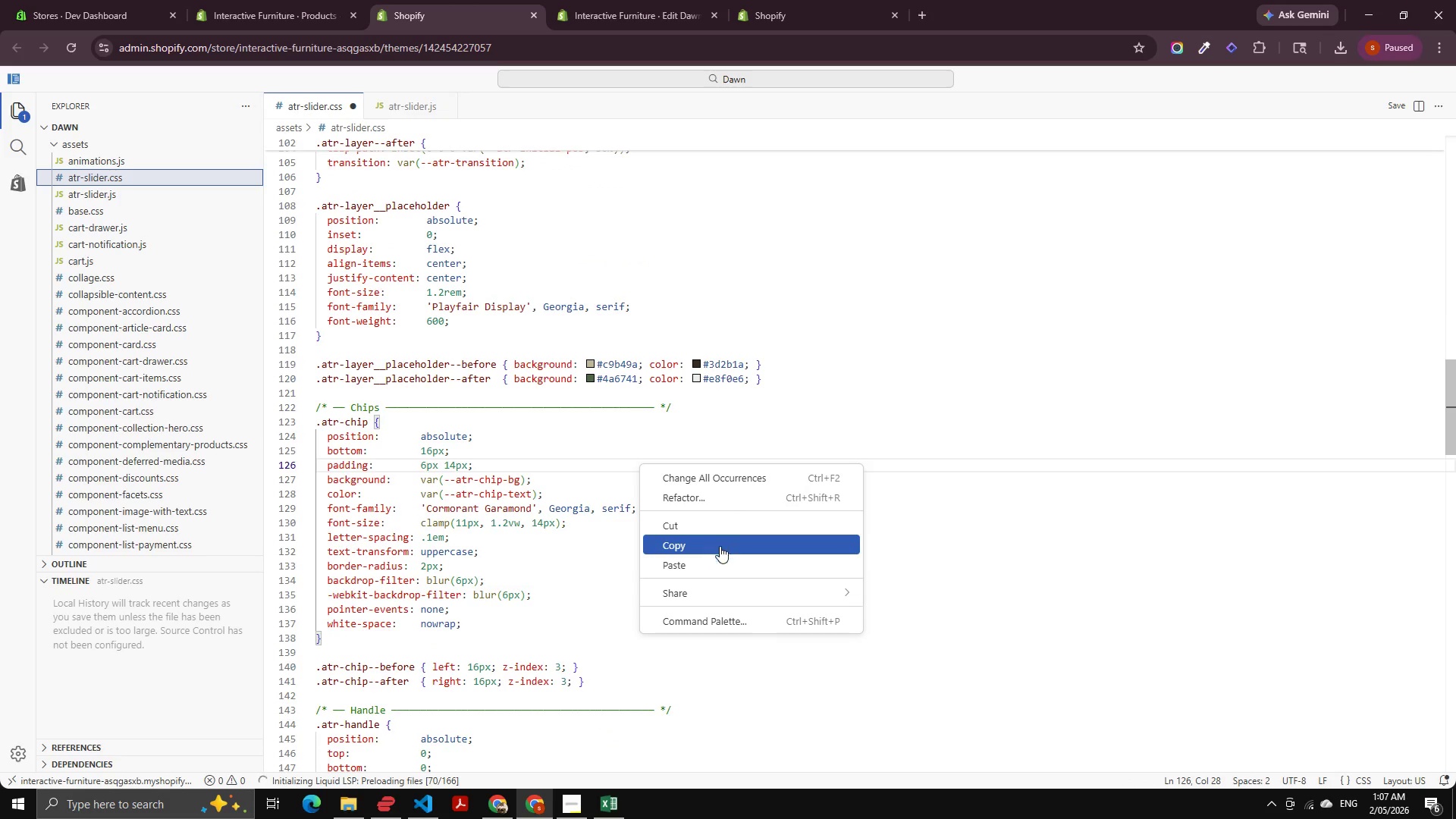 
scroll: coordinate [616, 526], scroll_direction: down, amount: 39.0
 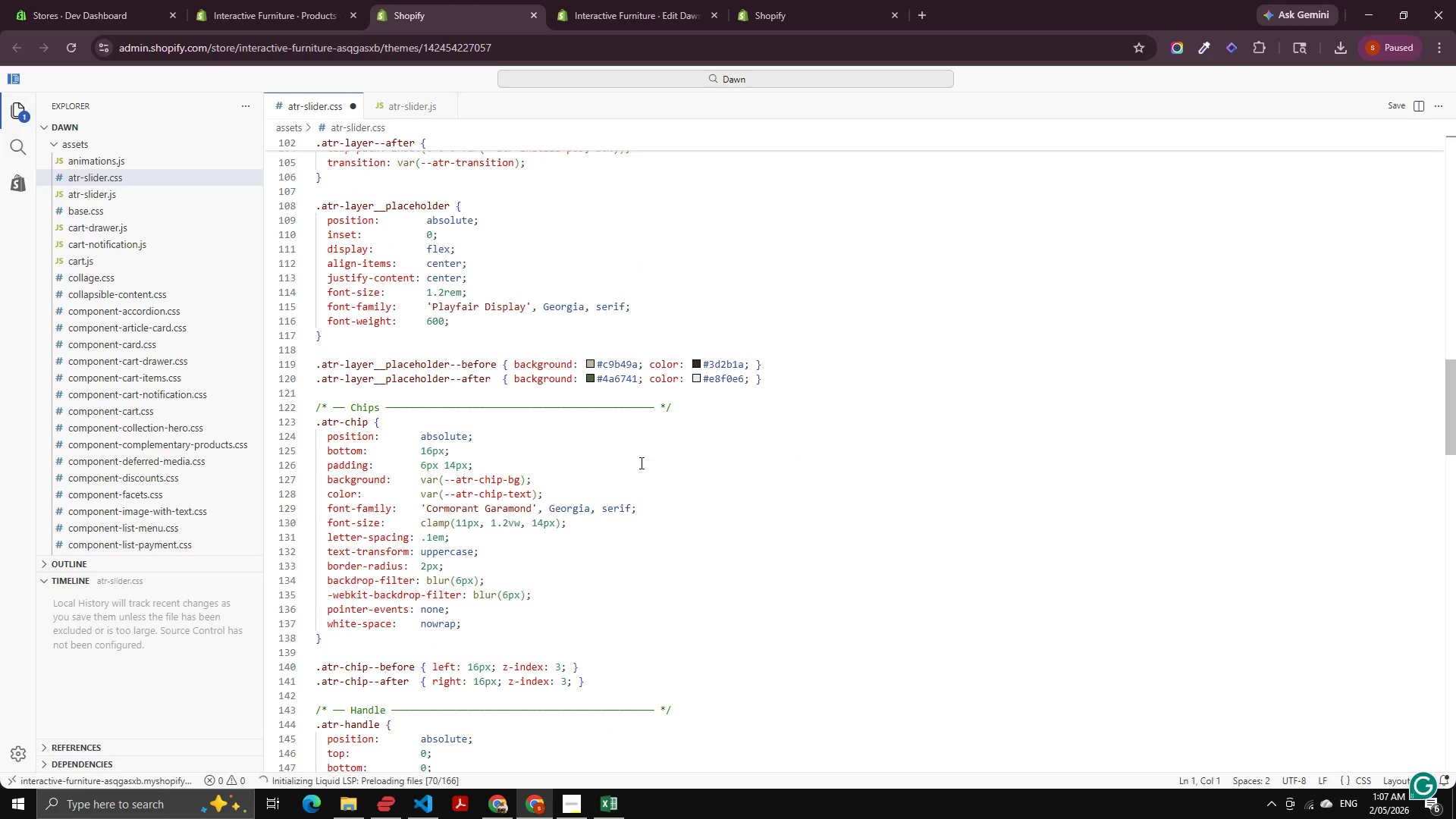 
left_click_drag(start_coordinate=[1055, 494], to_coordinate=[1051, 488])
 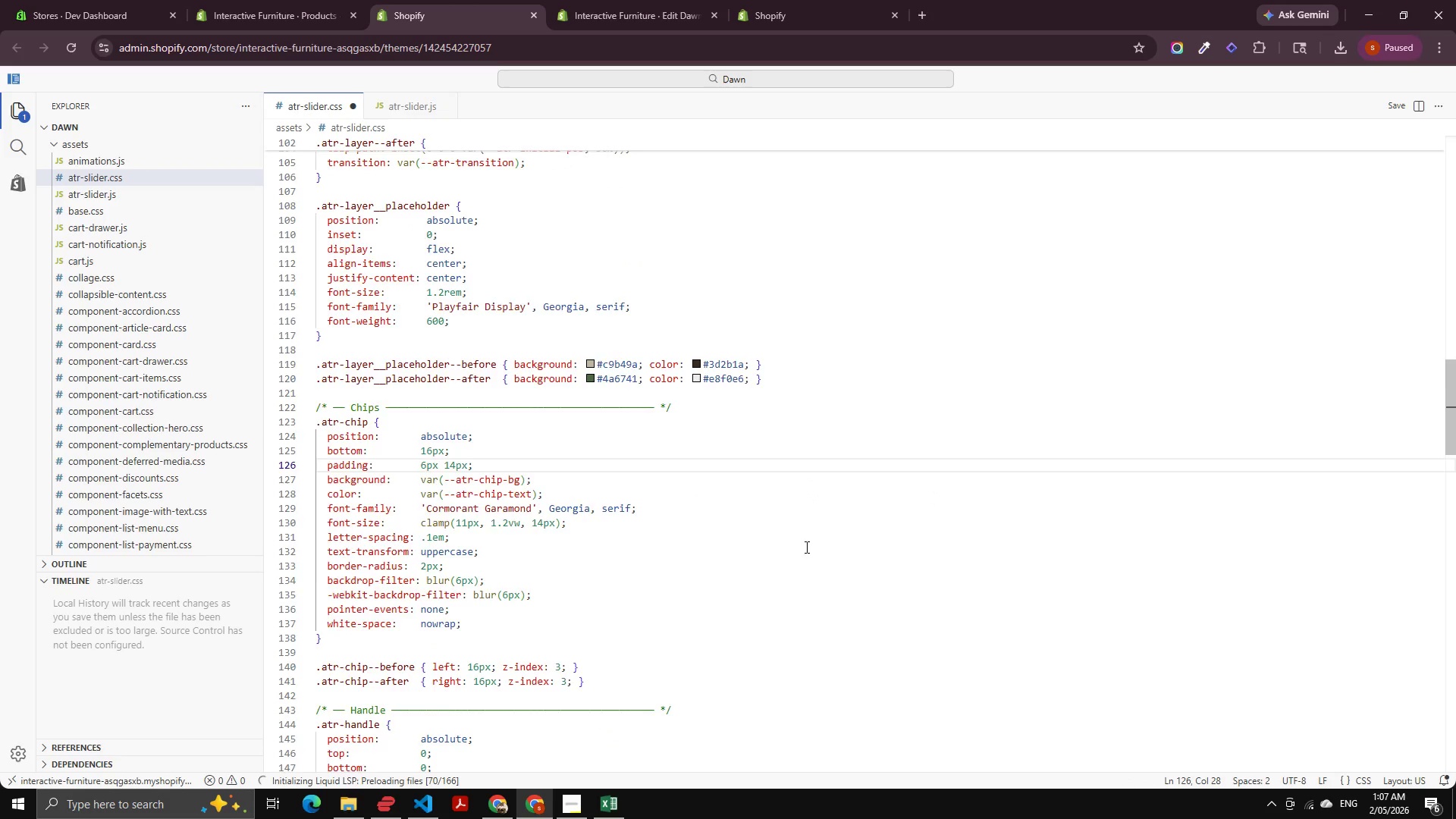 
scroll: coordinate [487, 523], scroll_direction: down, amount: 43.0
 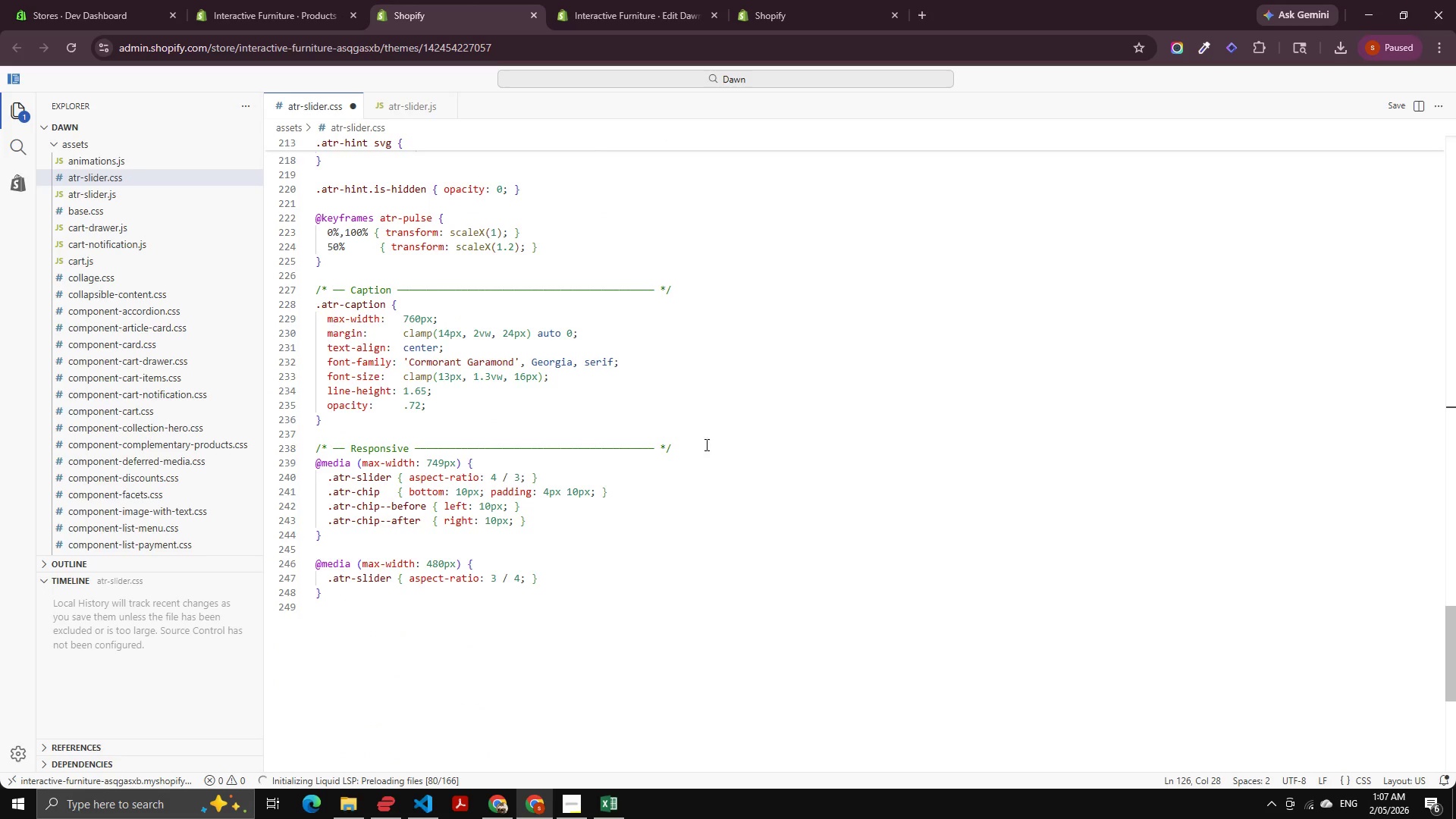 
left_click_drag(start_coordinate=[709, 438], to_coordinate=[622, 439])
 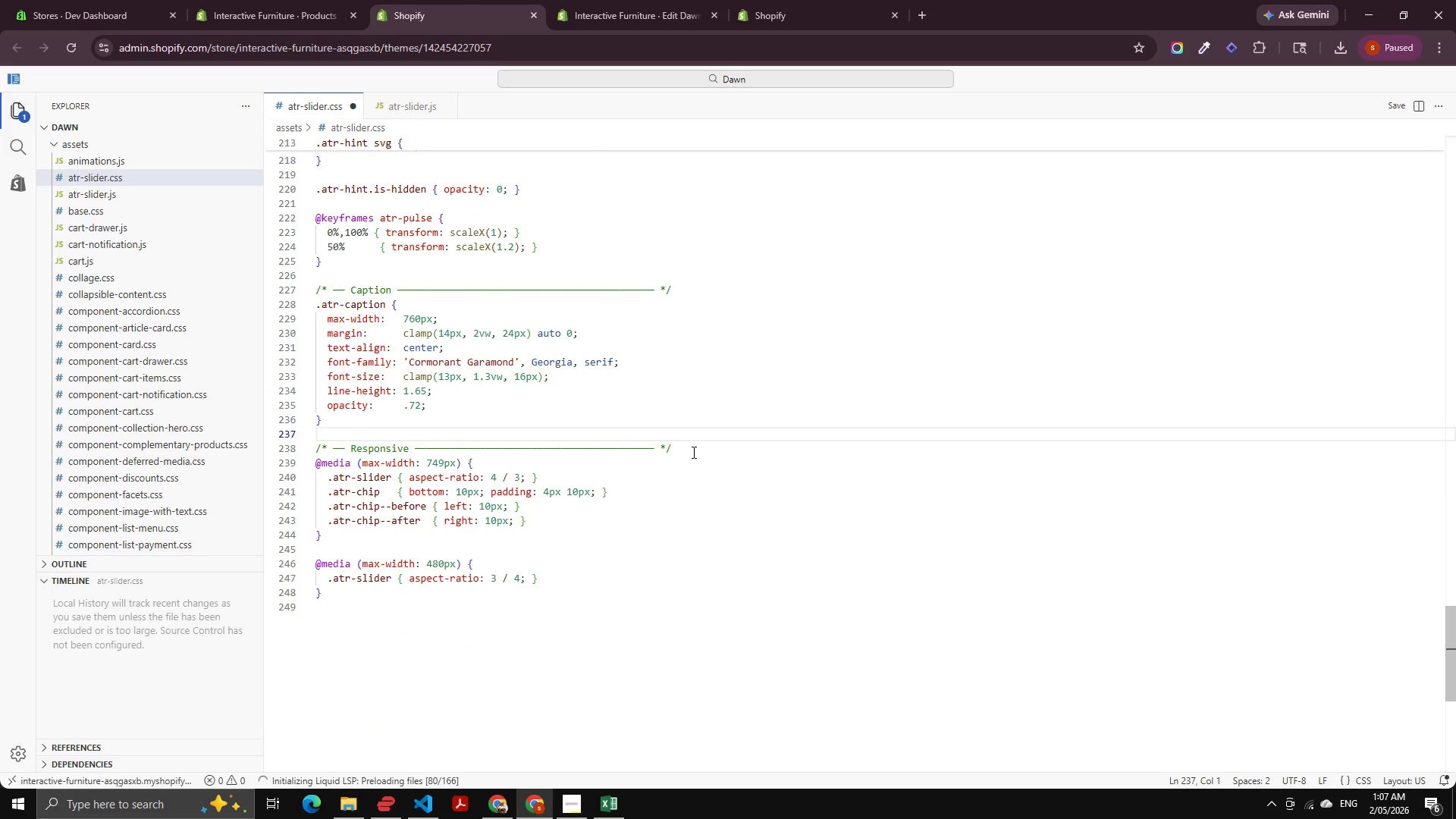 
left_click_drag(start_coordinate=[692, 452], to_coordinate=[327, 437])
 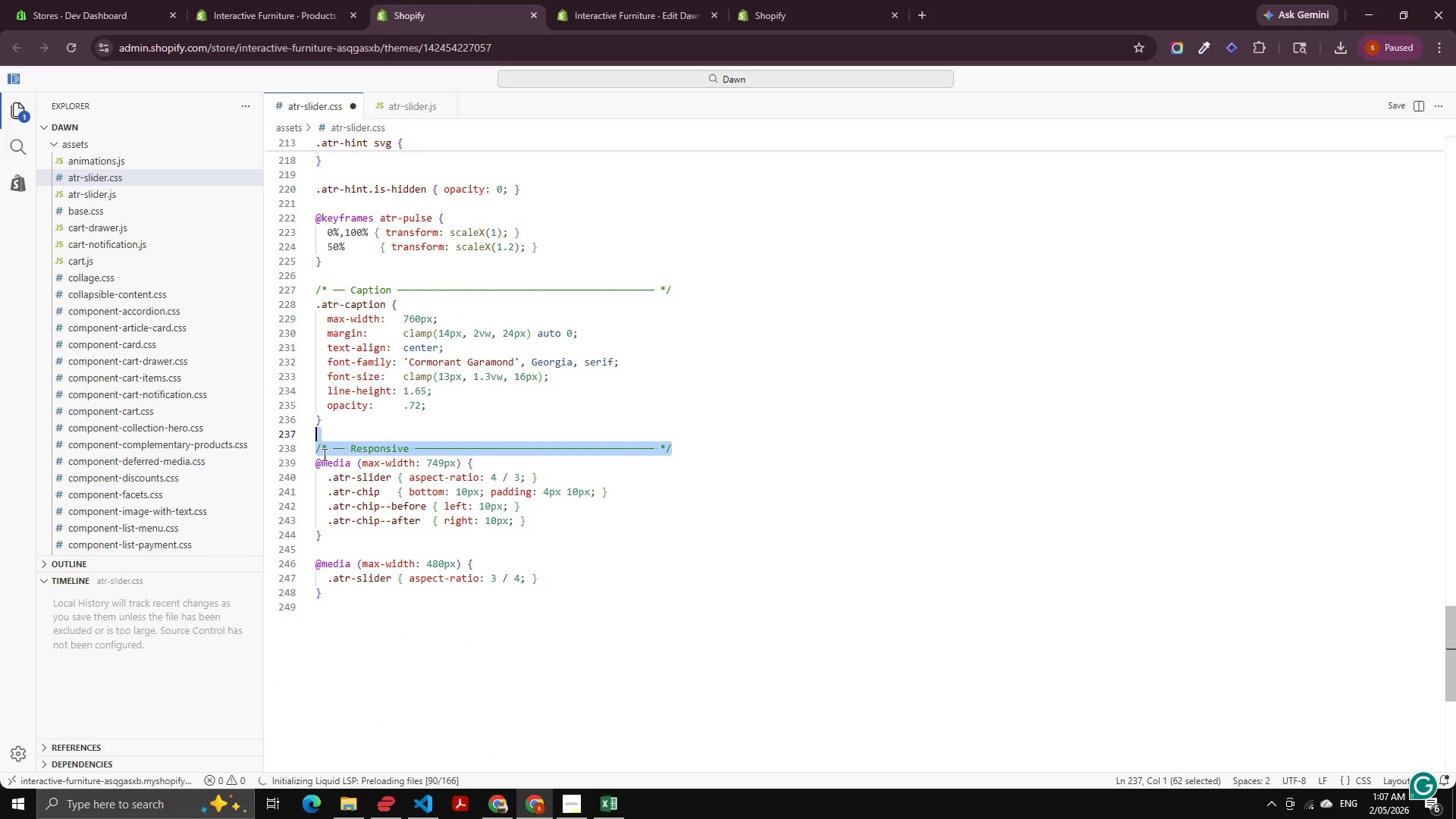 
key(Backspace)
 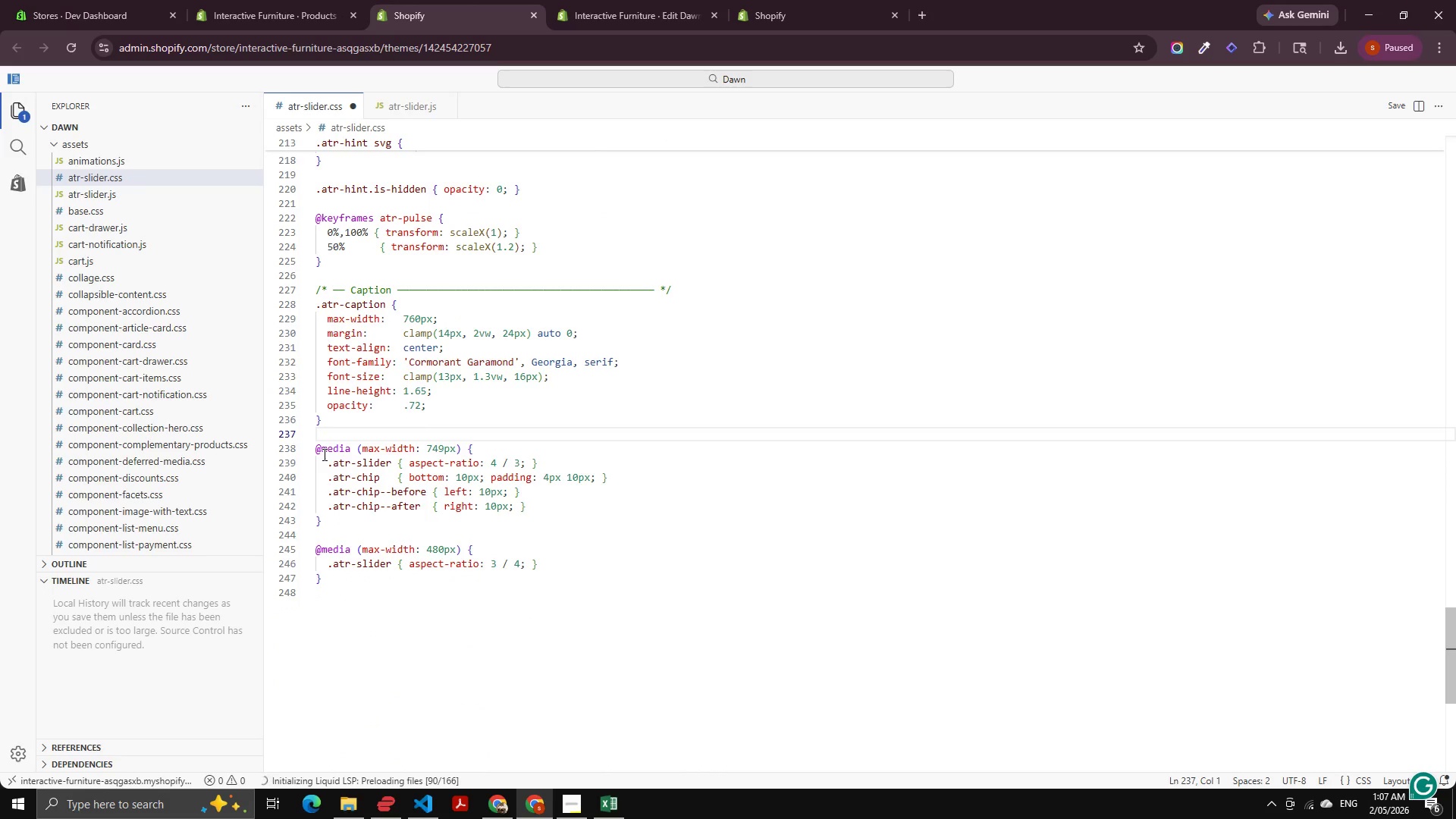 
scroll: coordinate [482, 401], scroll_direction: up, amount: 2.0
 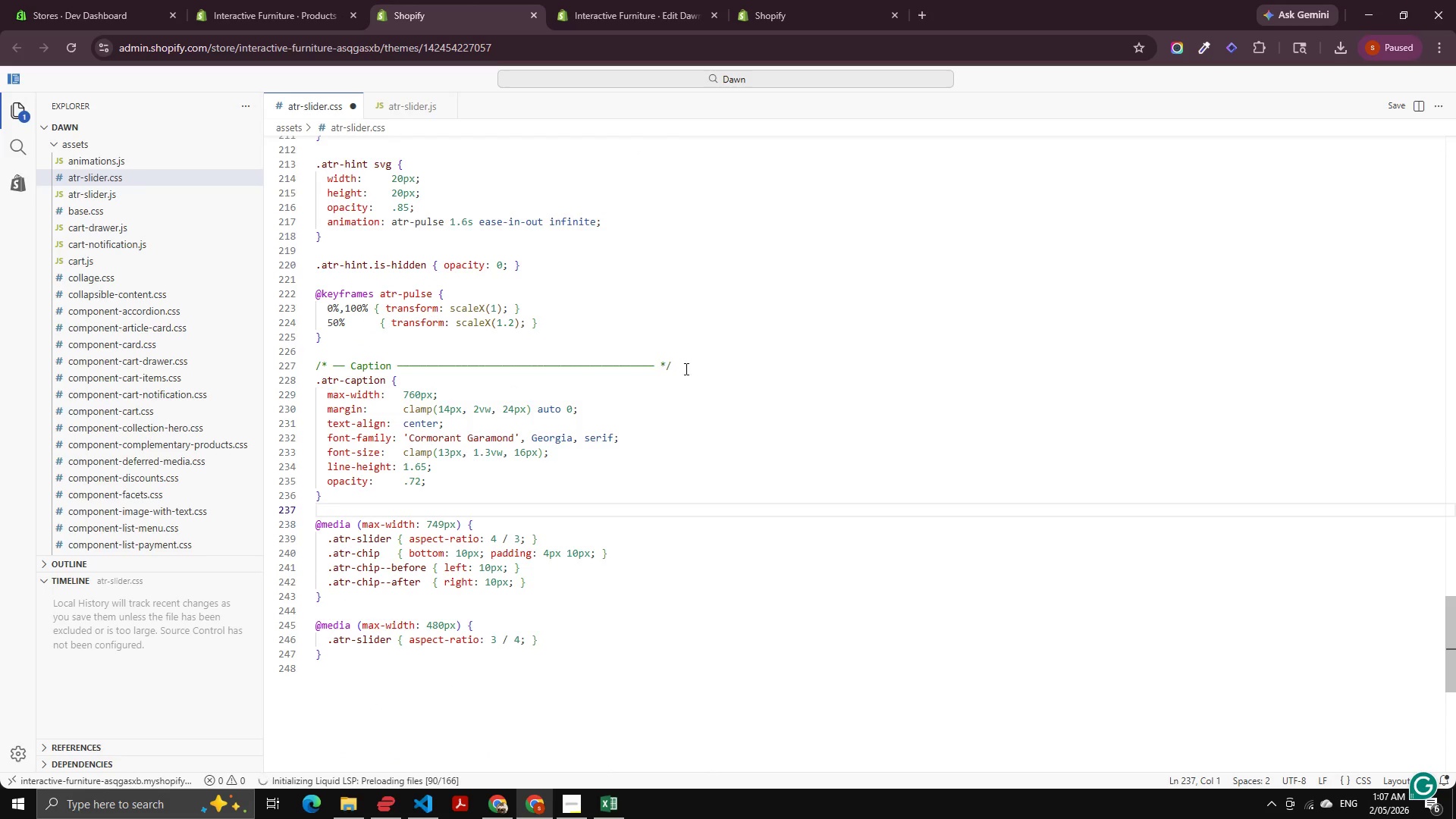 
left_click_drag(start_coordinate=[685, 369], to_coordinate=[313, 356])
 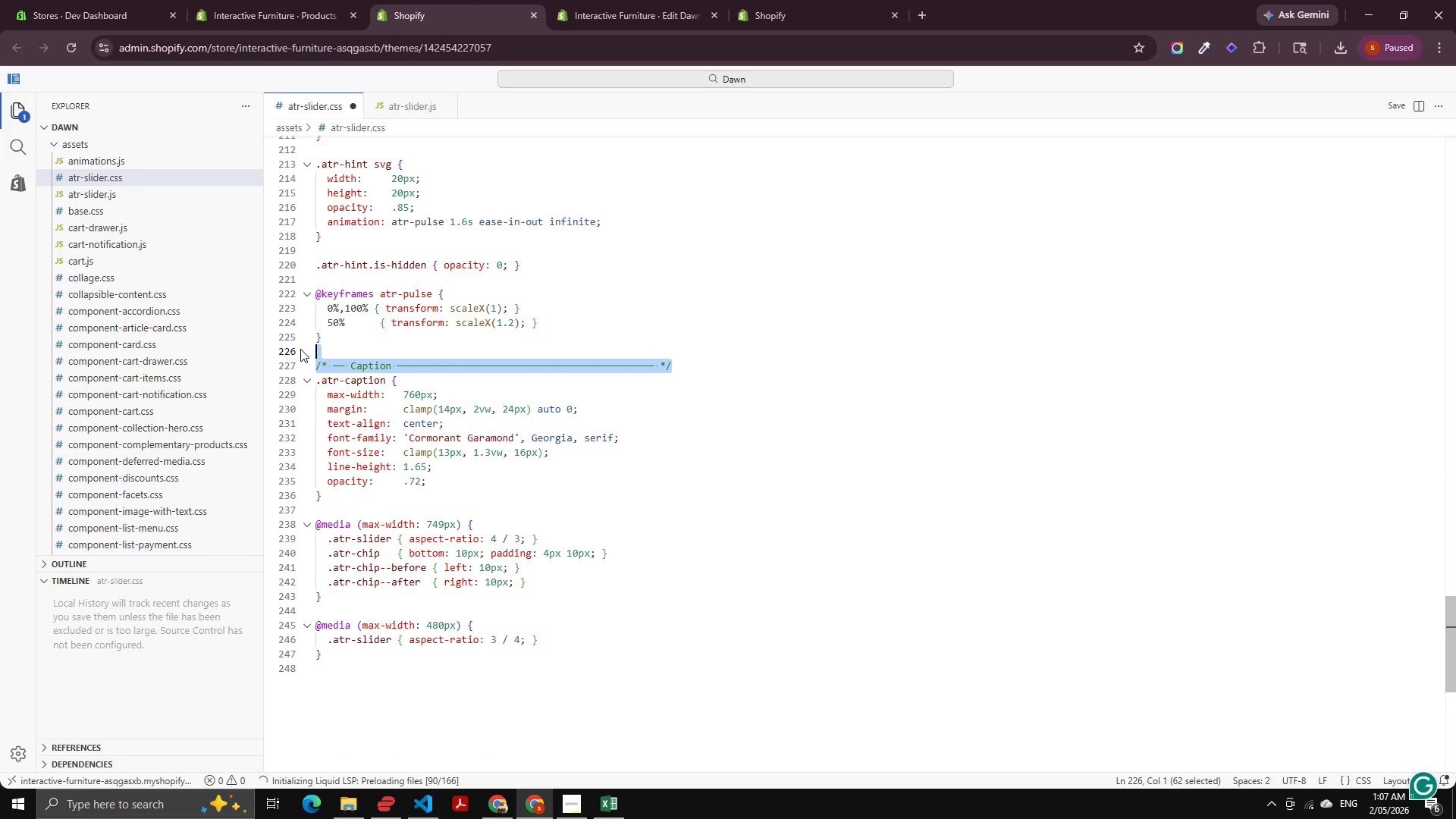 
key(Backspace)
 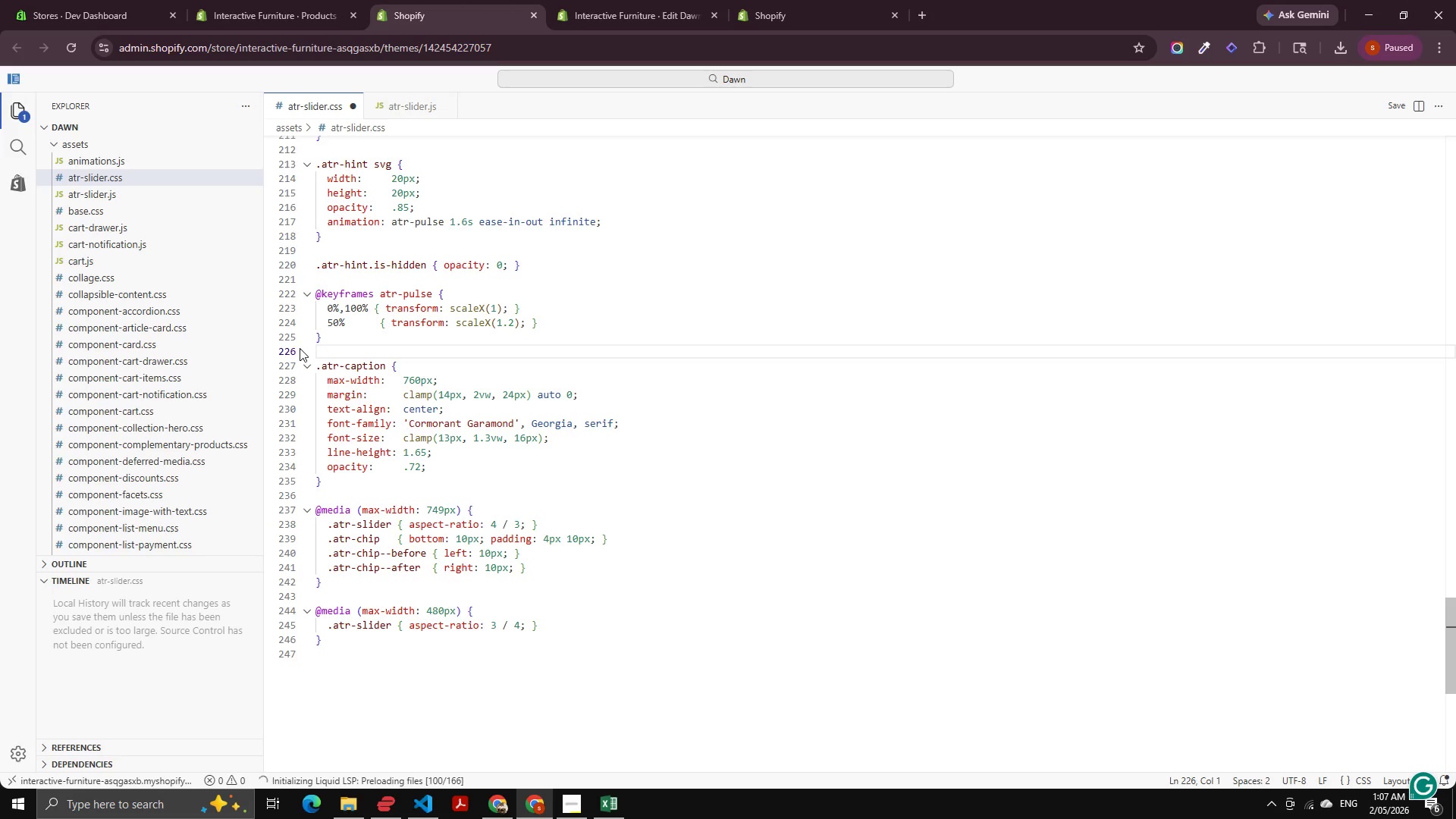 
scroll: coordinate [550, 407], scroll_direction: up, amount: 17.0
 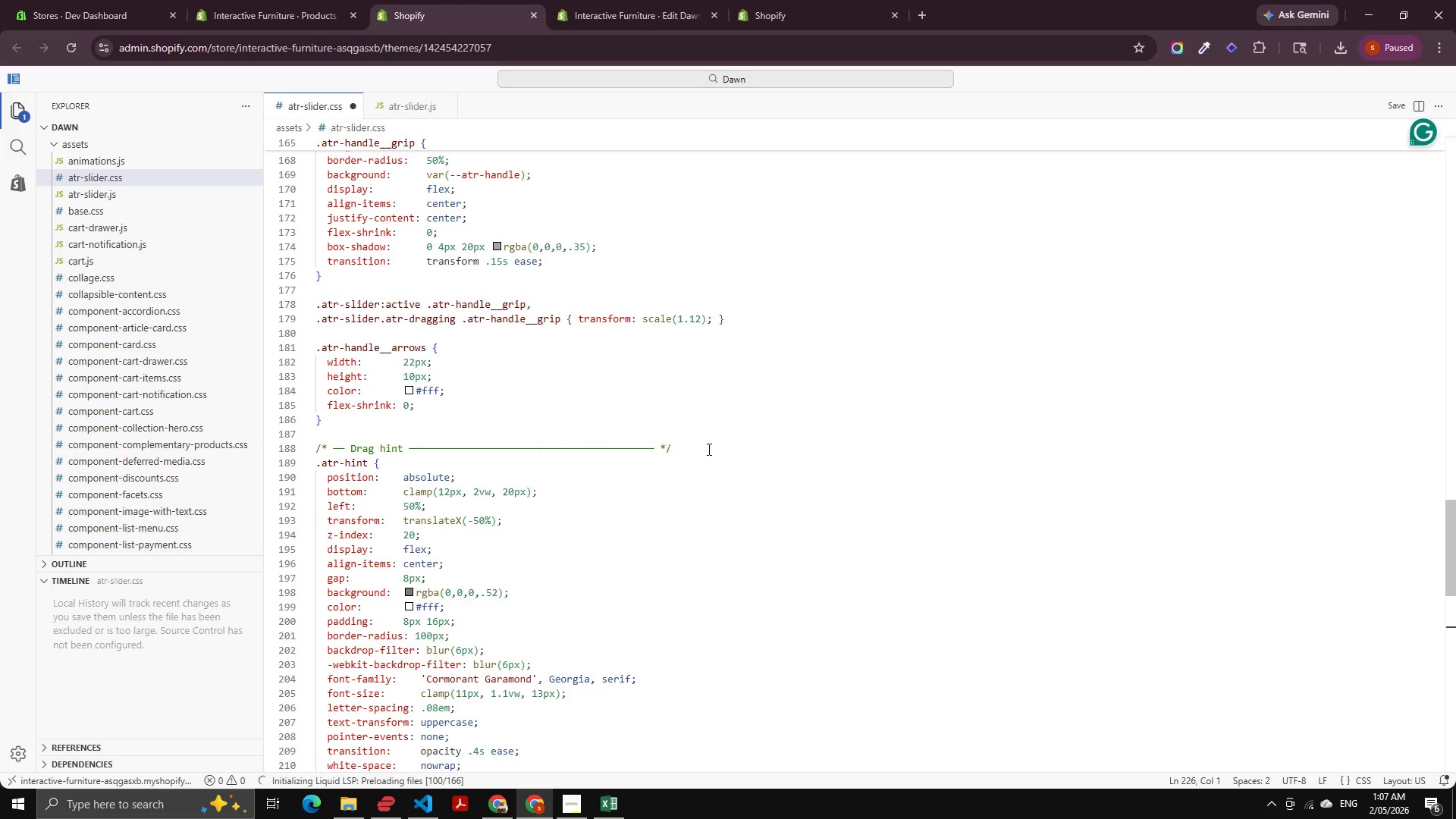 
left_click_drag(start_coordinate=[708, 449], to_coordinate=[292, 446])
 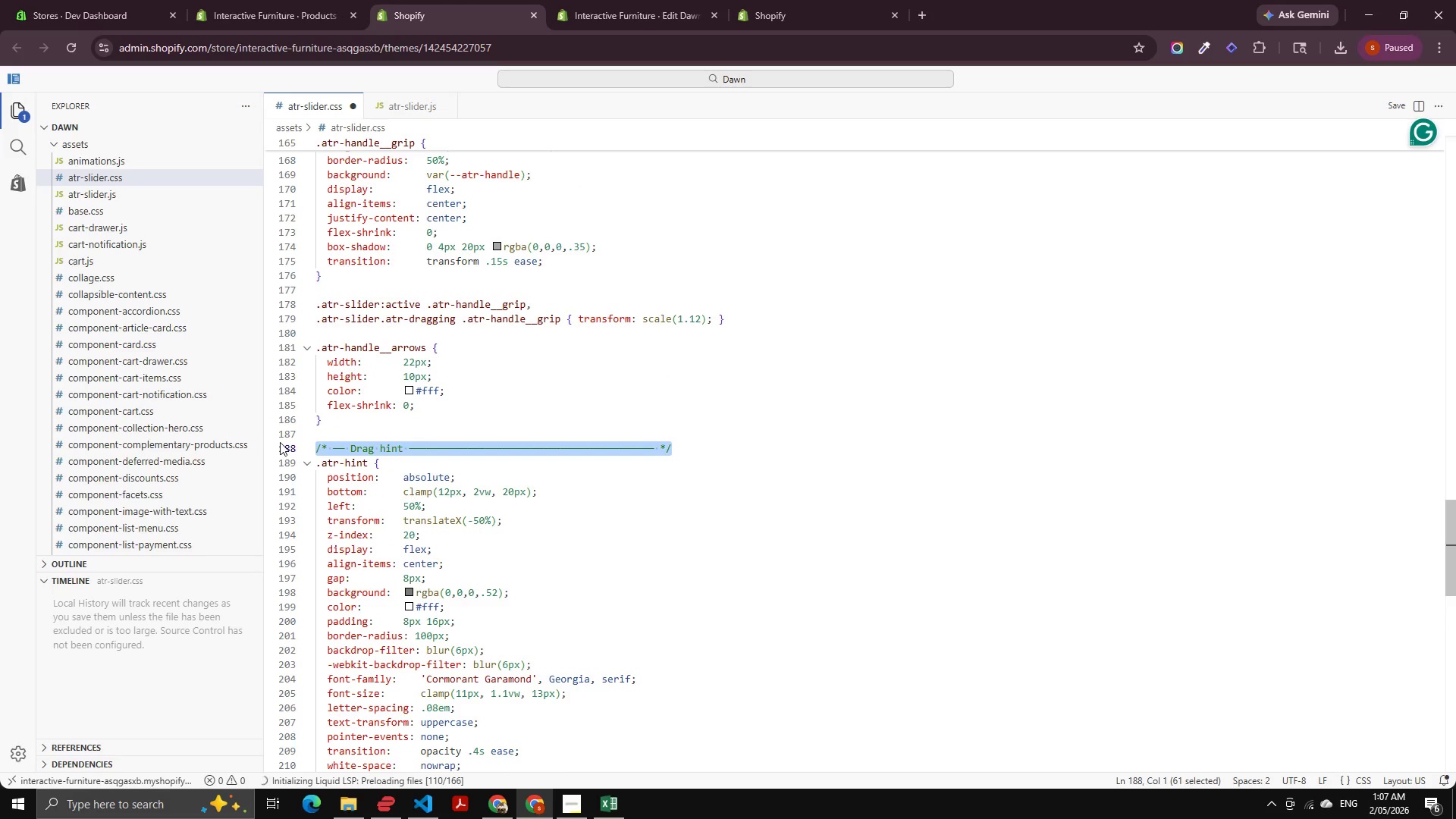 
key(Backspace)
 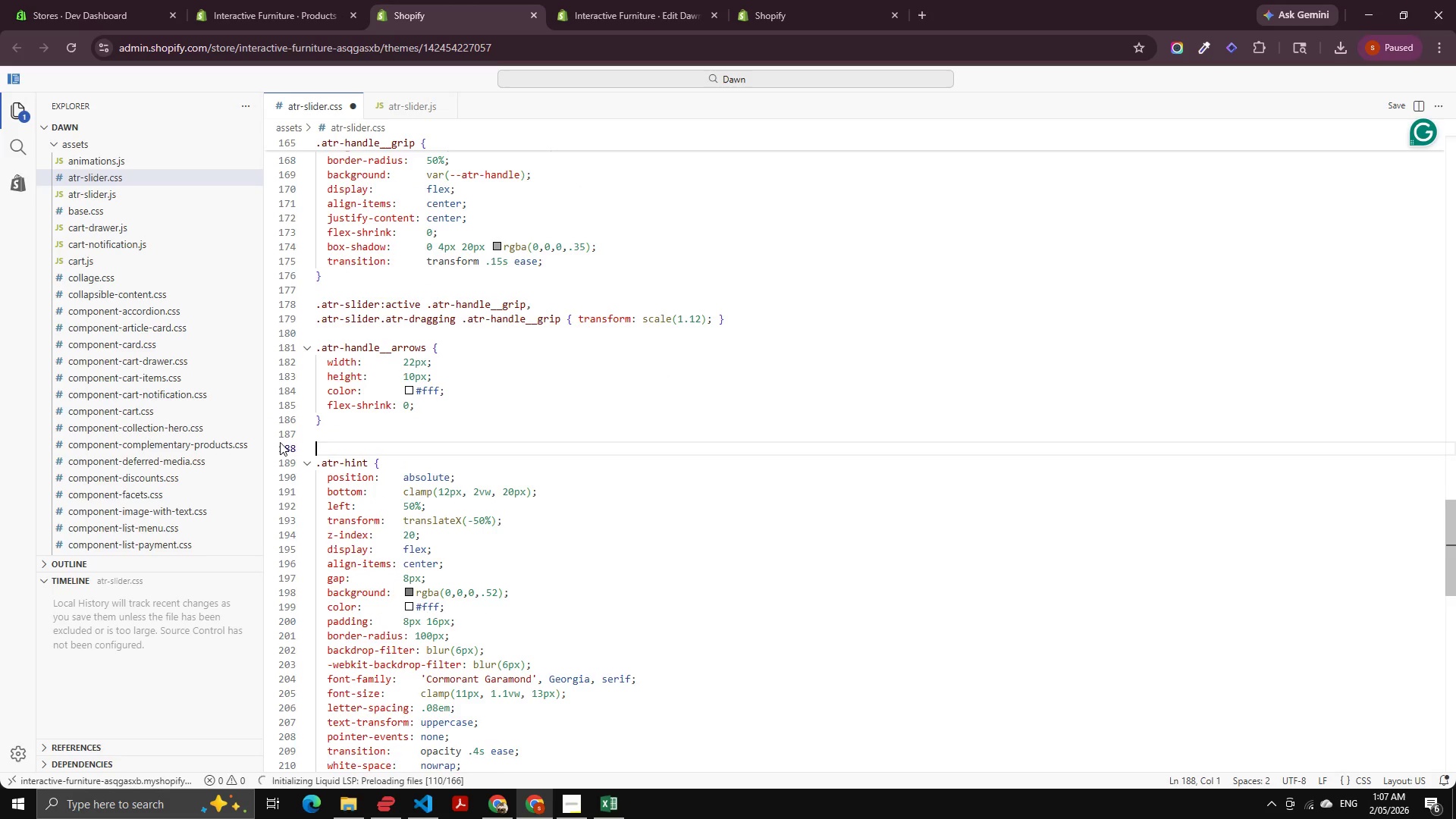 
key(Backspace)
 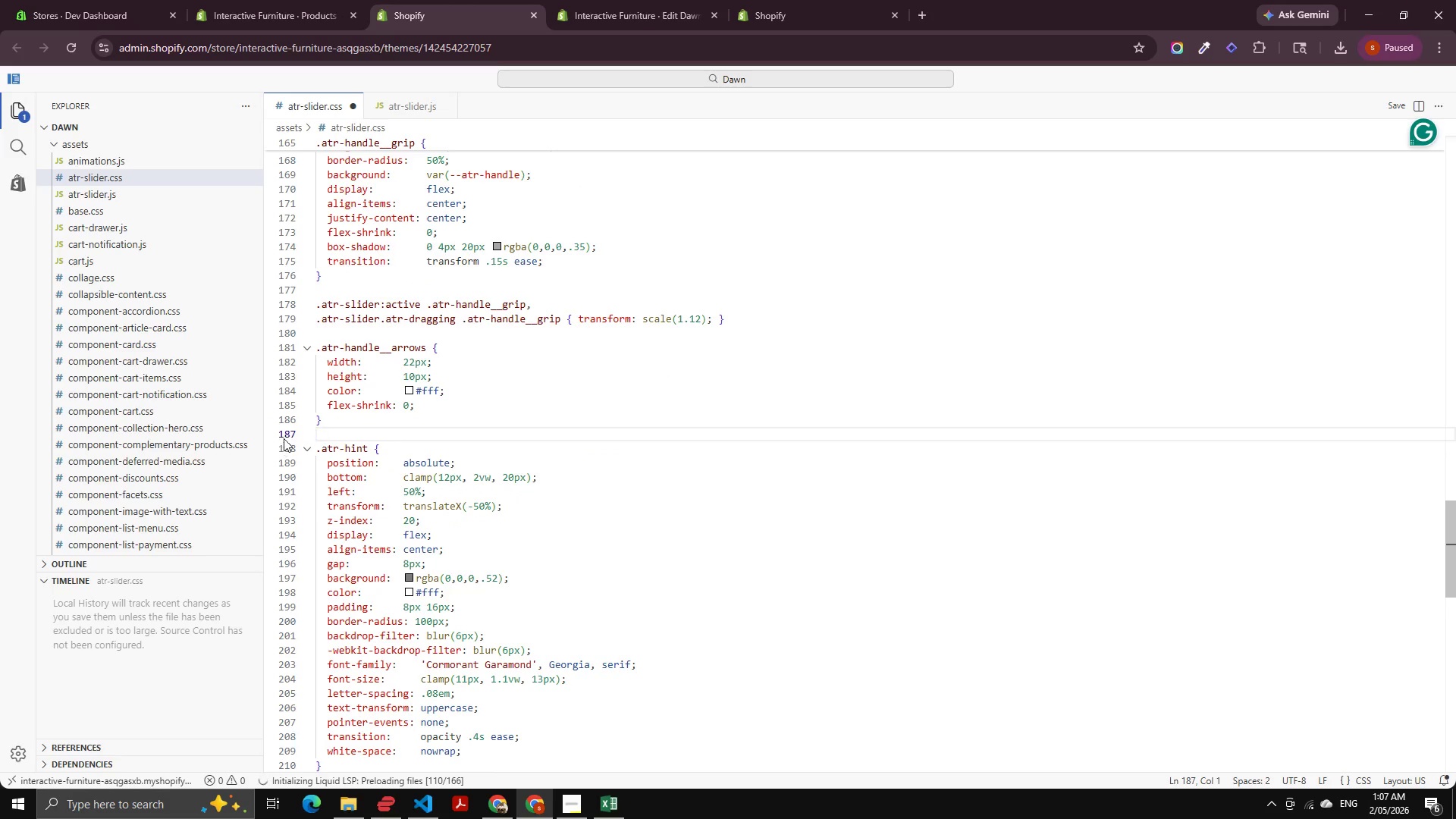 
scroll: coordinate [433, 402], scroll_direction: up, amount: 16.0
 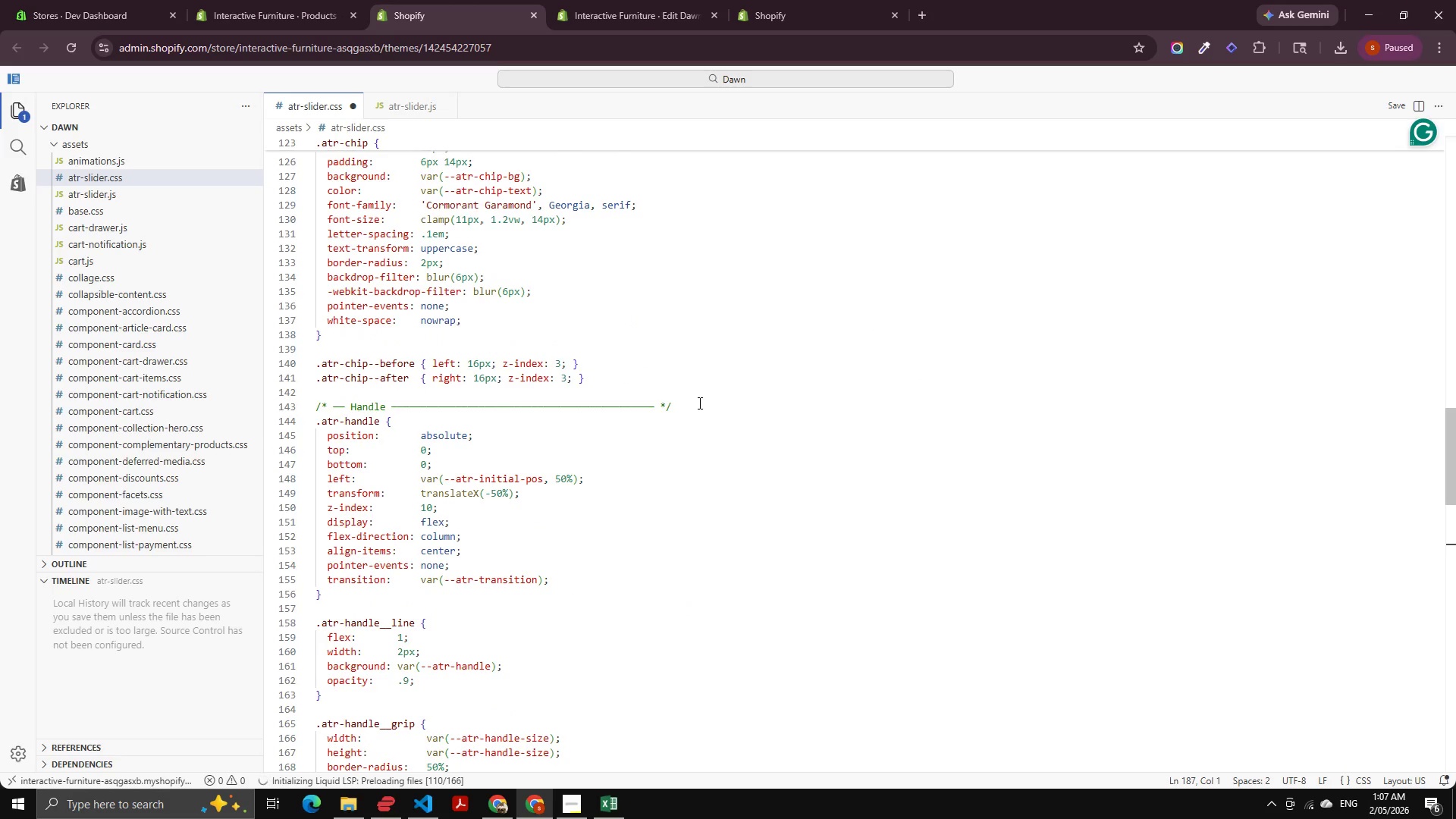 
left_click_drag(start_coordinate=[698, 403], to_coordinate=[538, 392])
 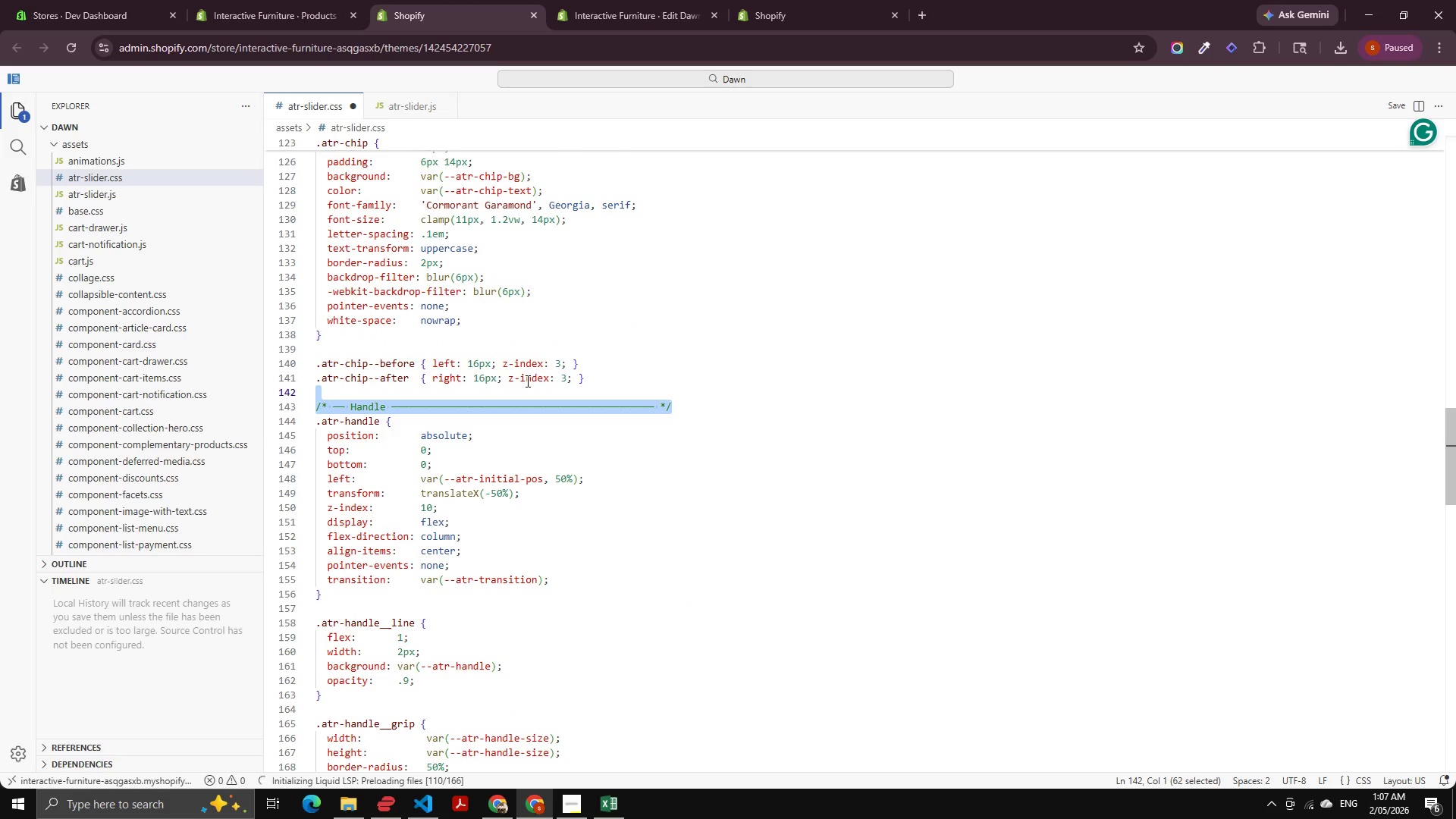 
key(Backspace)
 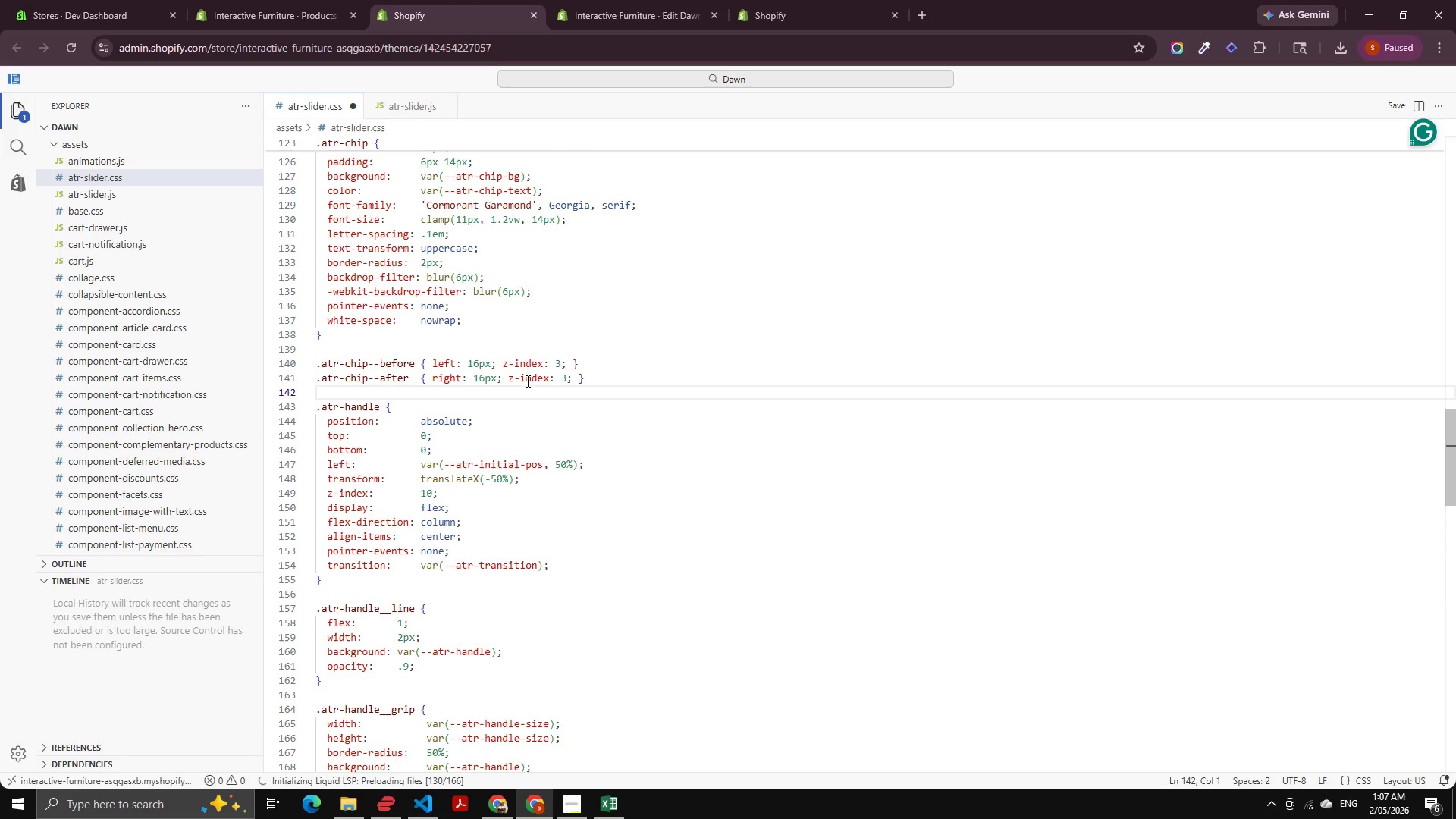 
scroll: coordinate [538, 309], scroll_direction: up, amount: 9.0
 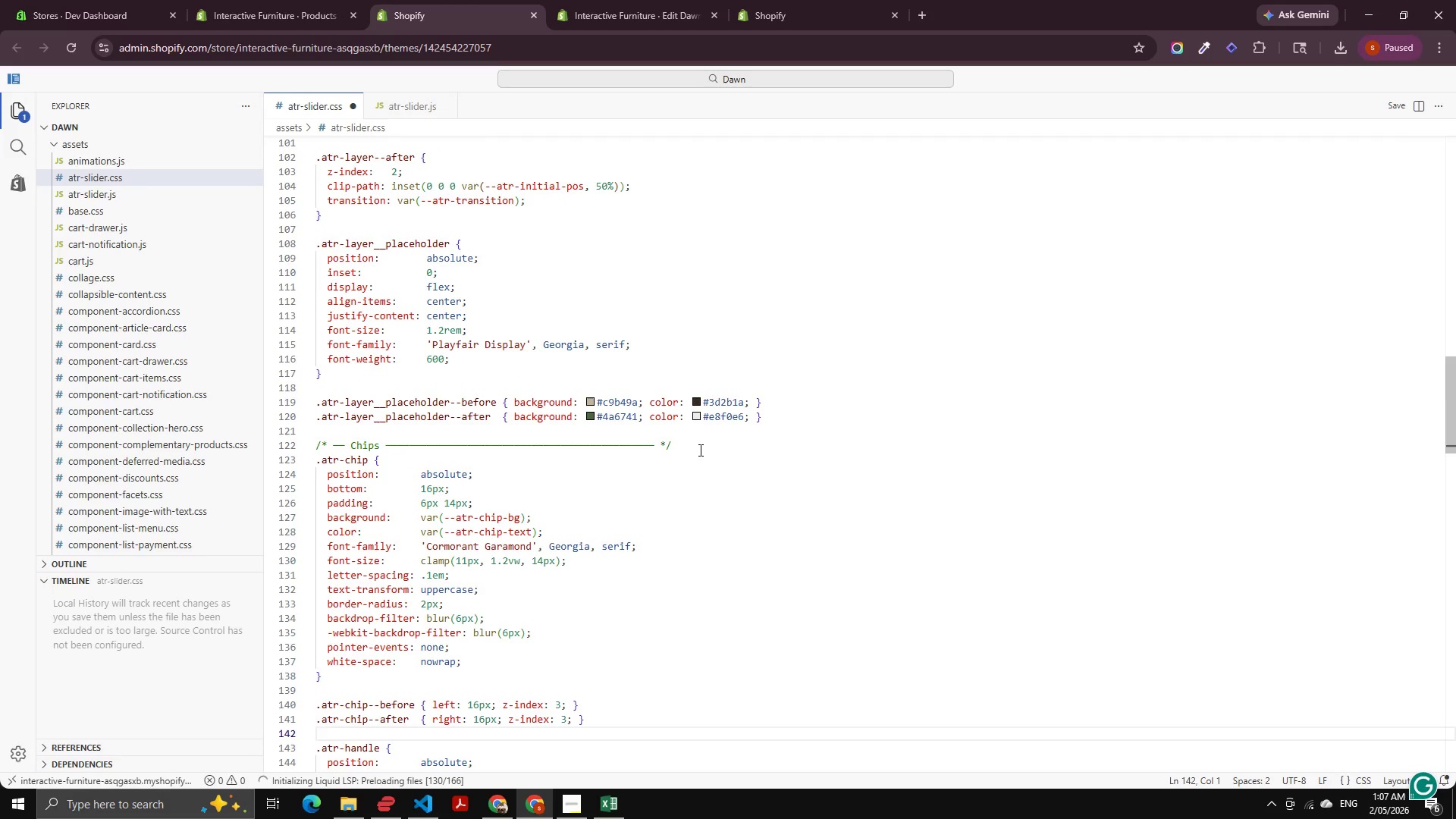 
left_click_drag(start_coordinate=[698, 448], to_coordinate=[290, 434])
 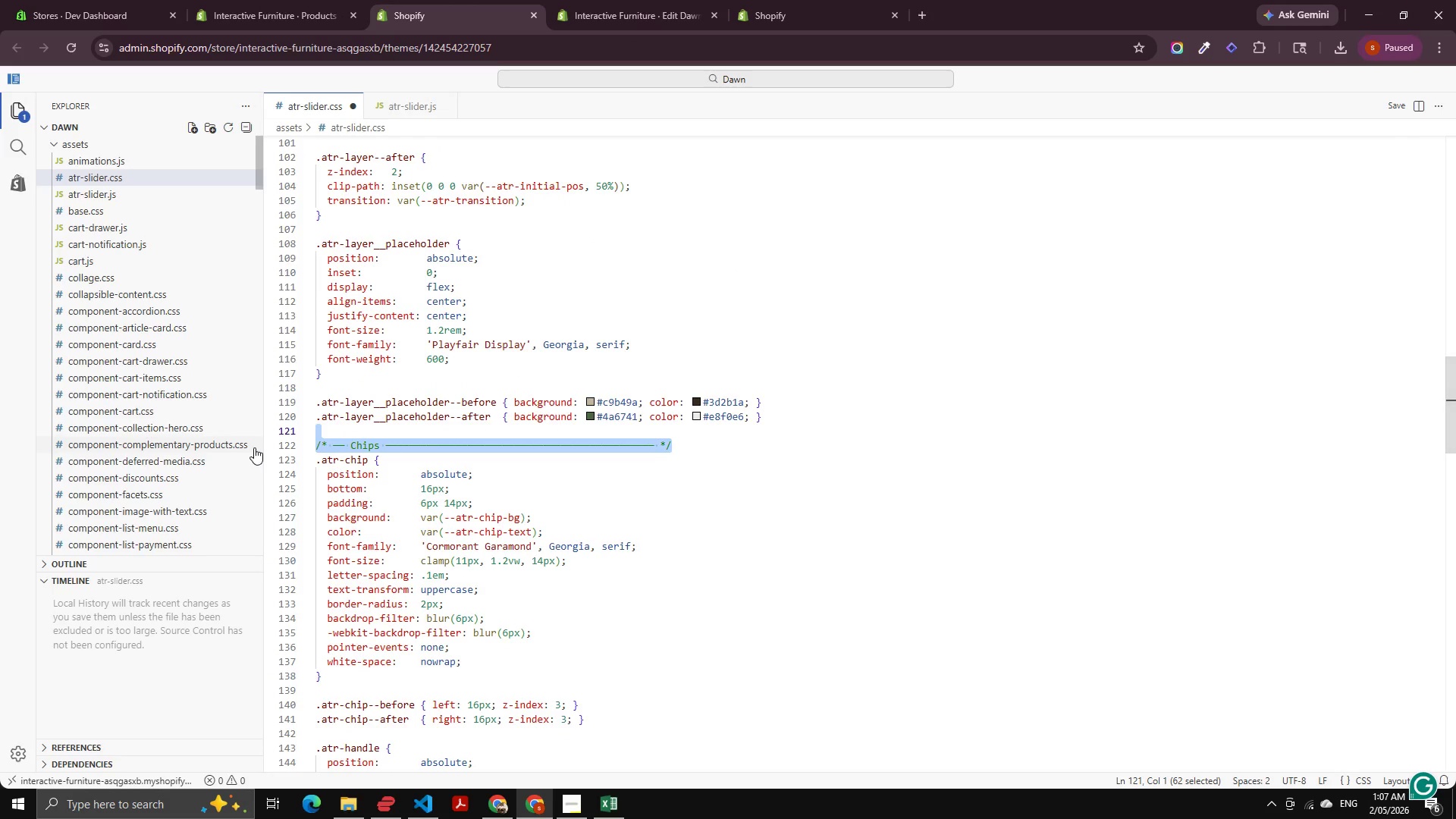 
key(Backspace)
 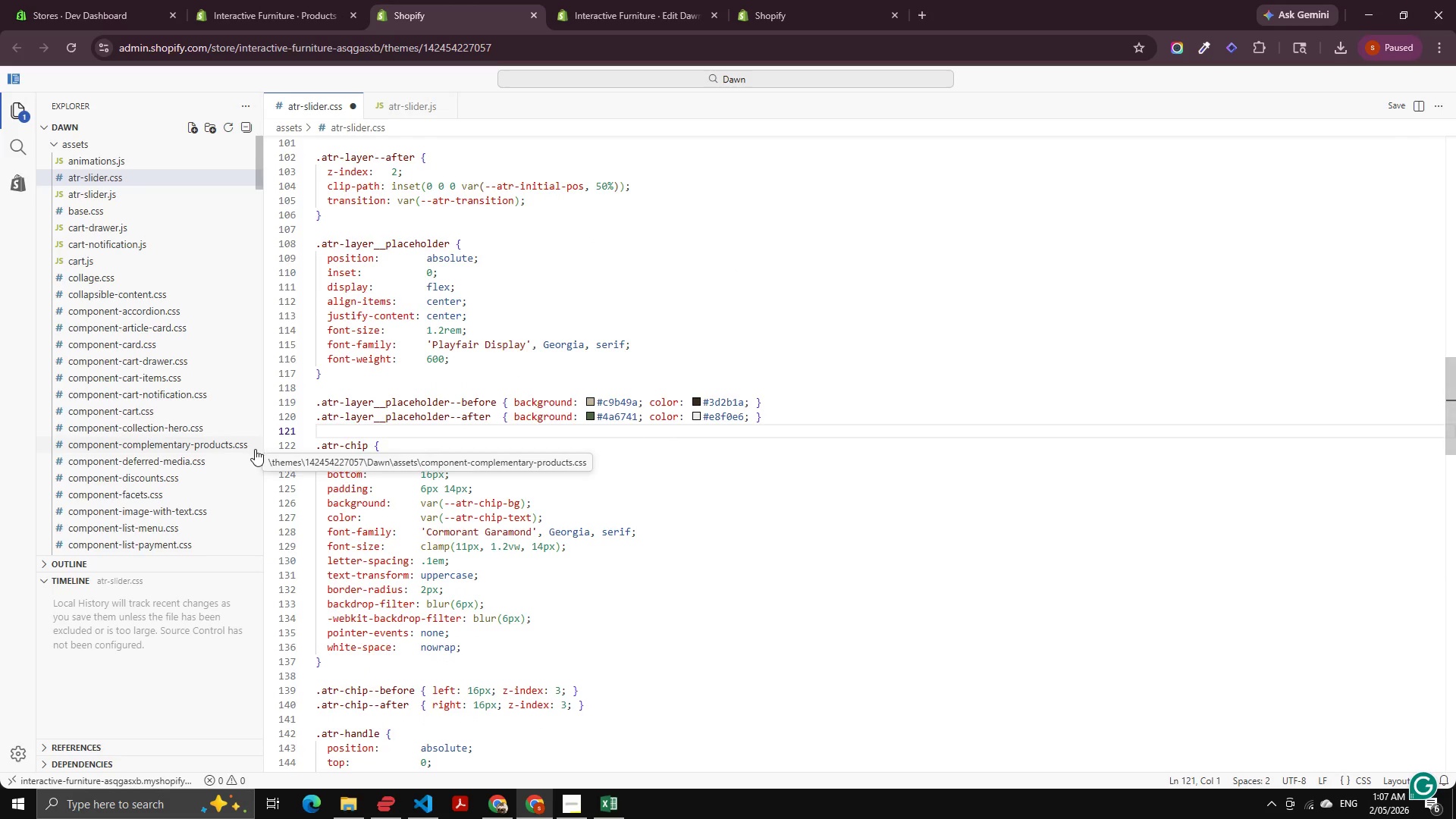 
scroll: coordinate [493, 356], scroll_direction: up, amount: 16.0
 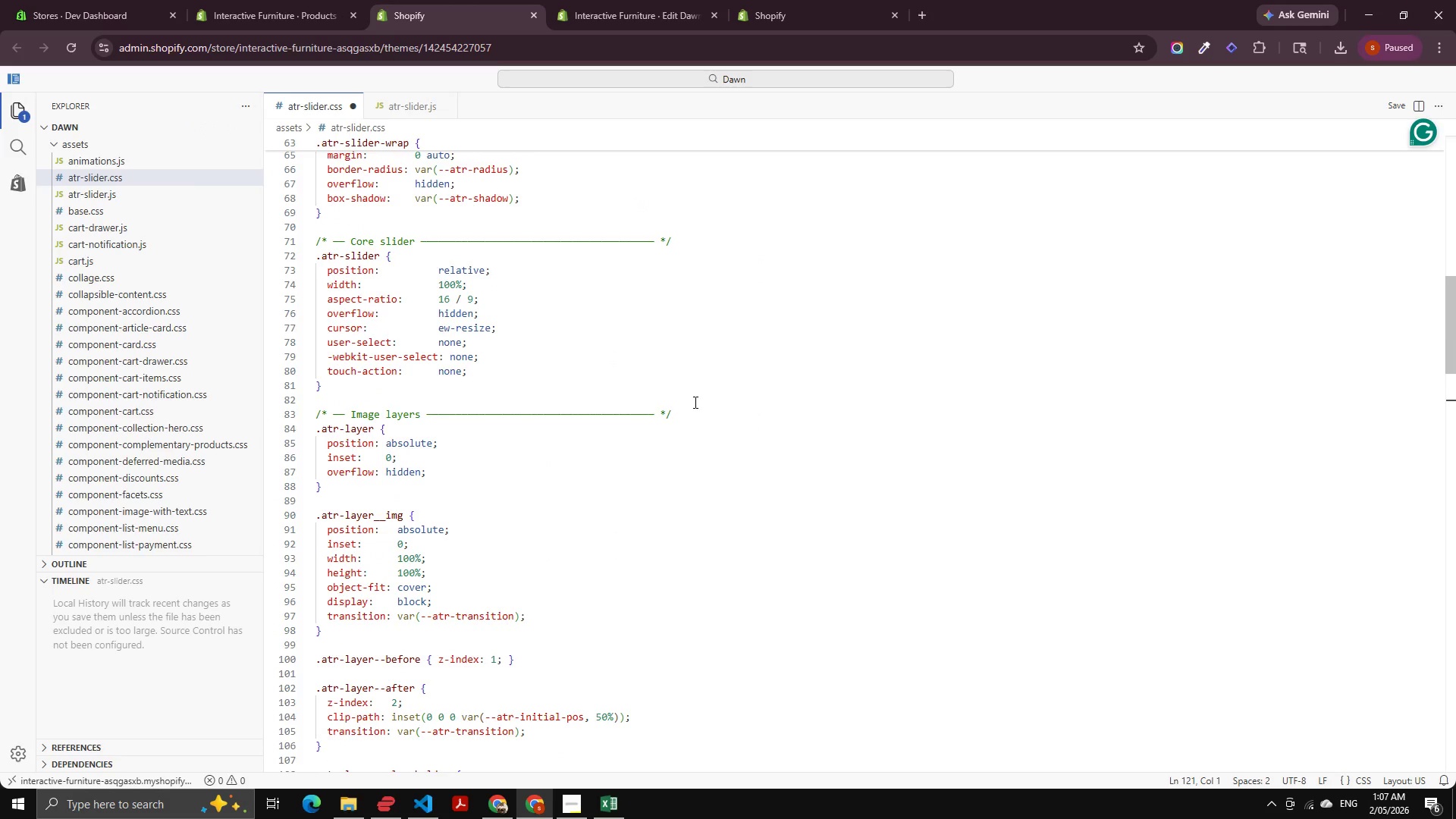 
left_click_drag(start_coordinate=[685, 413], to_coordinate=[403, 401])
 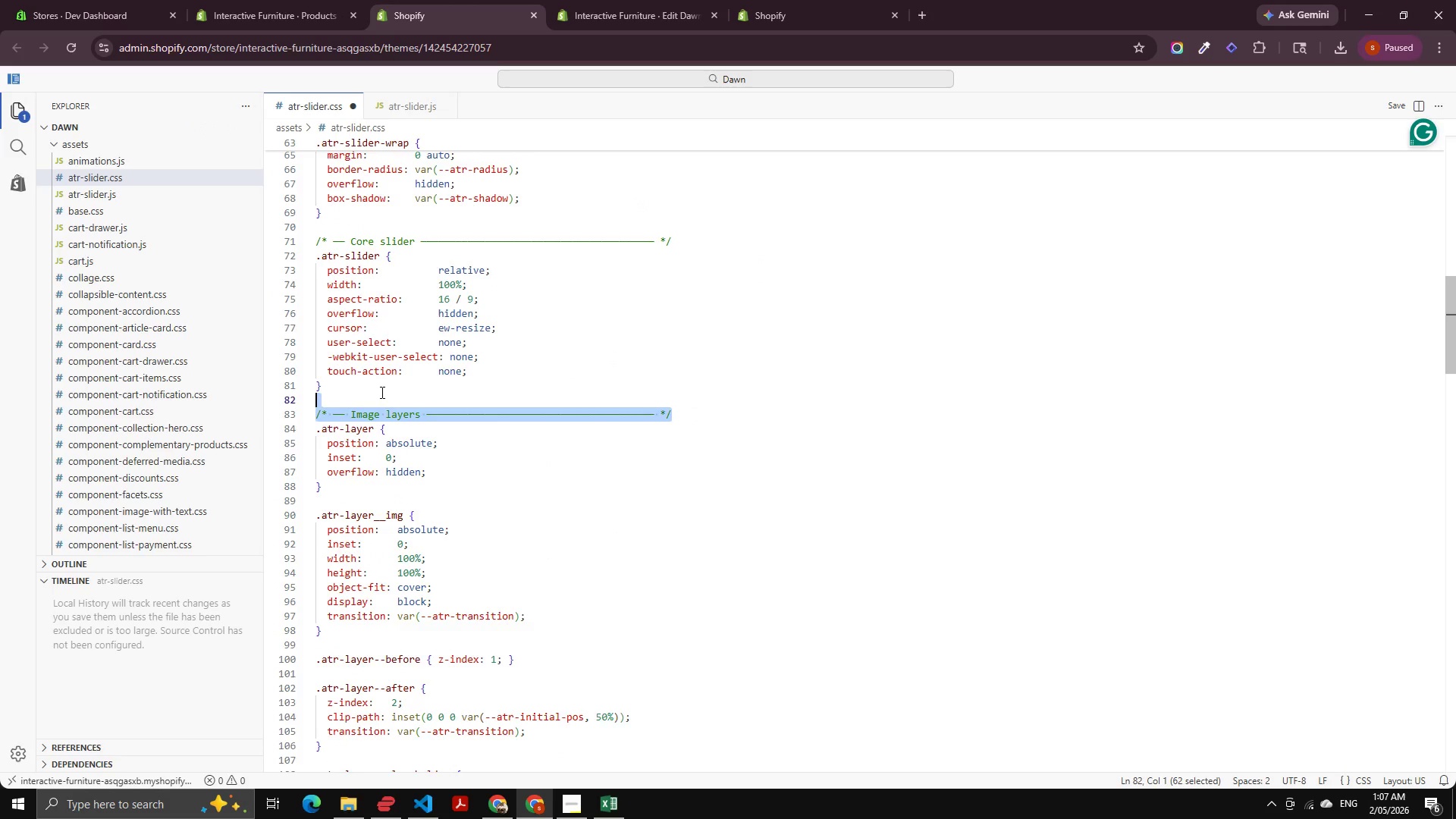 
key(Backspace)
 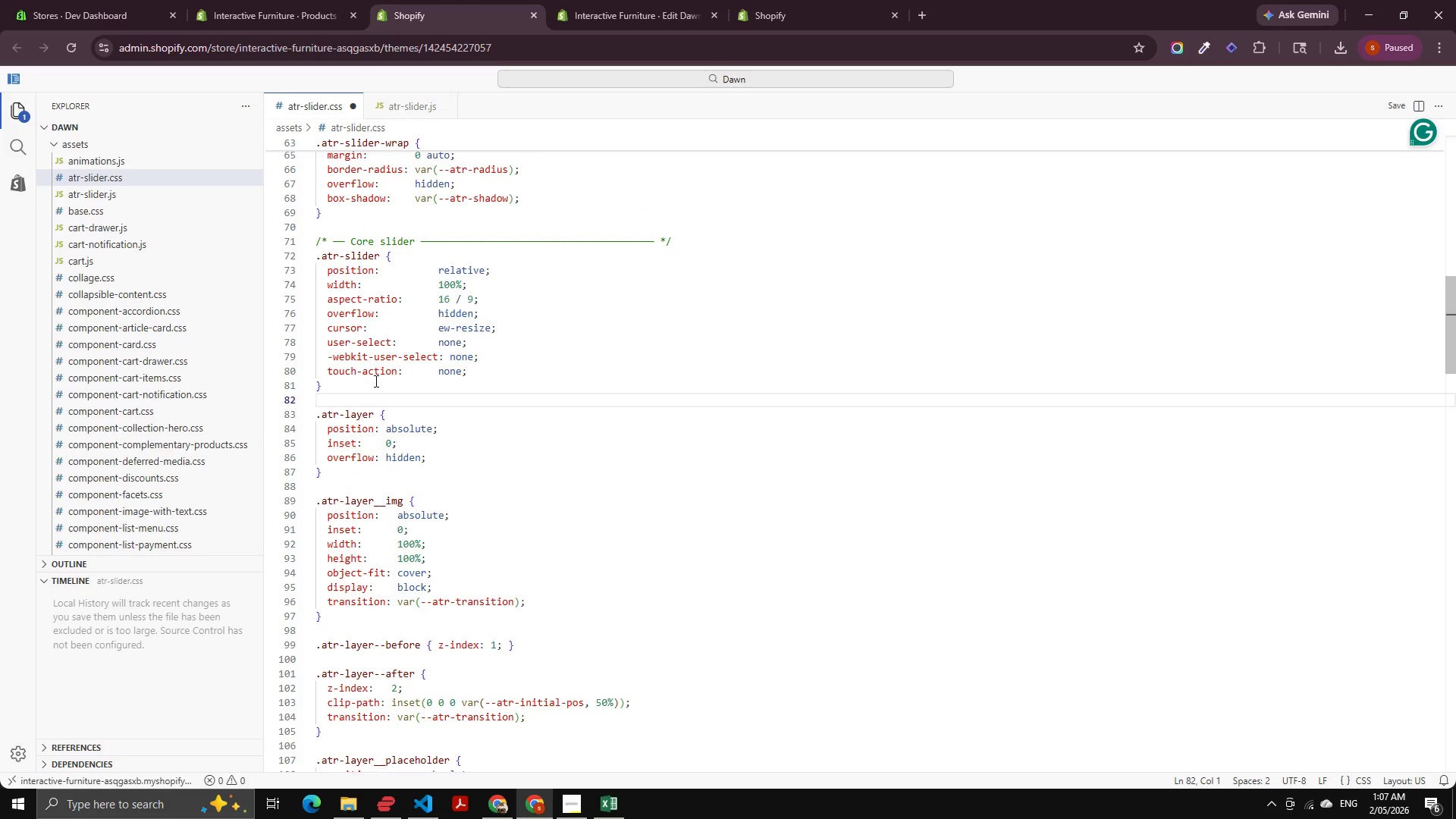 
scroll: coordinate [613, 391], scroll_direction: up, amount: 4.0
 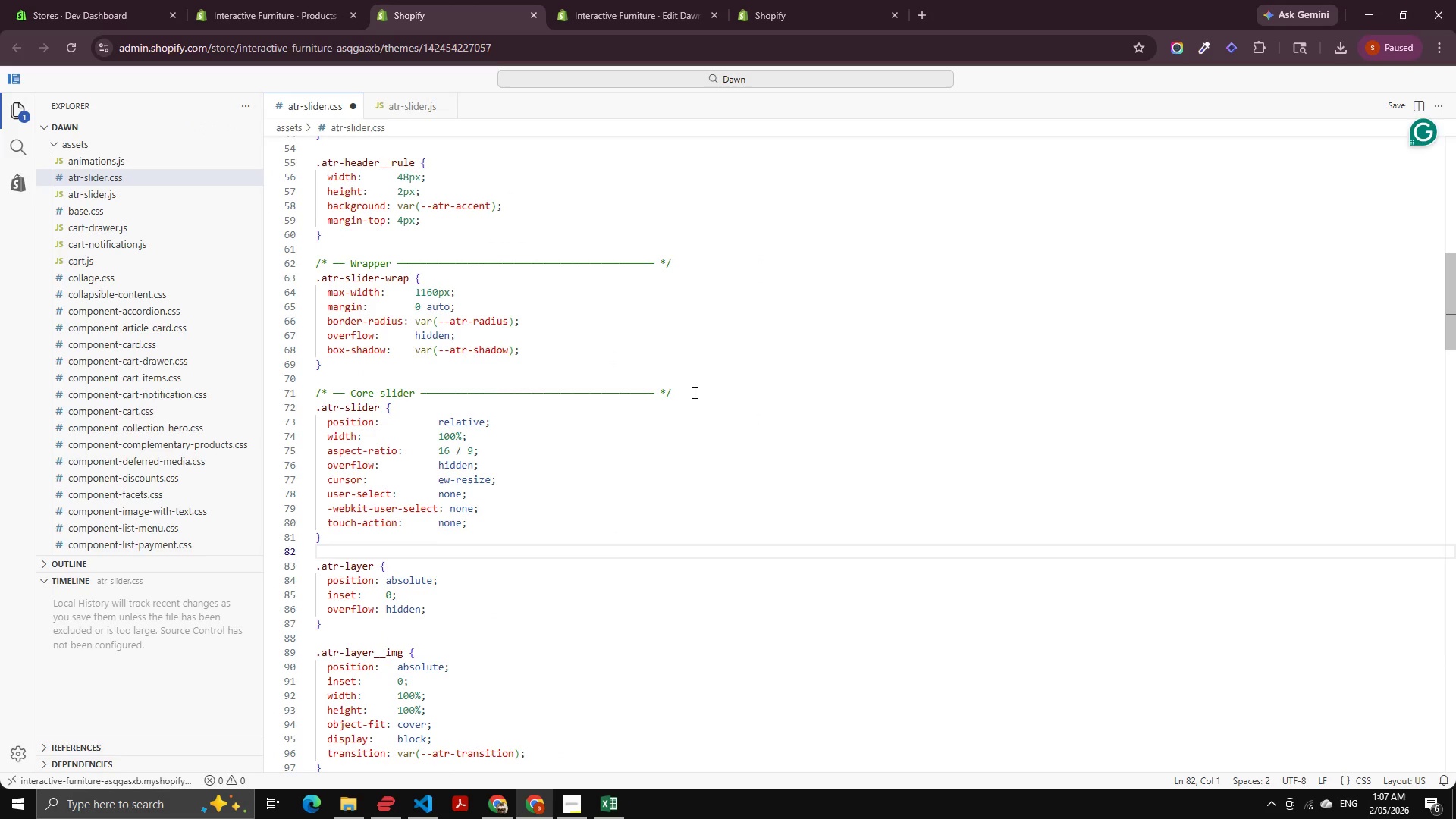 
left_click_drag(start_coordinate=[692, 393], to_coordinate=[374, 380])
 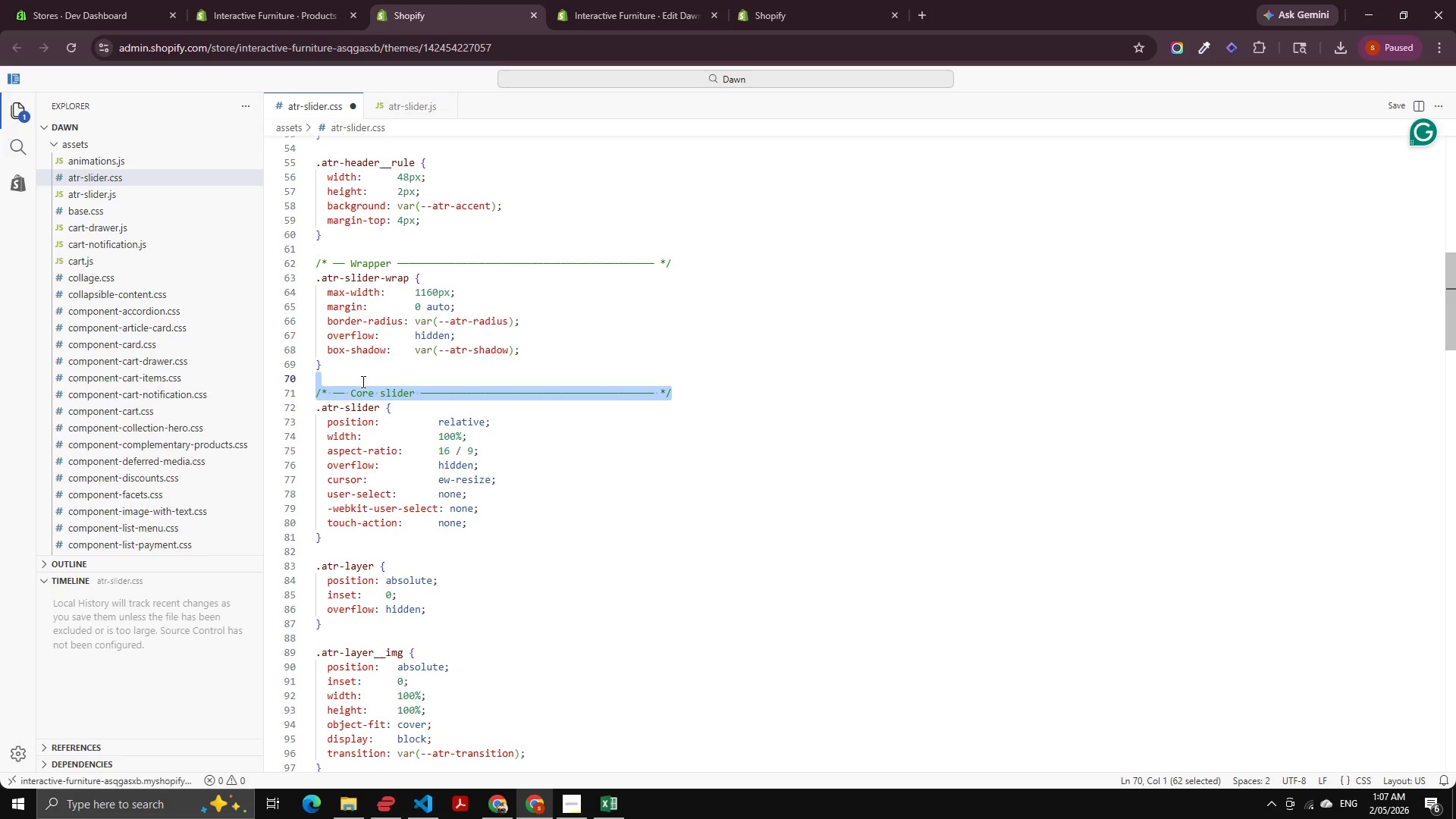 
key(Space)
 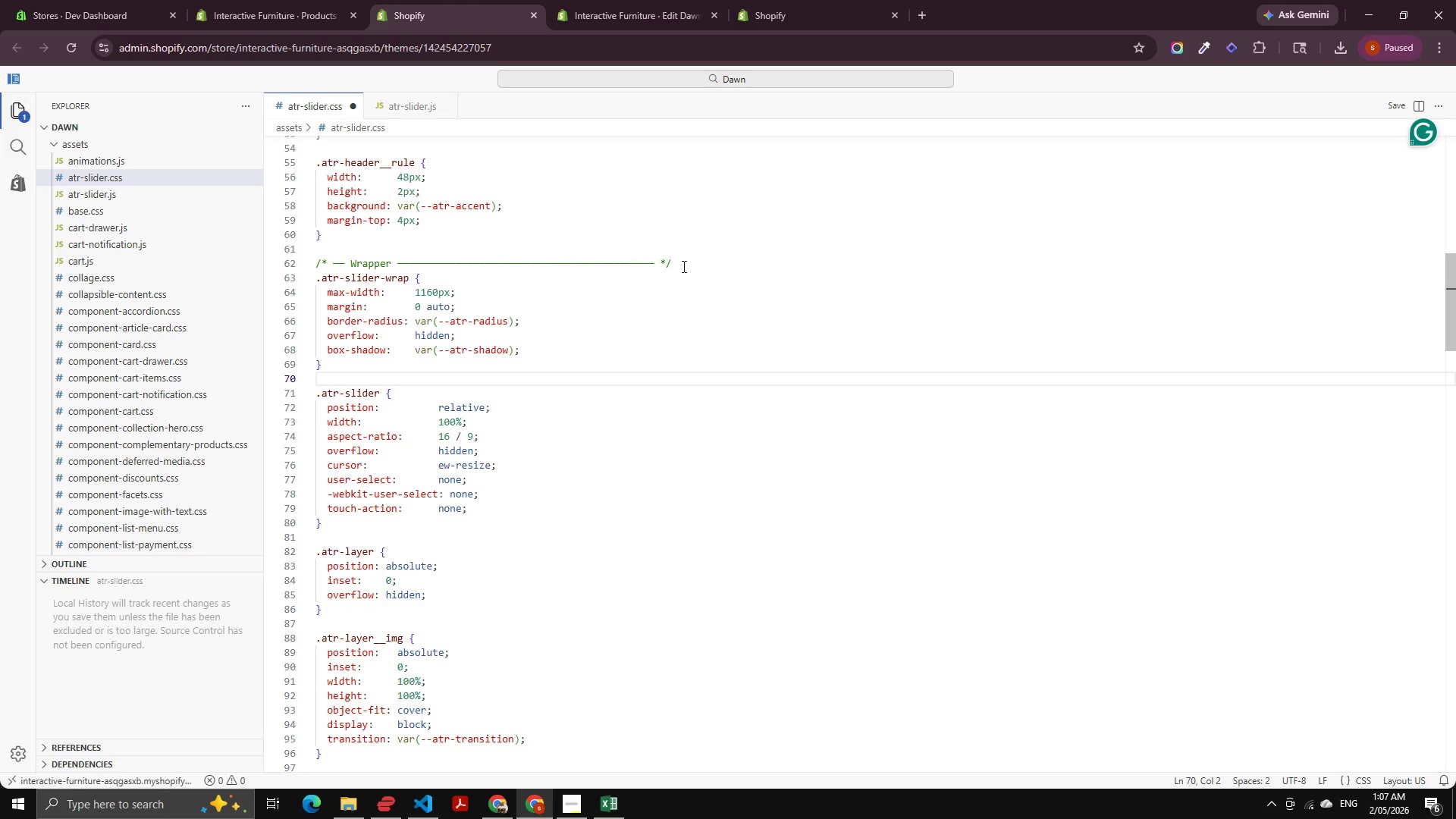 
left_click_drag(start_coordinate=[682, 265], to_coordinate=[298, 259])
 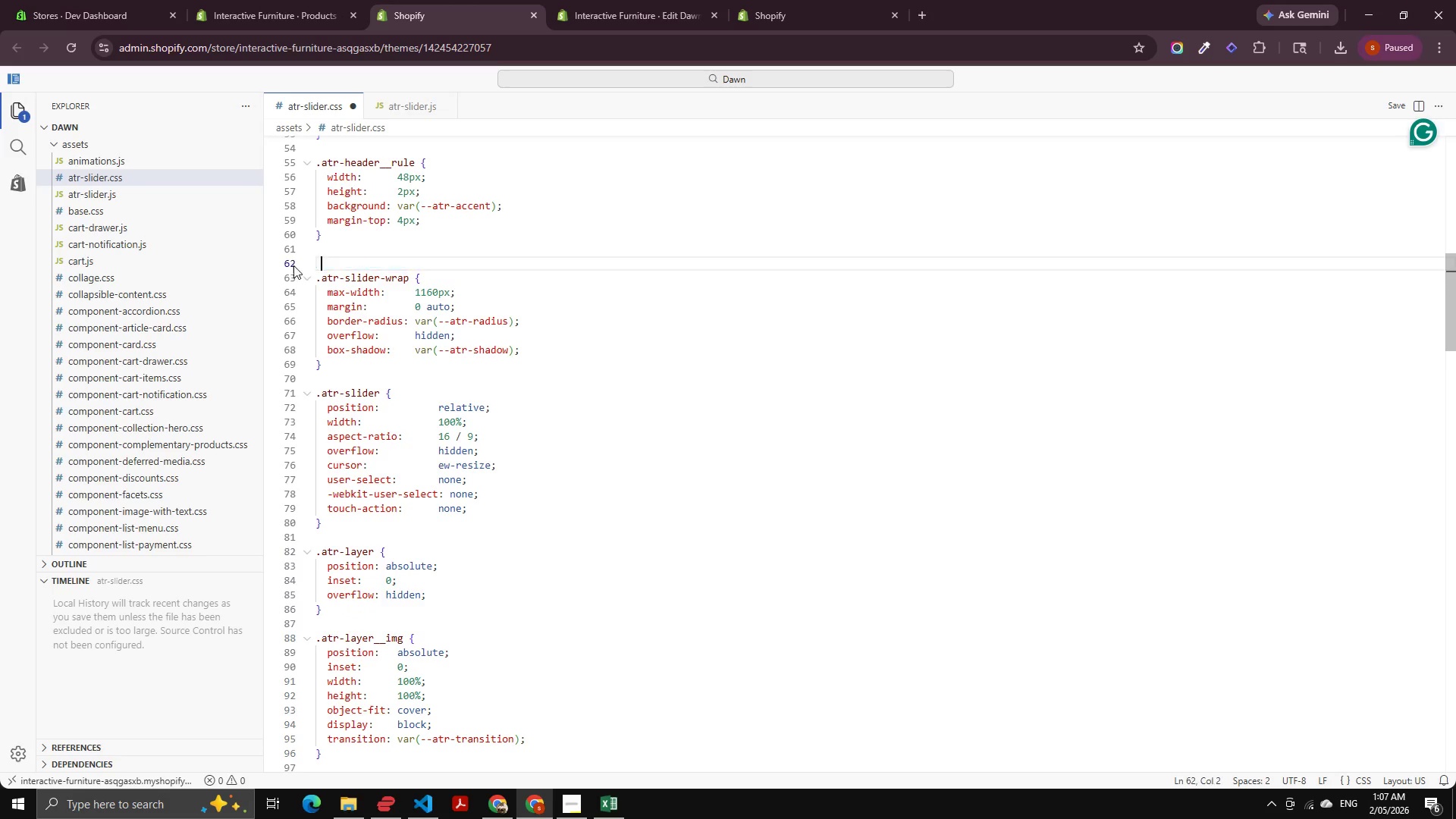 
key(Space)
 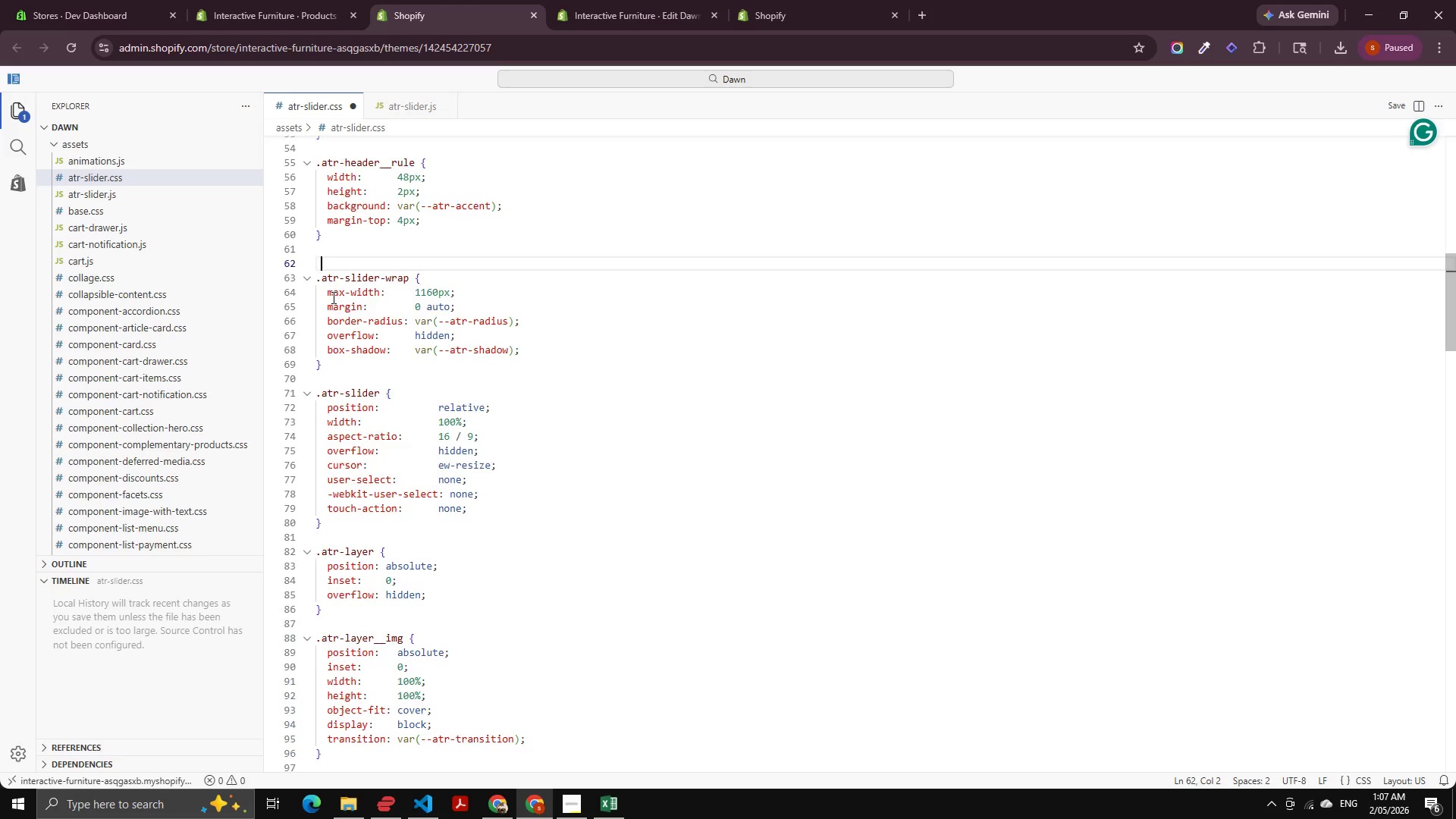 
scroll: coordinate [435, 361], scroll_direction: up, amount: 18.0
 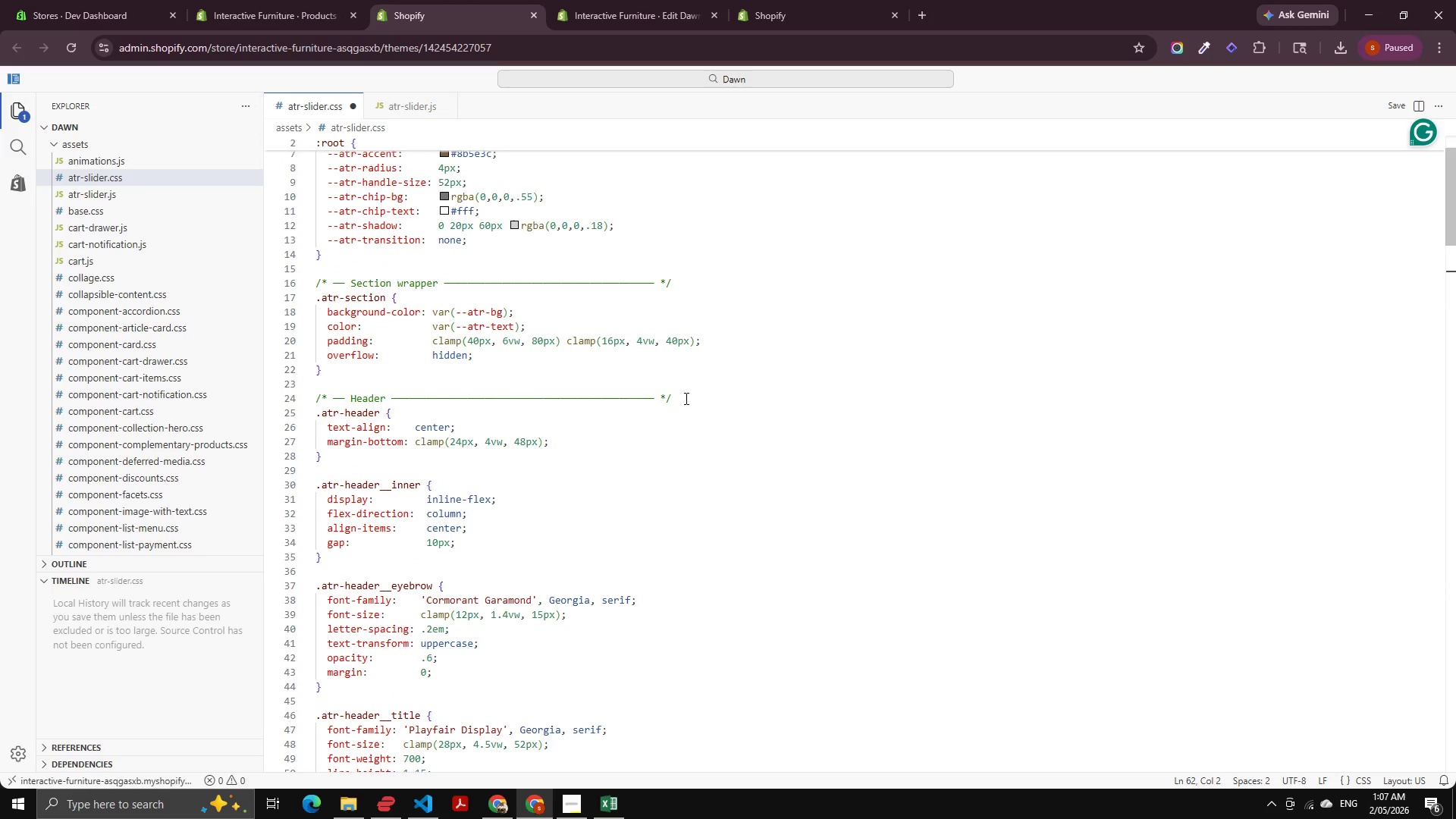 
left_click_drag(start_coordinate=[685, 396], to_coordinate=[293, 397])
 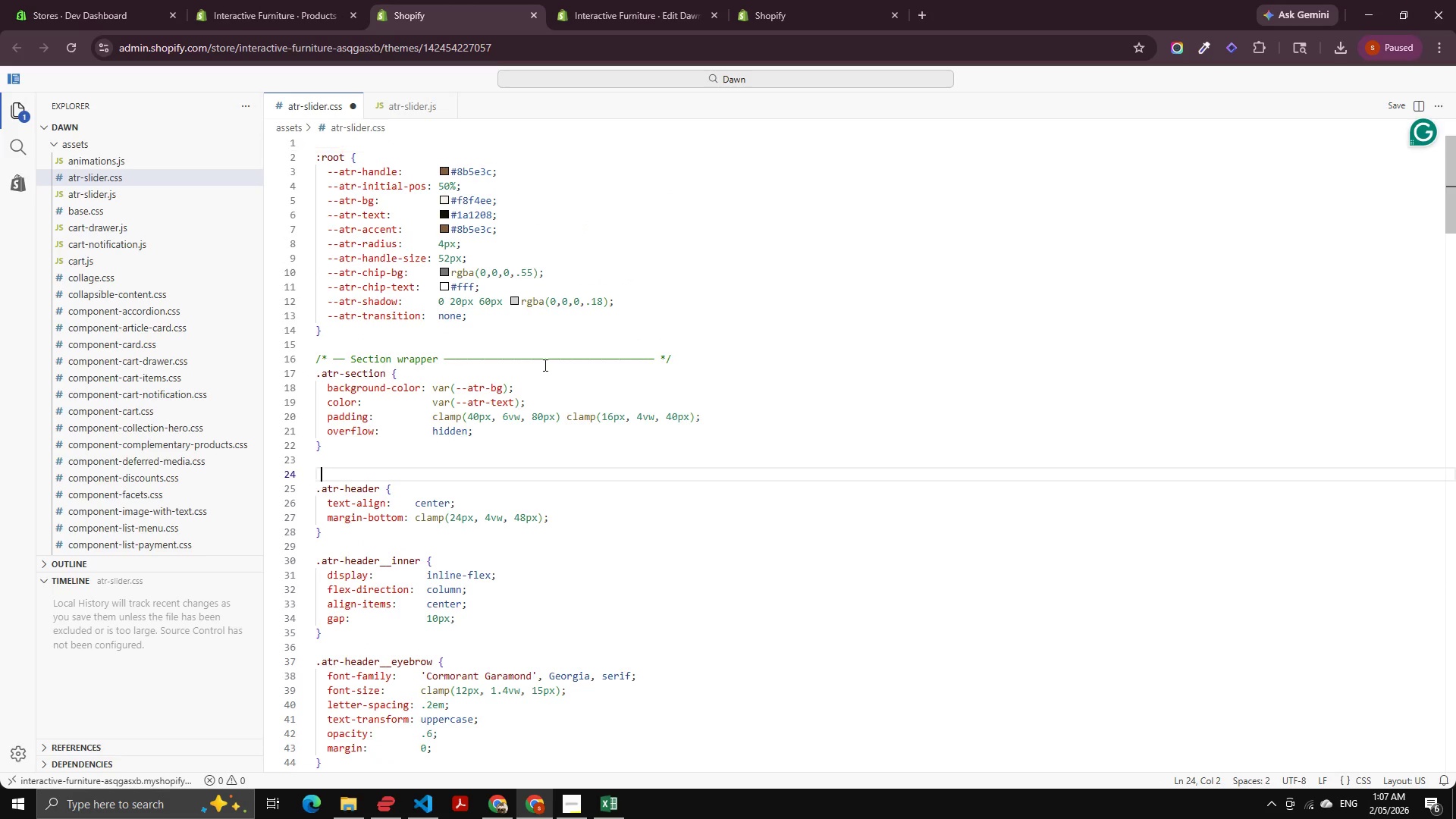 
key(Space)
 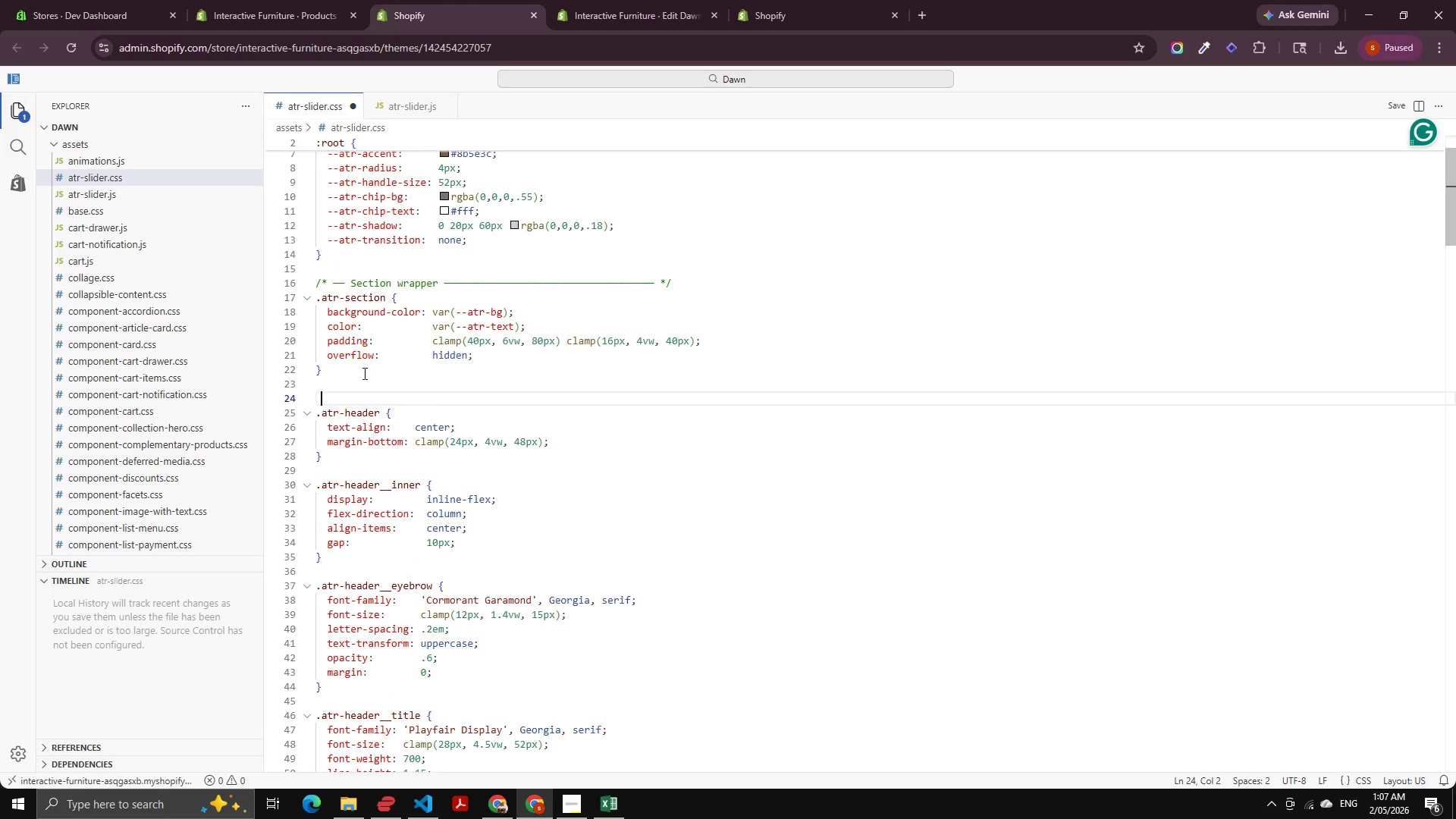 
scroll: coordinate [366, 372], scroll_direction: up, amount: 5.0
 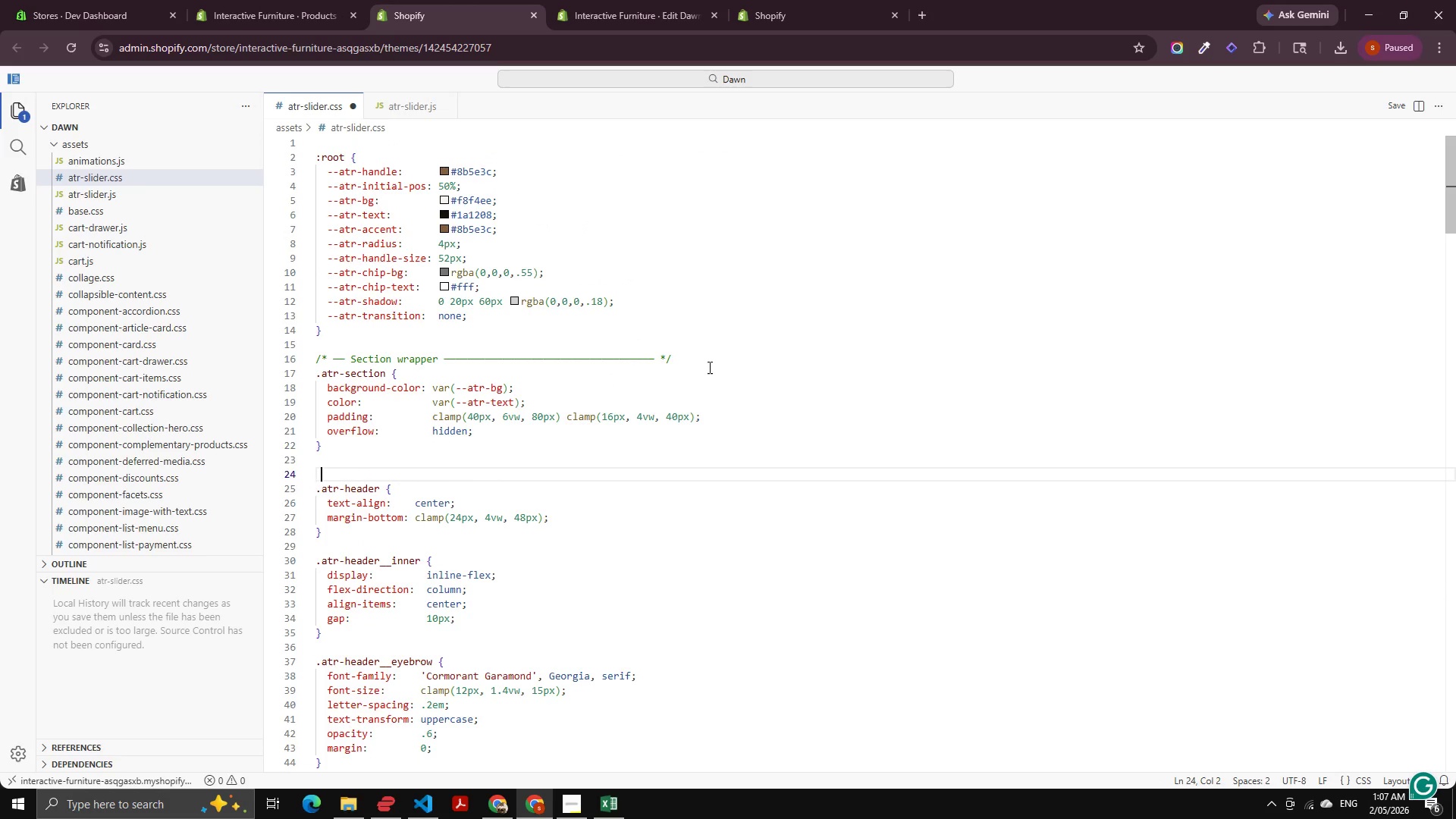 
left_click_drag(start_coordinate=[698, 359], to_coordinate=[297, 348])
 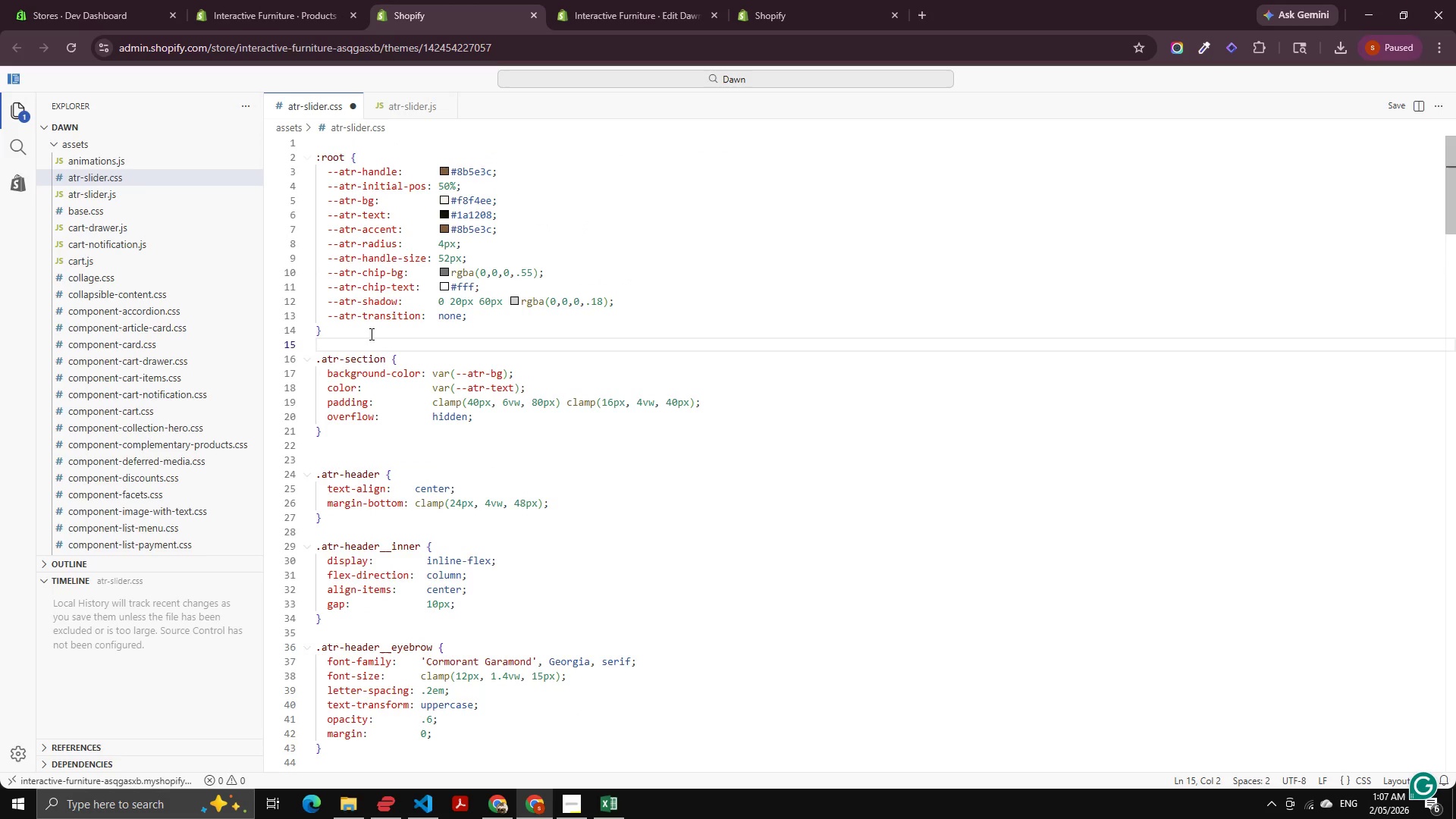 
key(Space)
 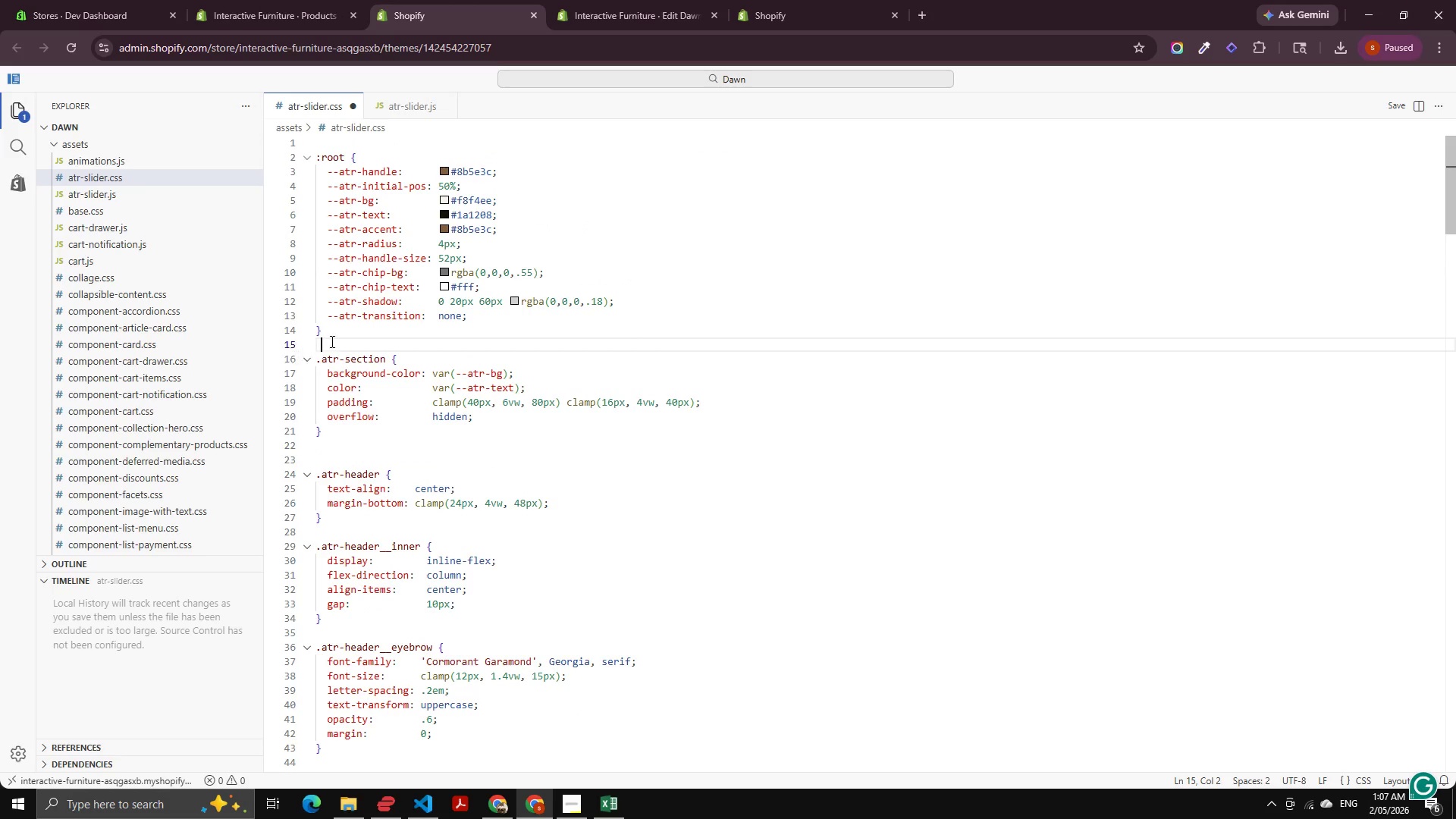 
scroll: coordinate [378, 326], scroll_direction: up, amount: 6.0
 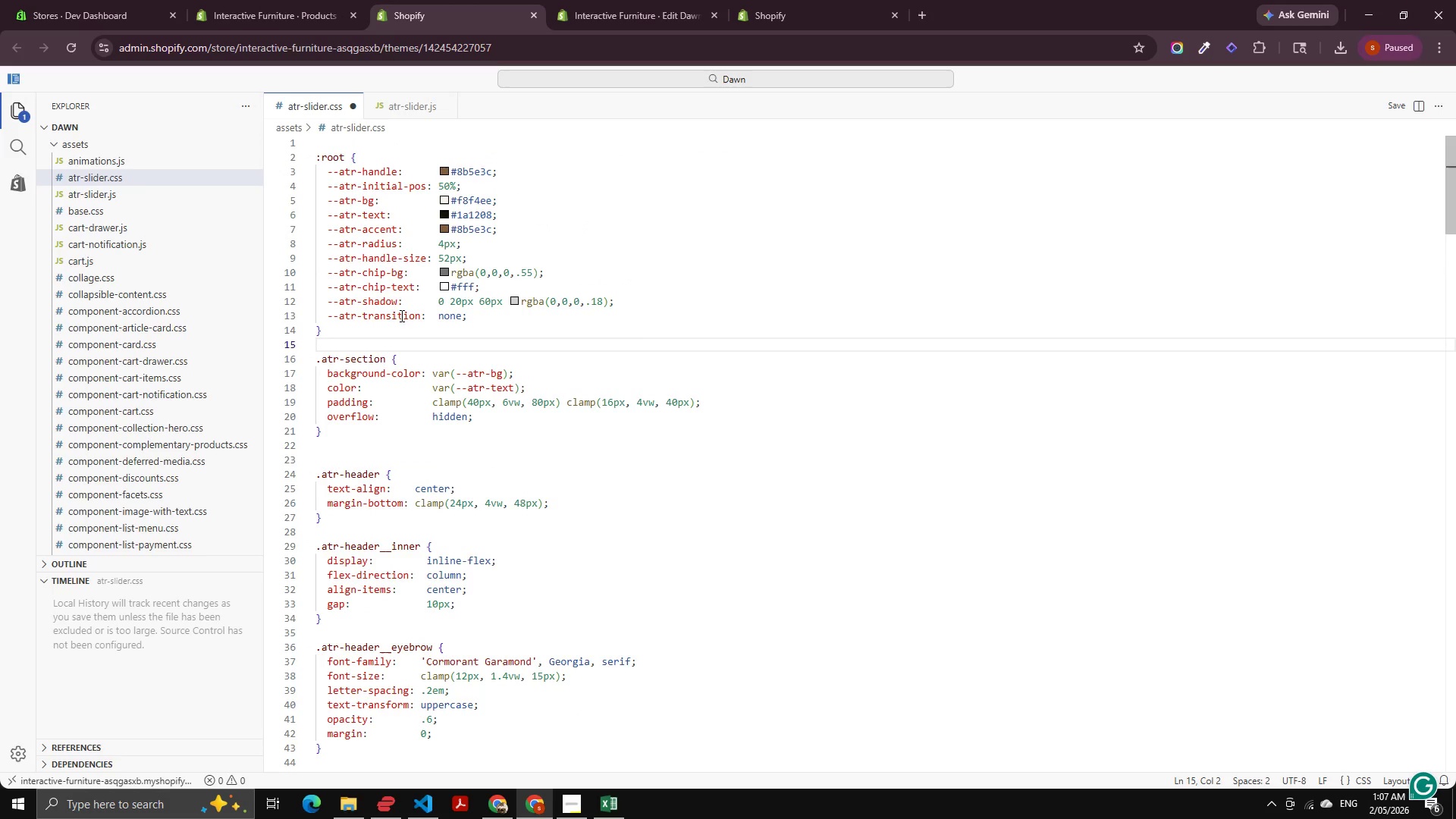 
key(Control+A)
 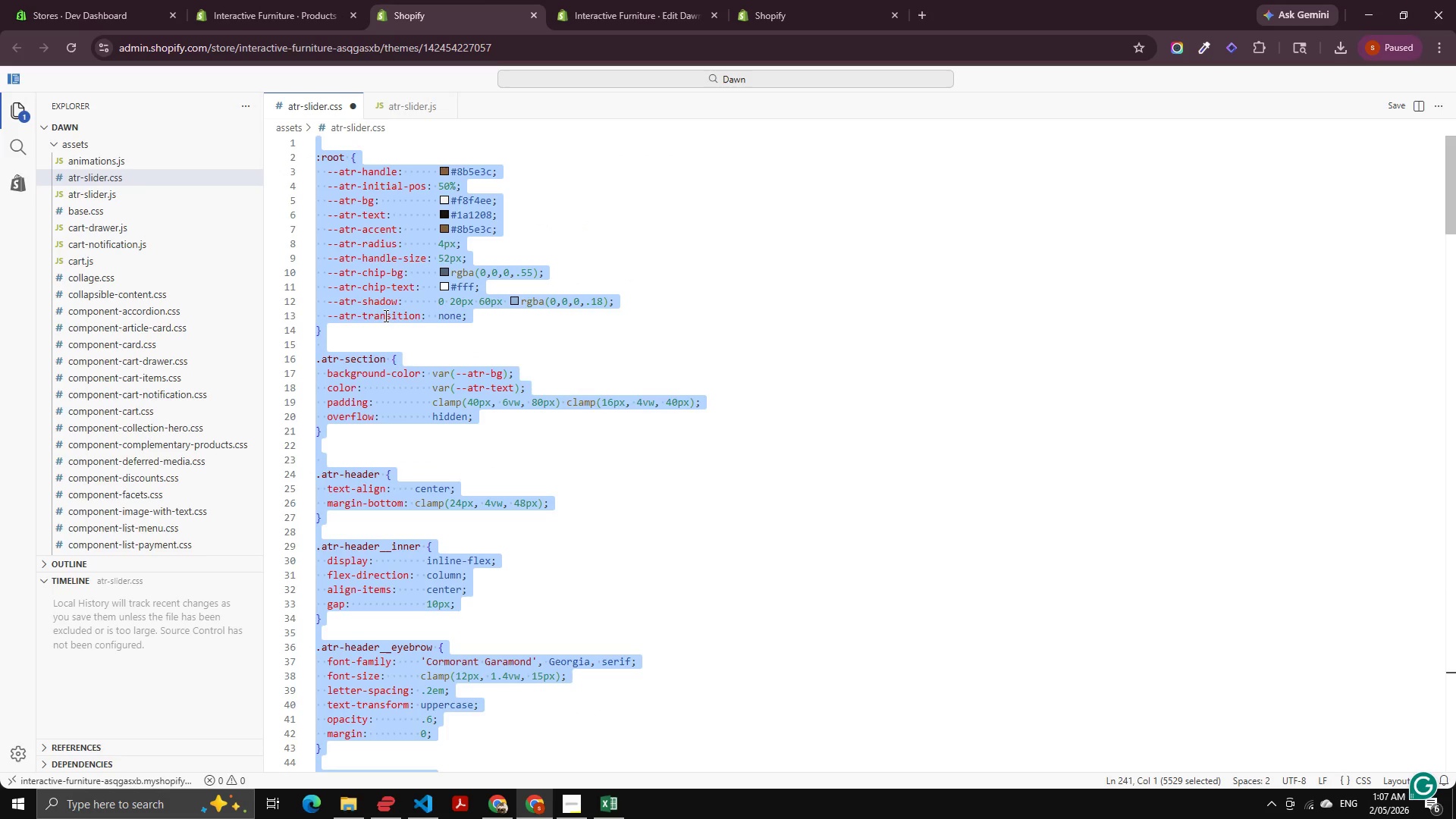 
key(Control+C)
 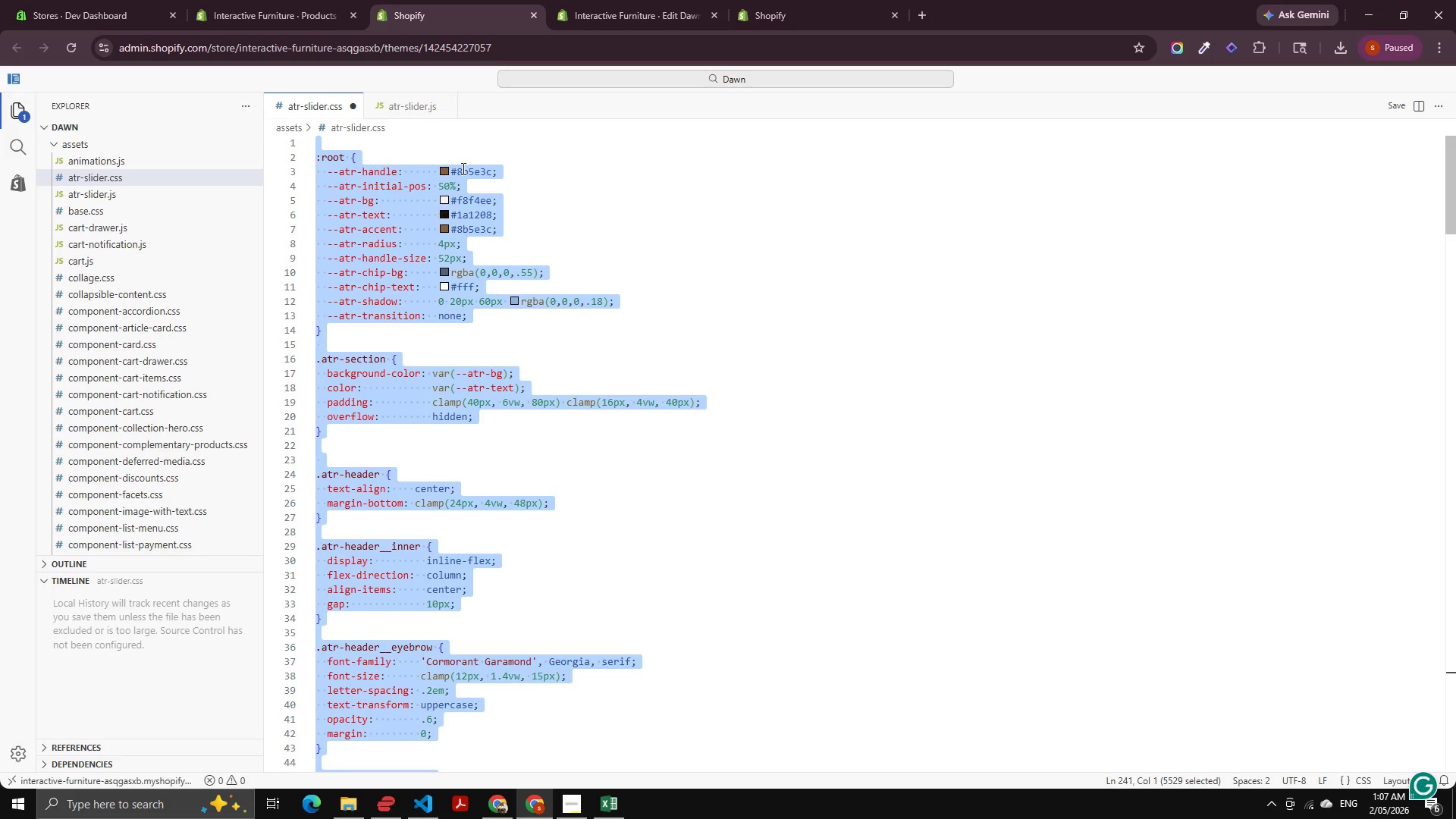 
key(Control+C)
 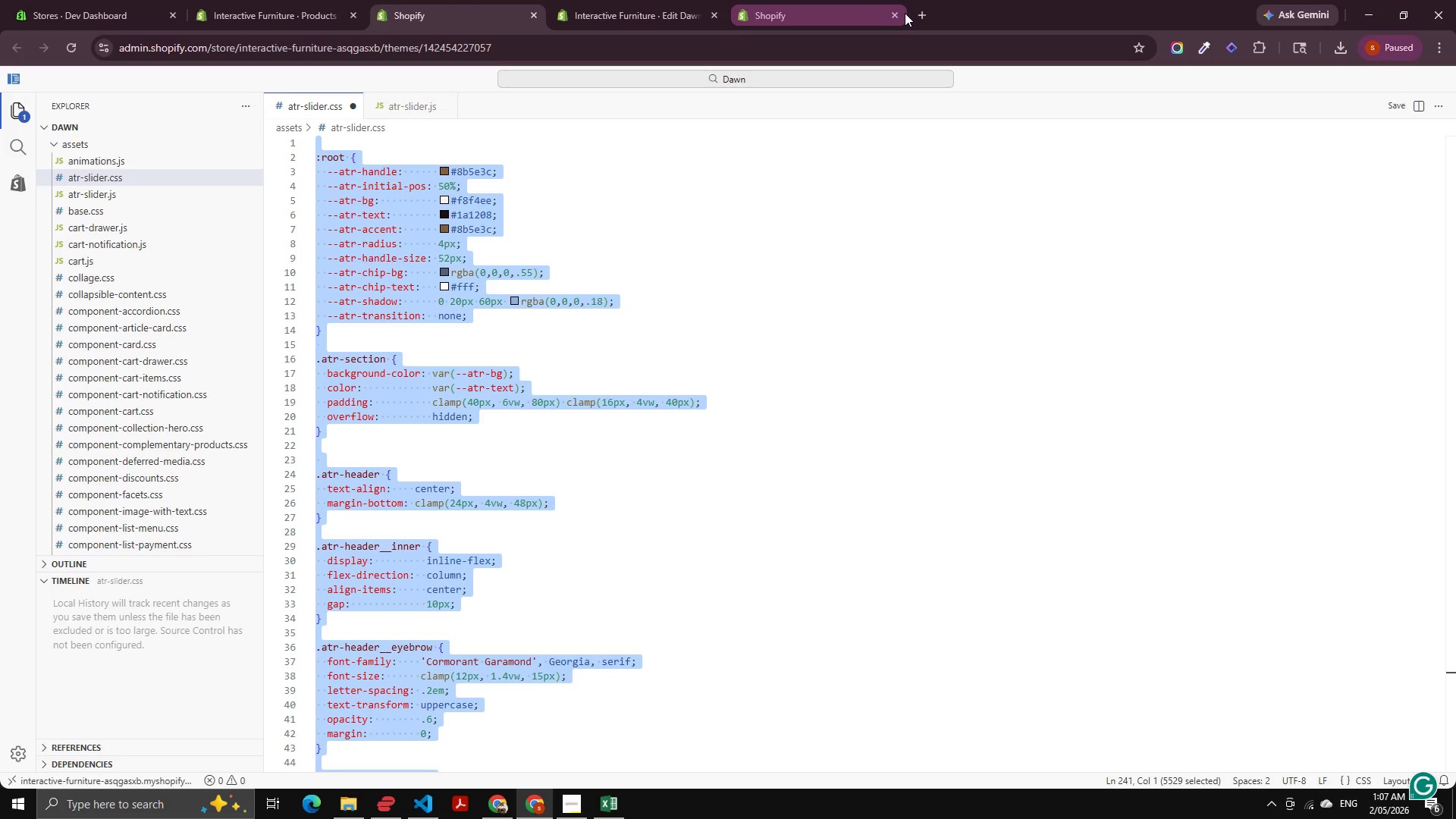 
left_click([912, 13])
 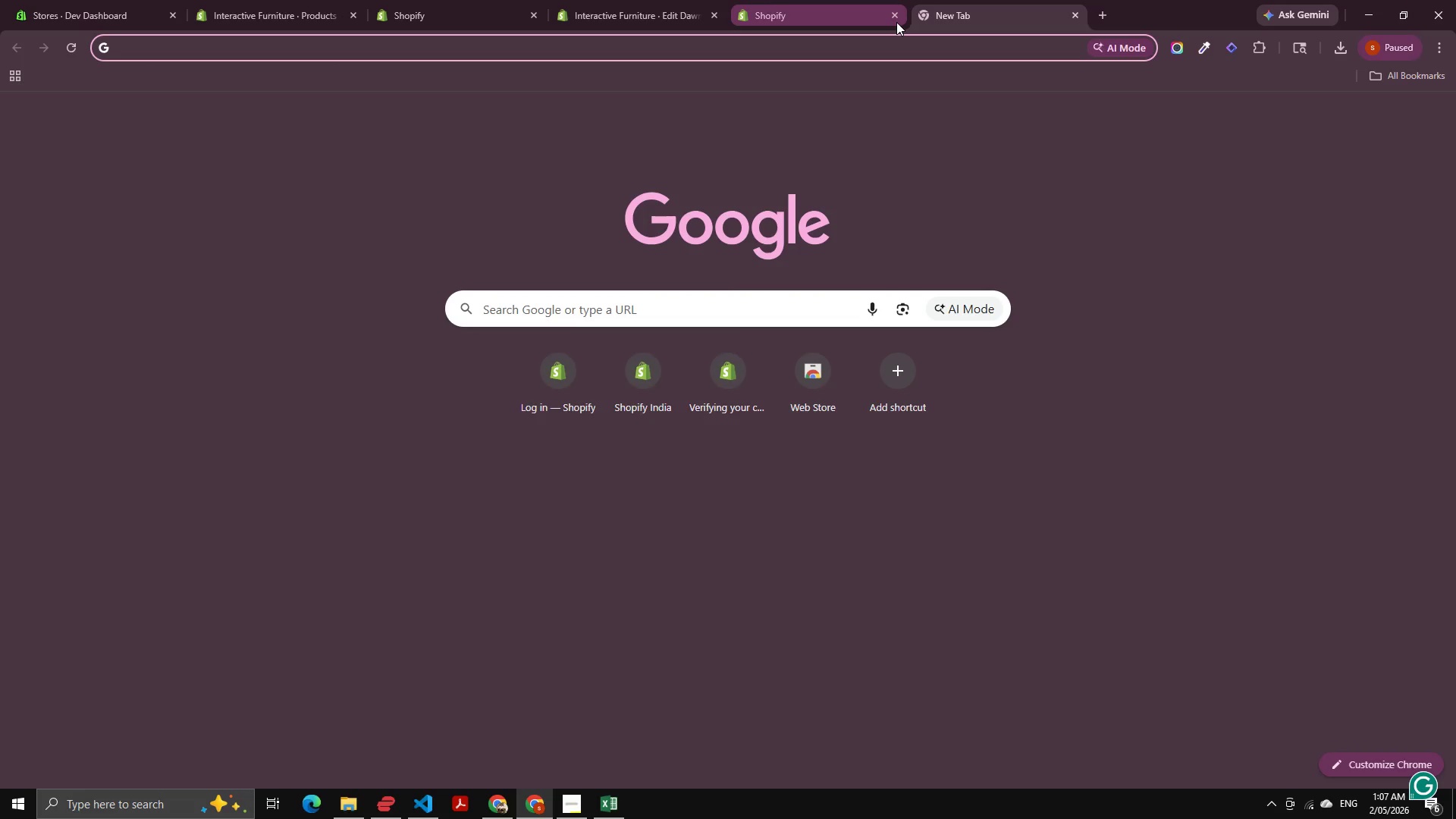 
type(css )
 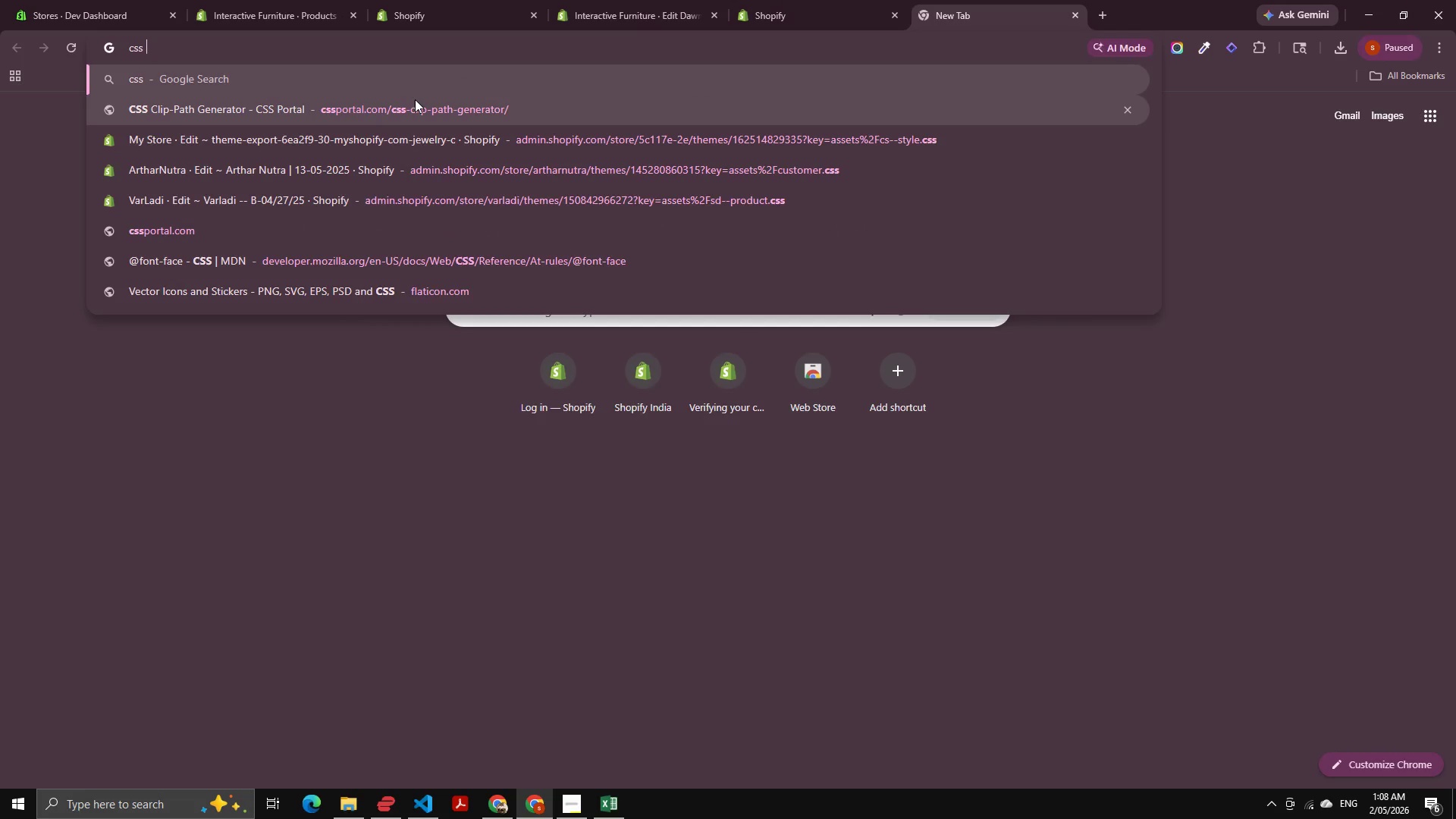 
type(be)
 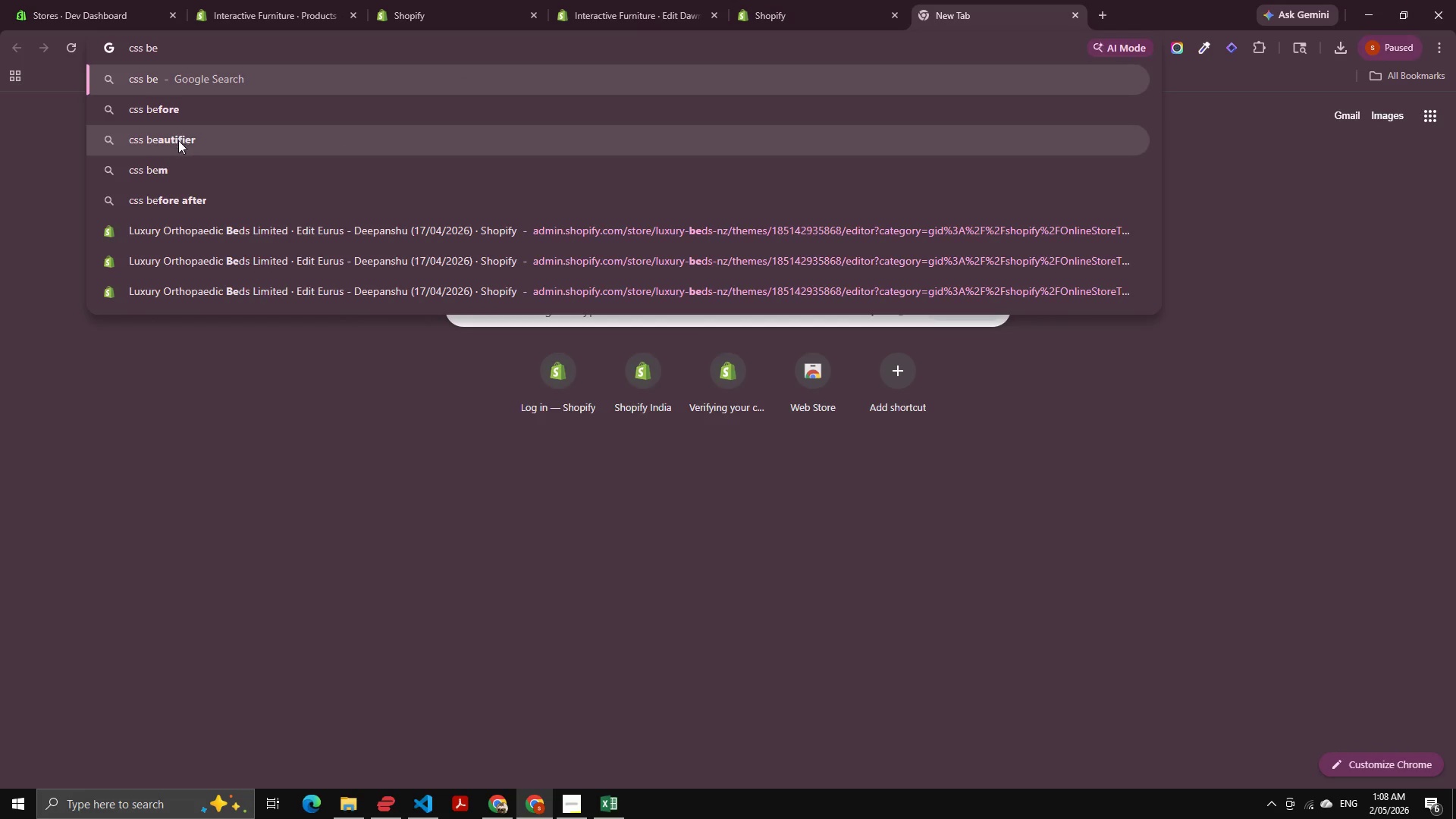 
left_click([178, 142])
 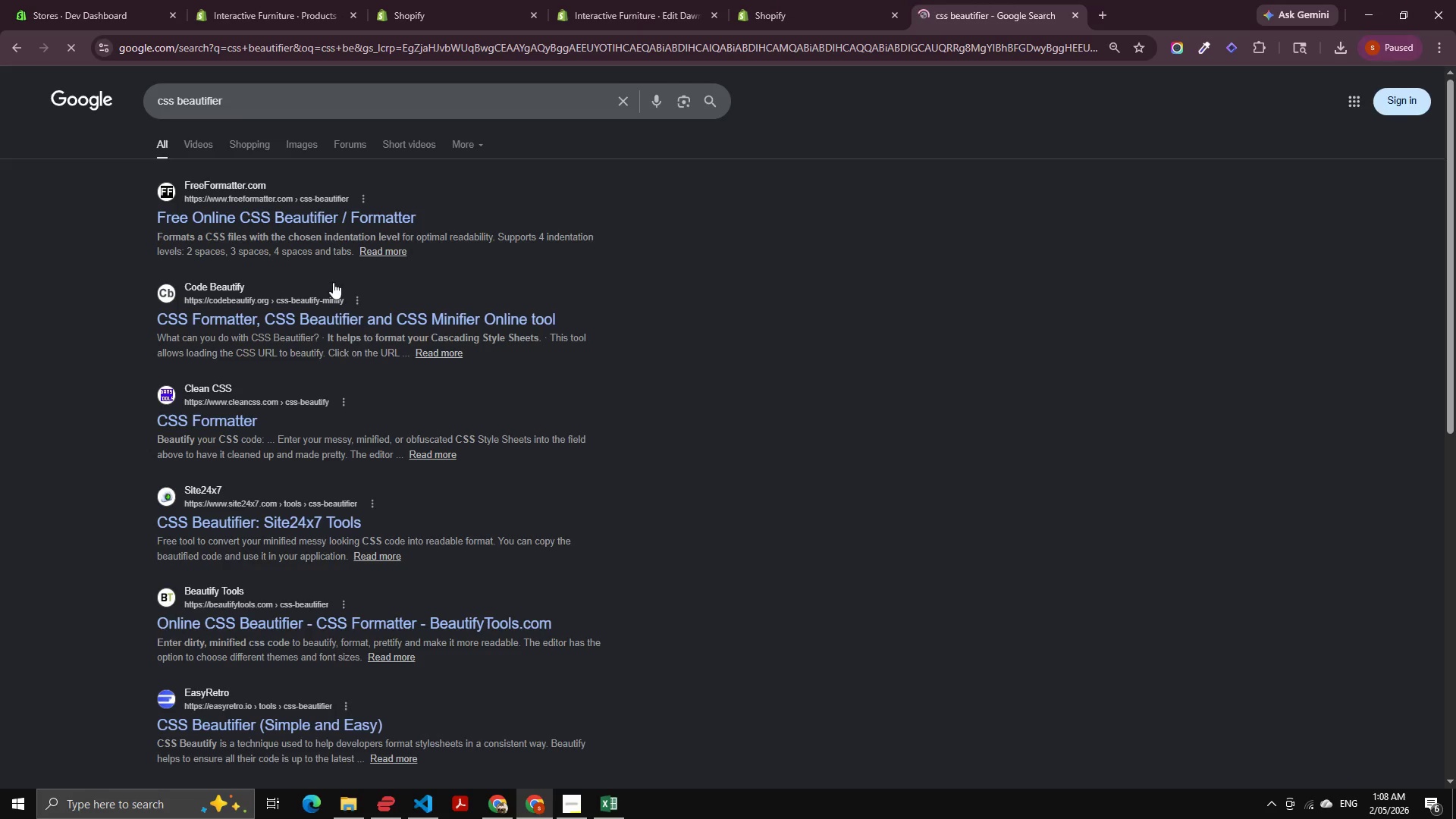 
left_click([272, 215])
 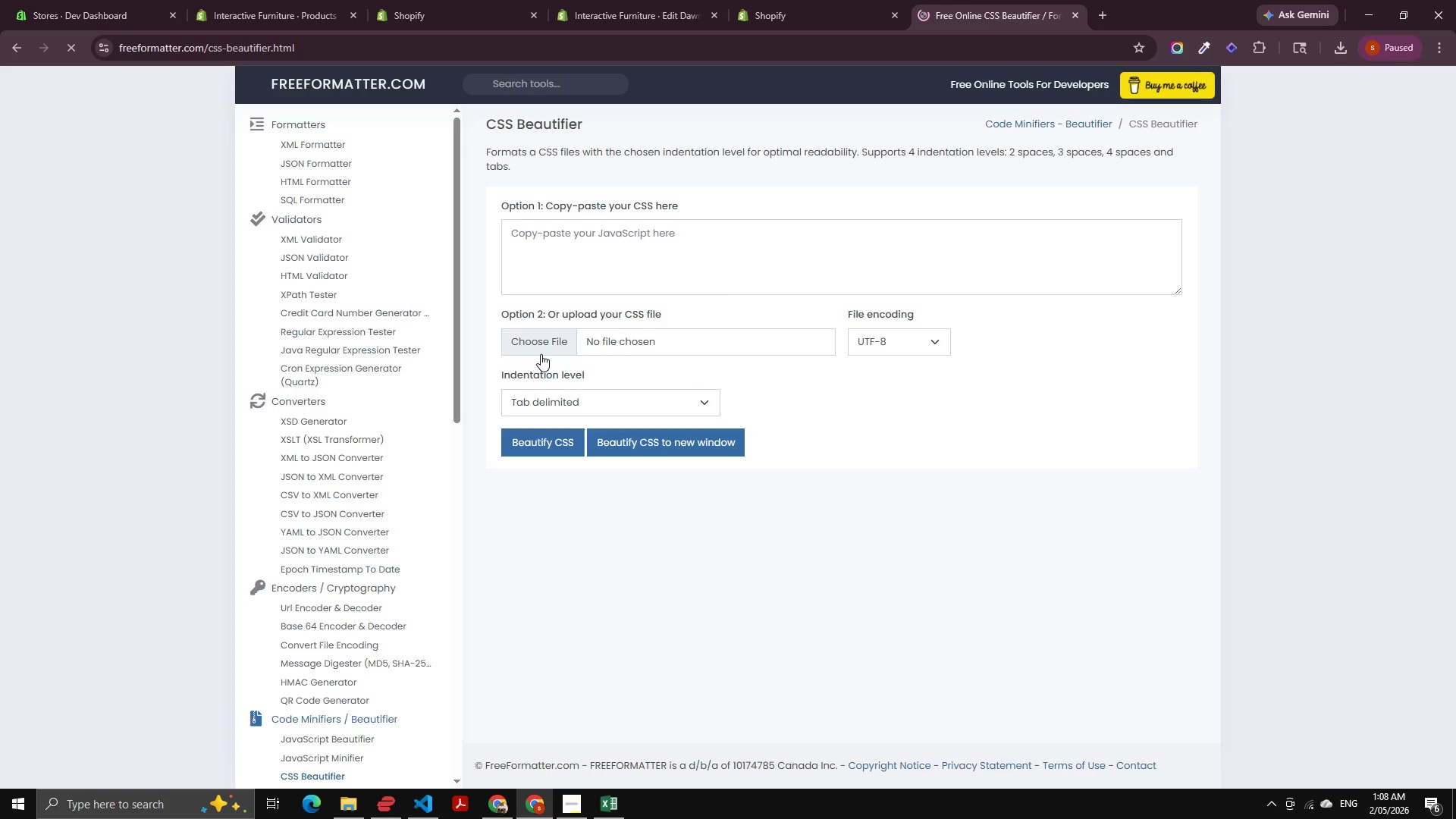 
left_click([587, 254])
 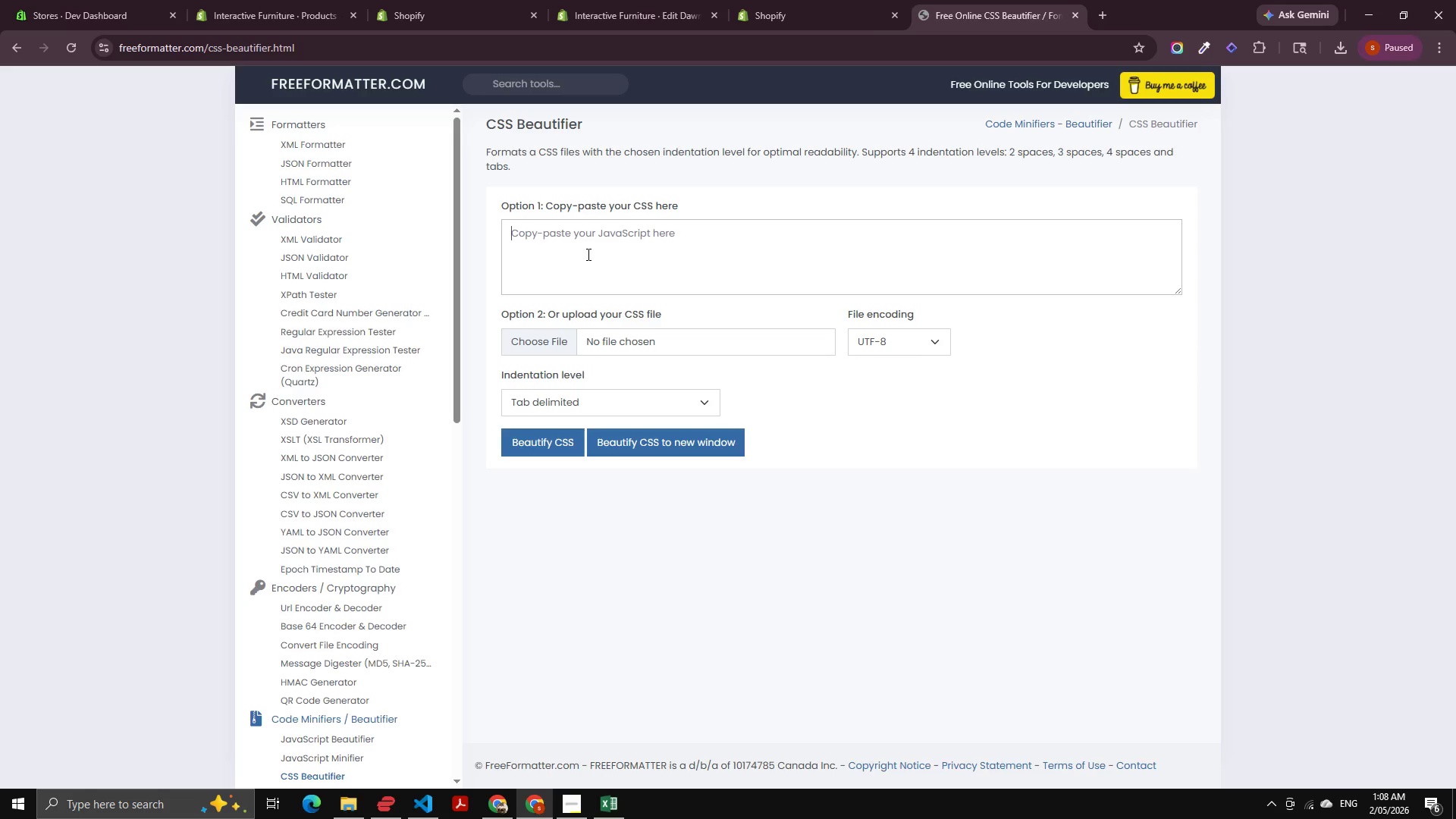 
key(Control+A)
 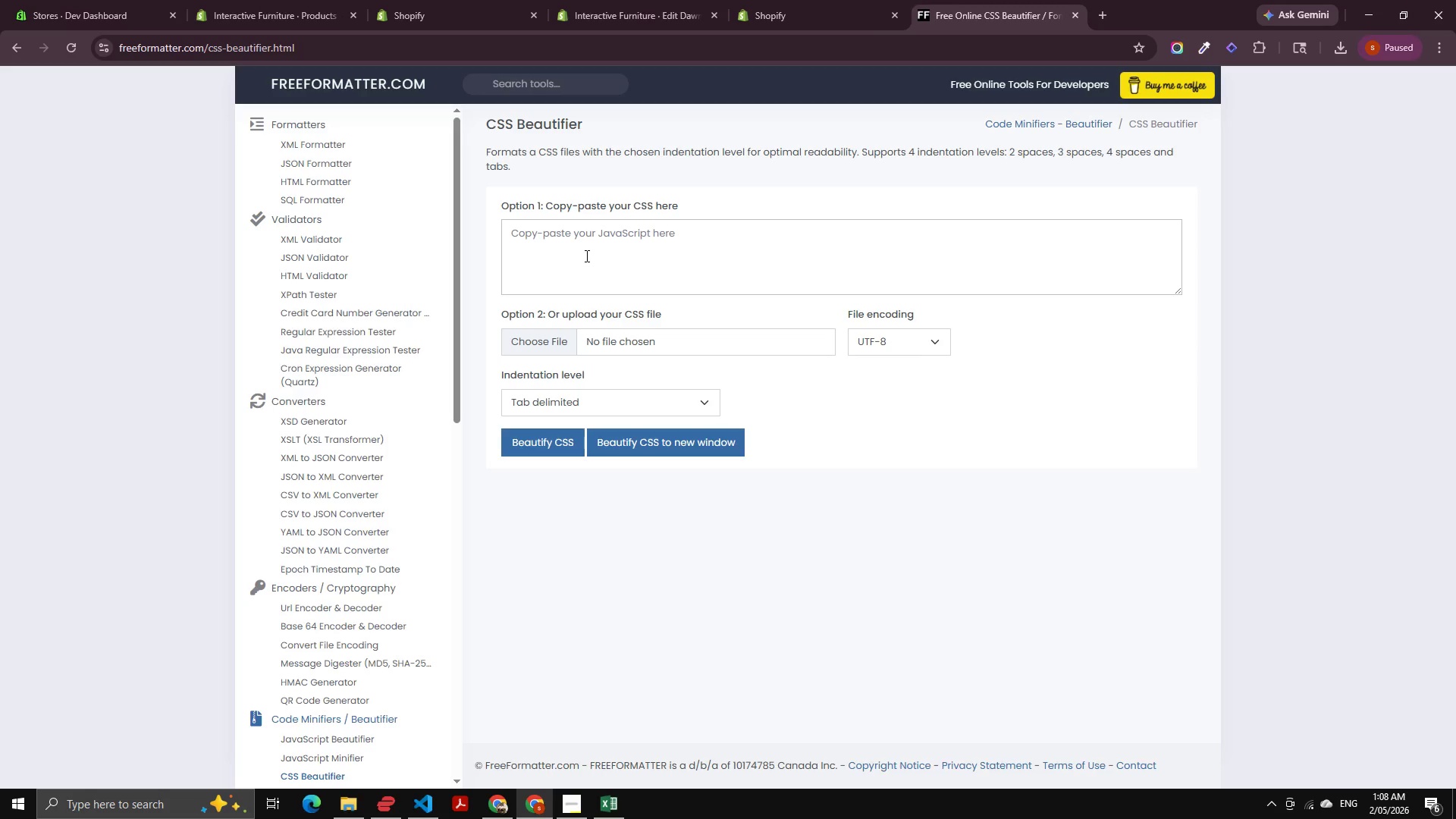 
key(Control+V)
 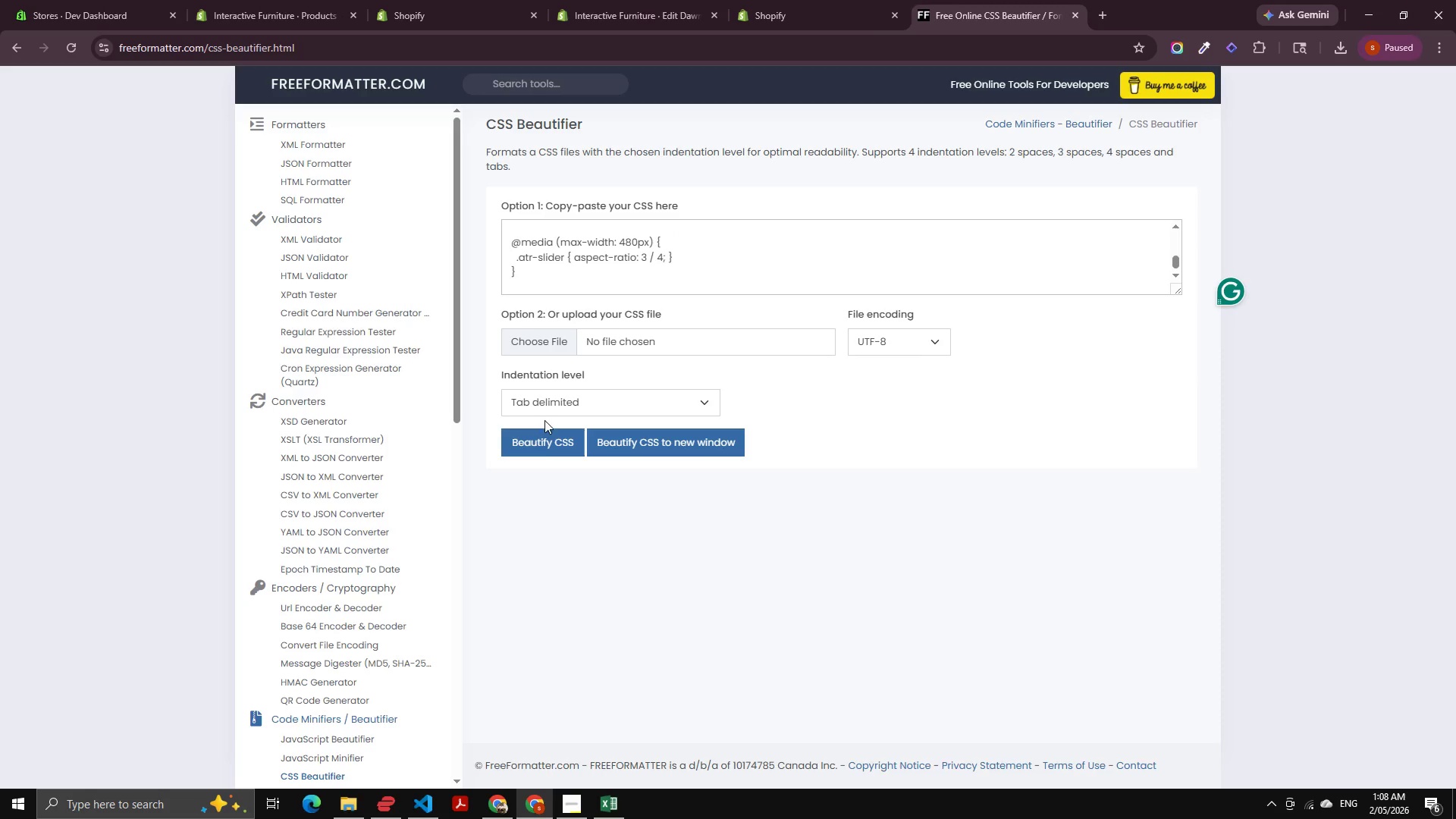 
left_click([544, 440])
 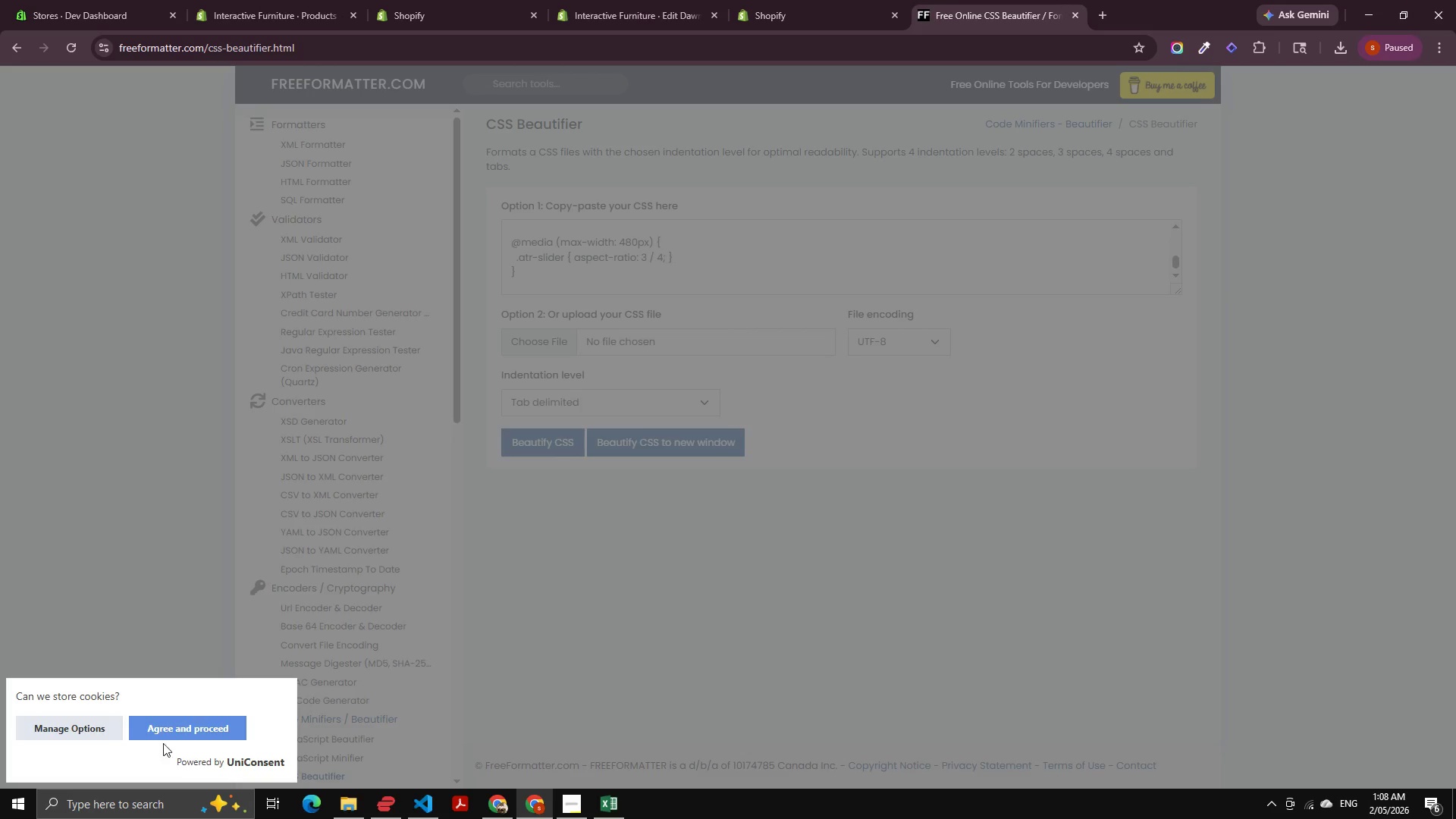 
left_click([173, 731])
 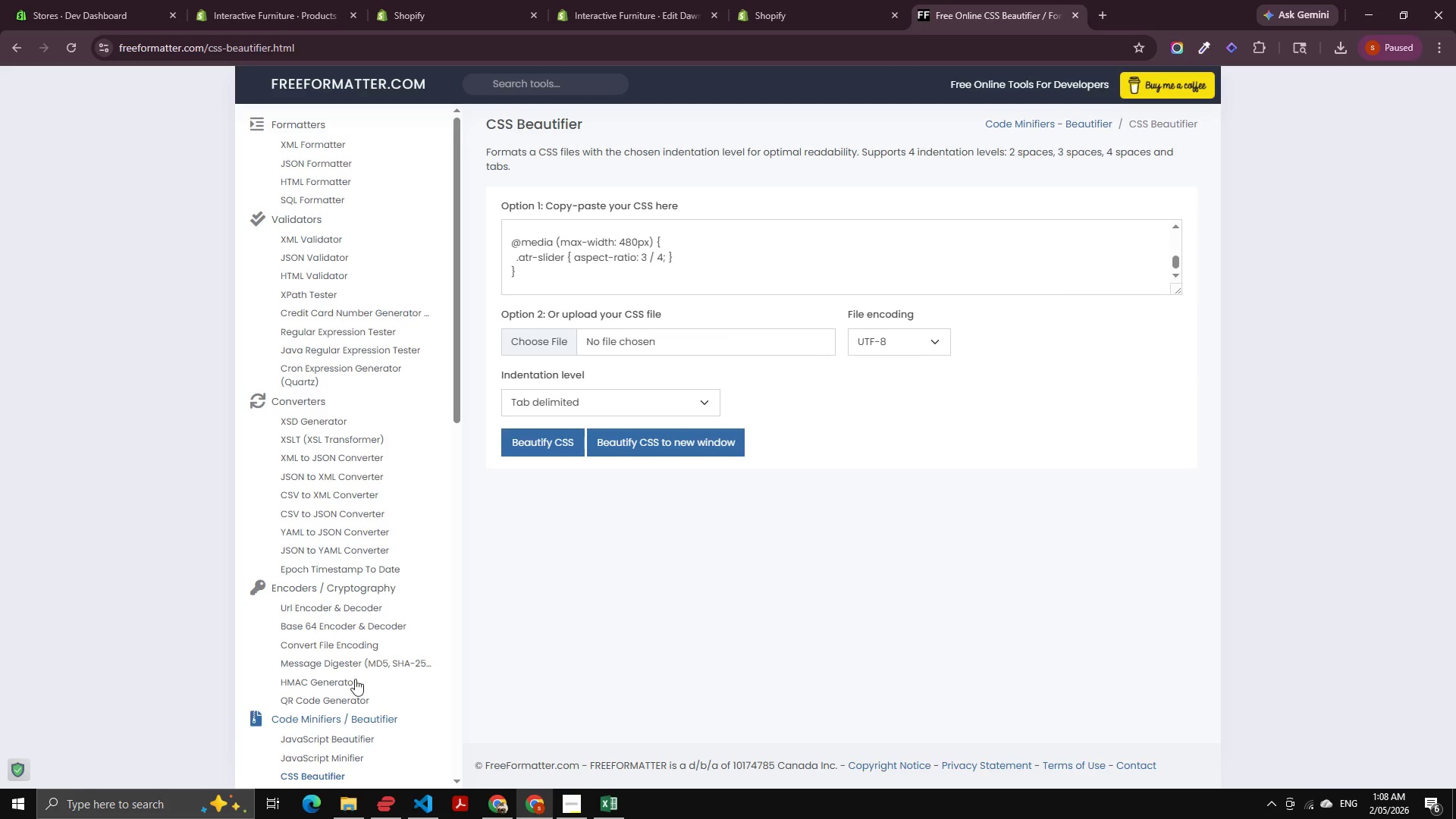 
scroll: coordinate [595, 493], scroll_direction: down, amount: 15.0
 